 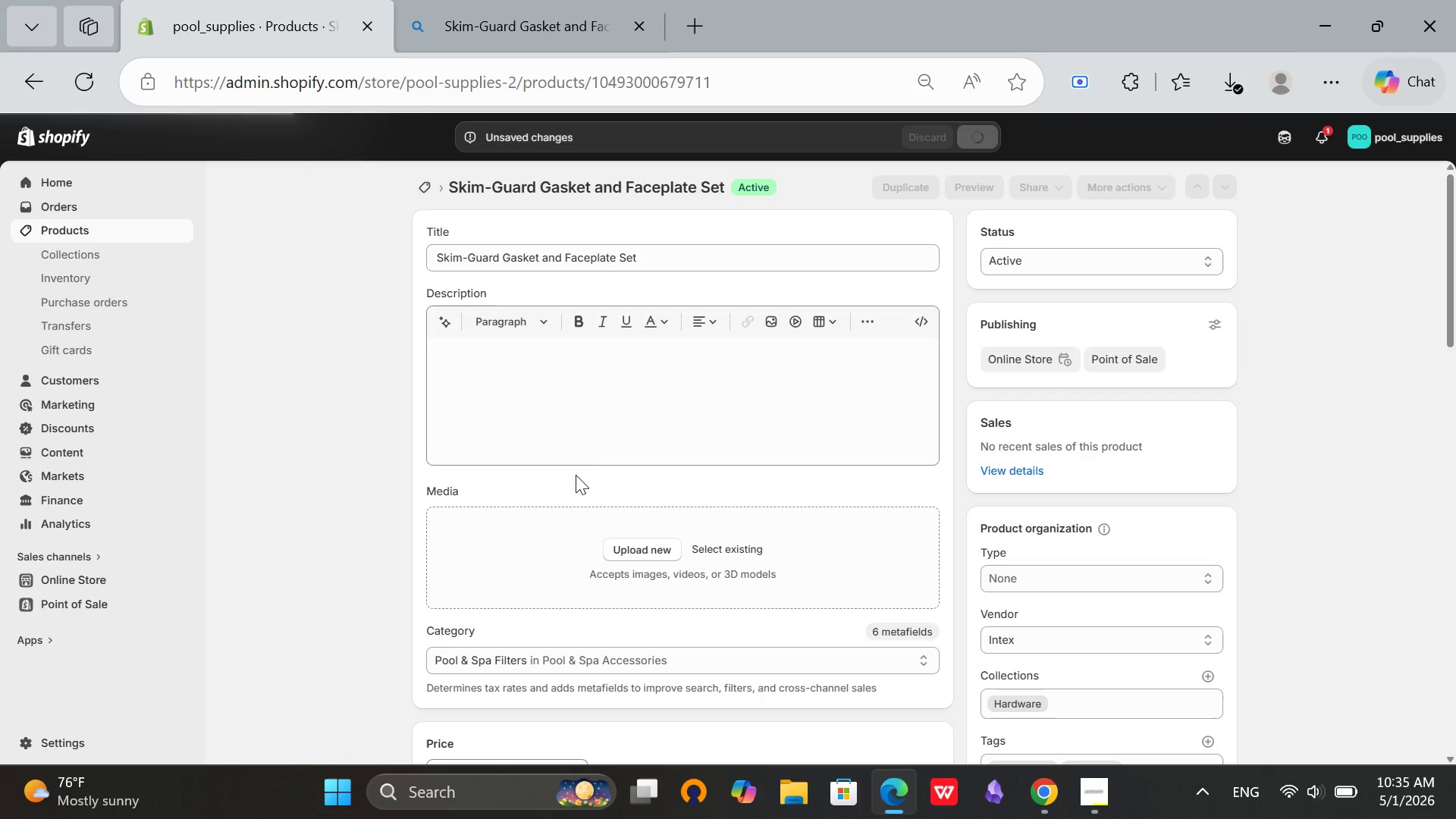 
scroll: coordinate [714, 431], scroll_direction: up, amount: 5.0
 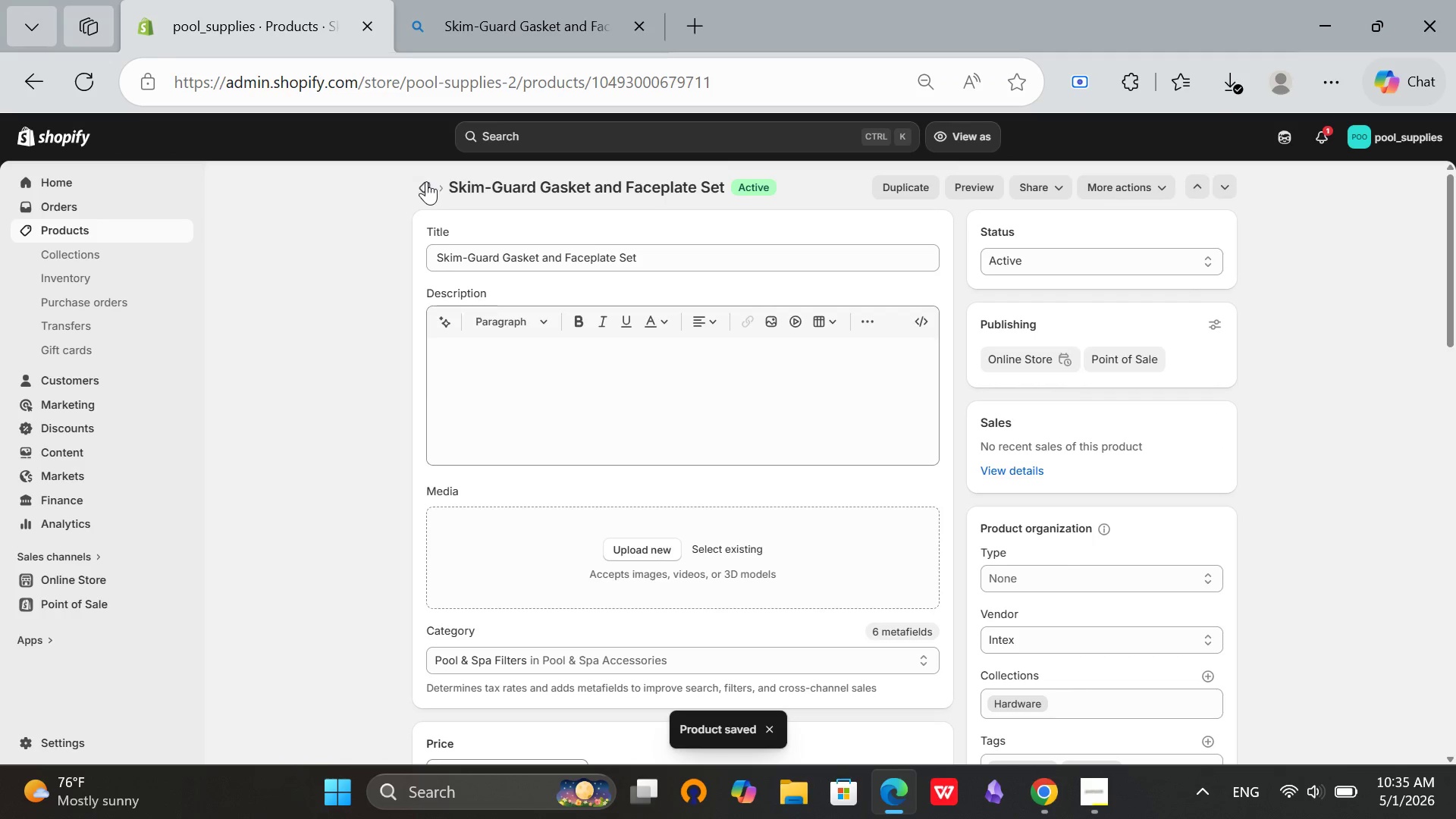 
left_click([422, 181])
 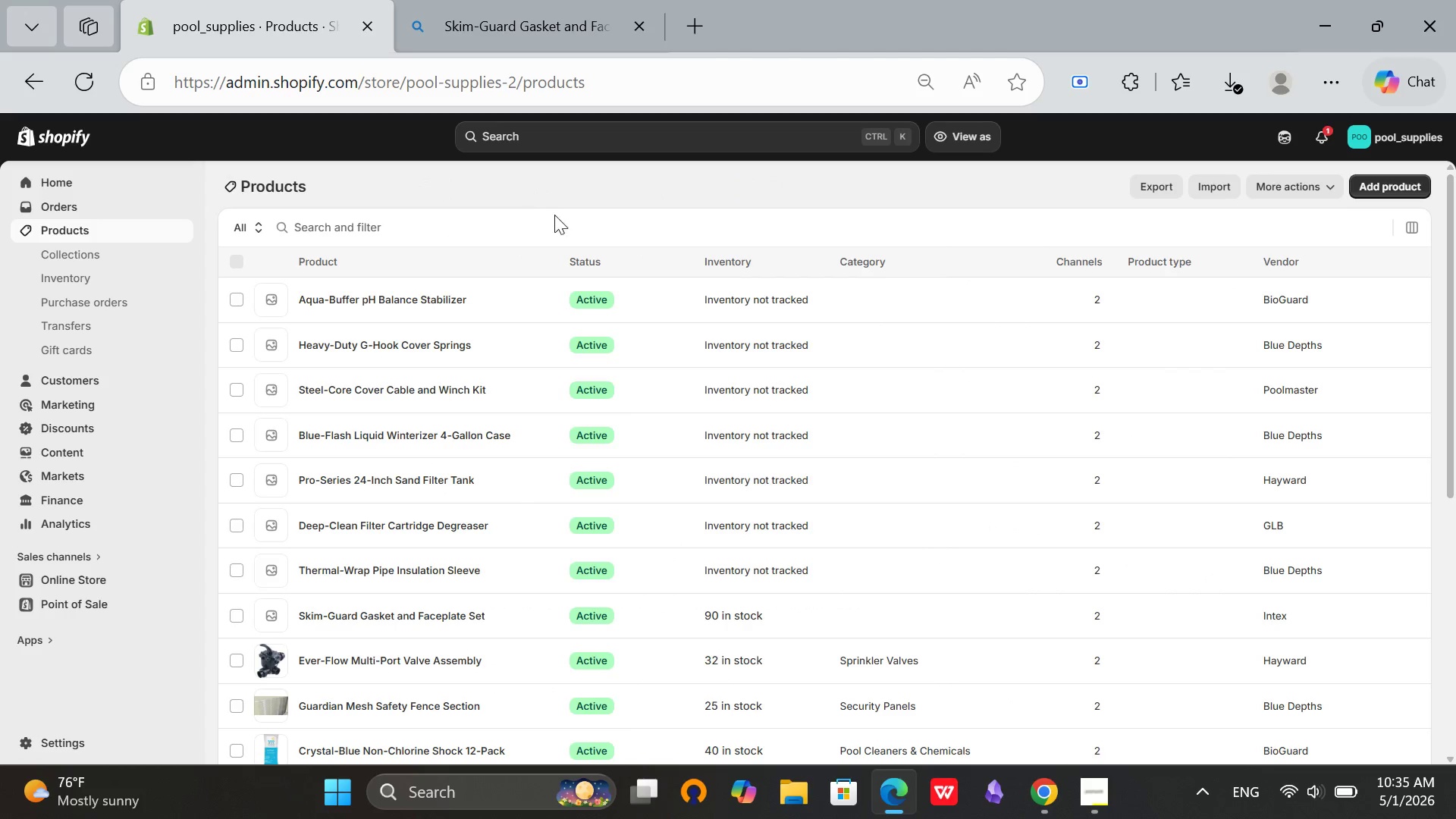 
scroll: coordinate [416, 505], scroll_direction: down, amount: 1.0
 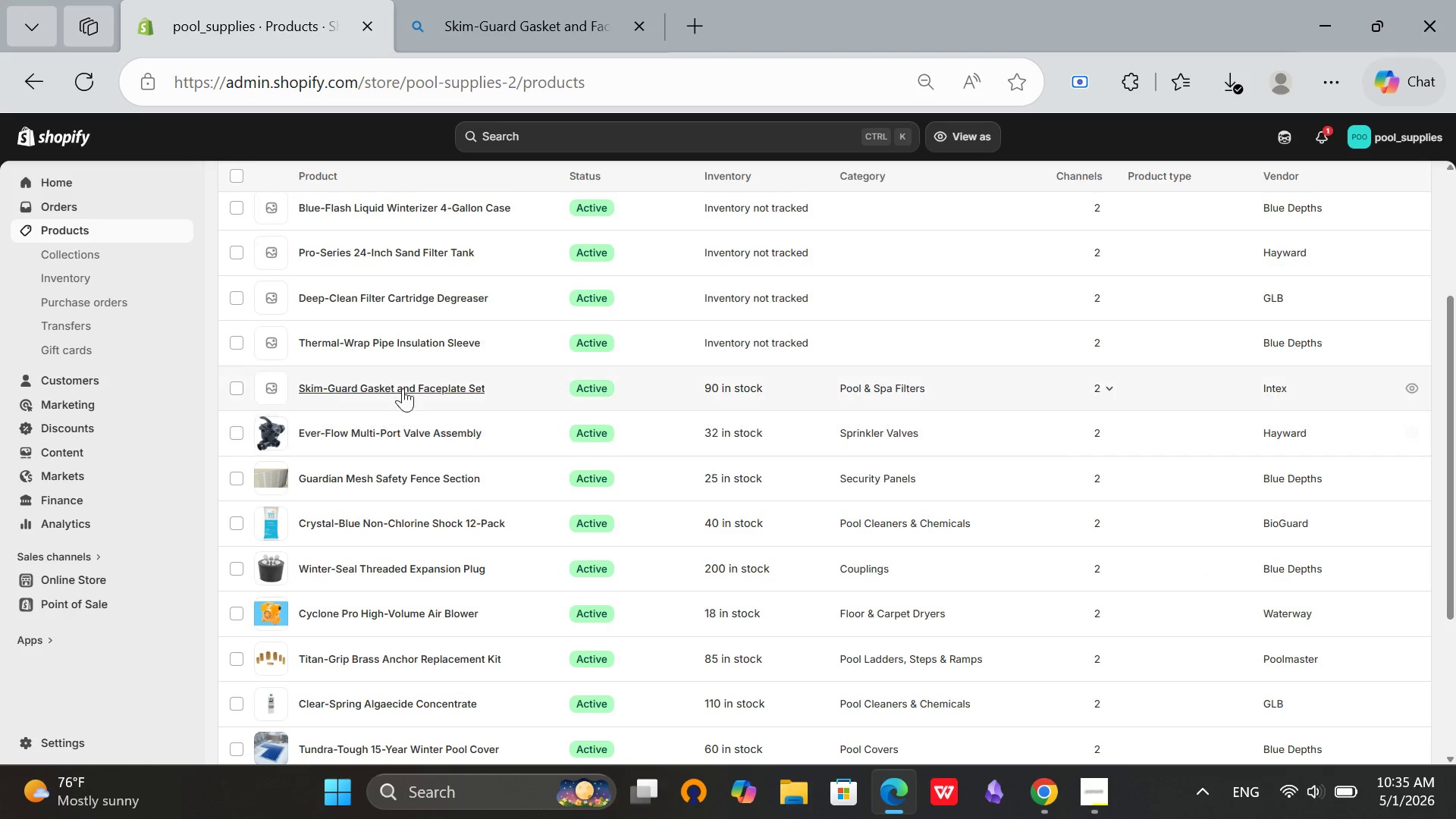 
left_click([405, 385])
 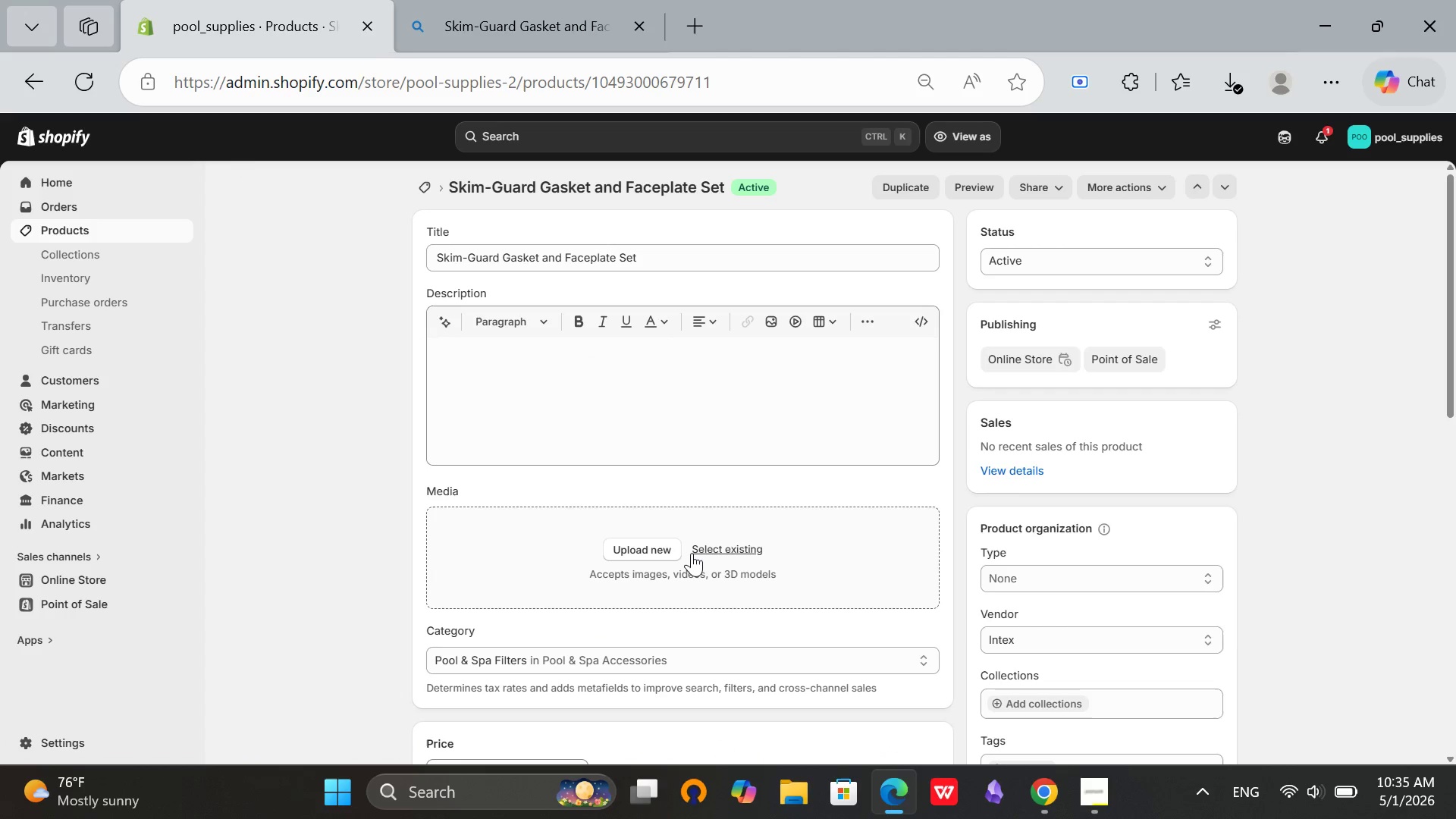 
left_click([696, 542])
 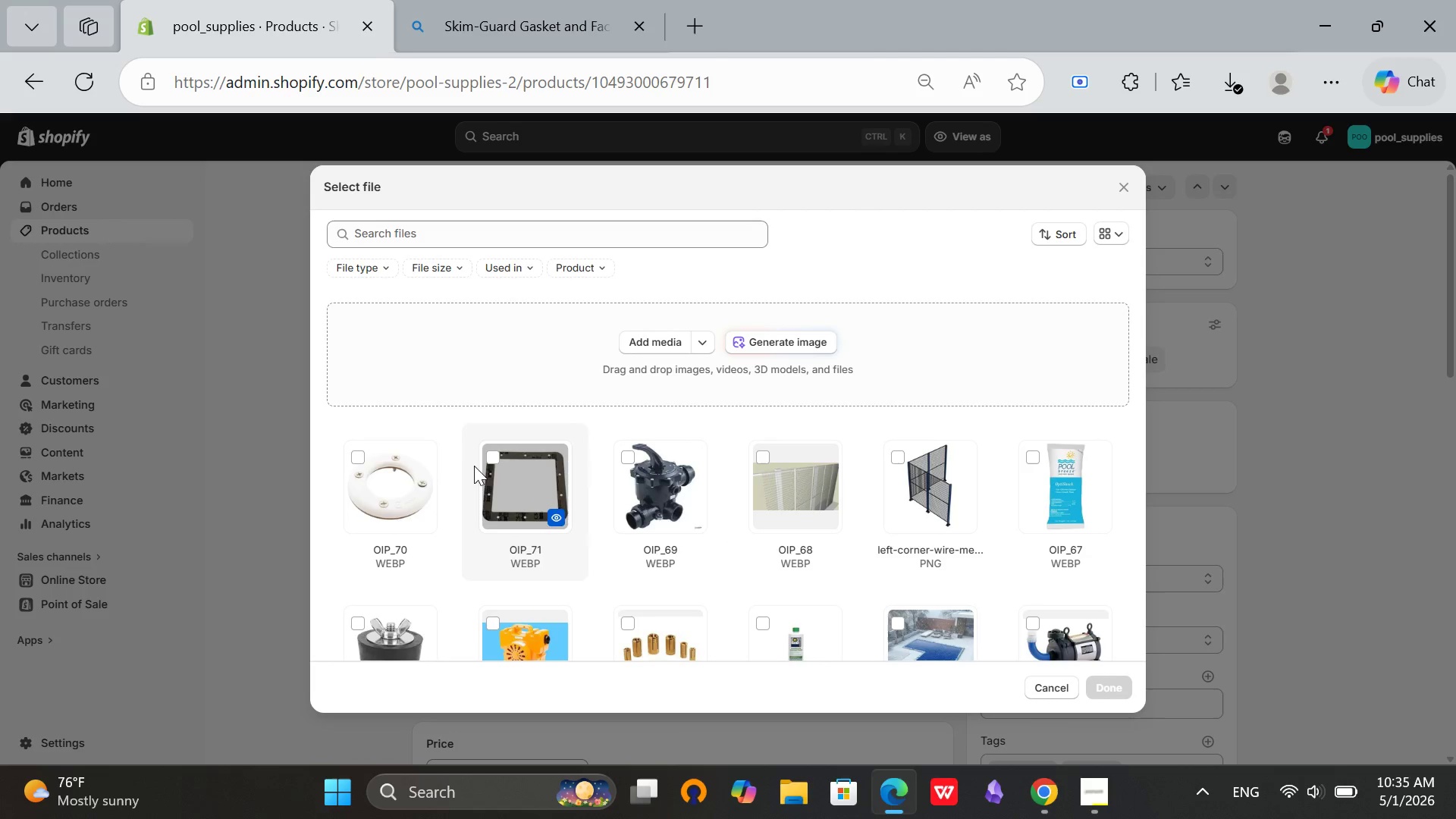 
left_click([361, 463])
 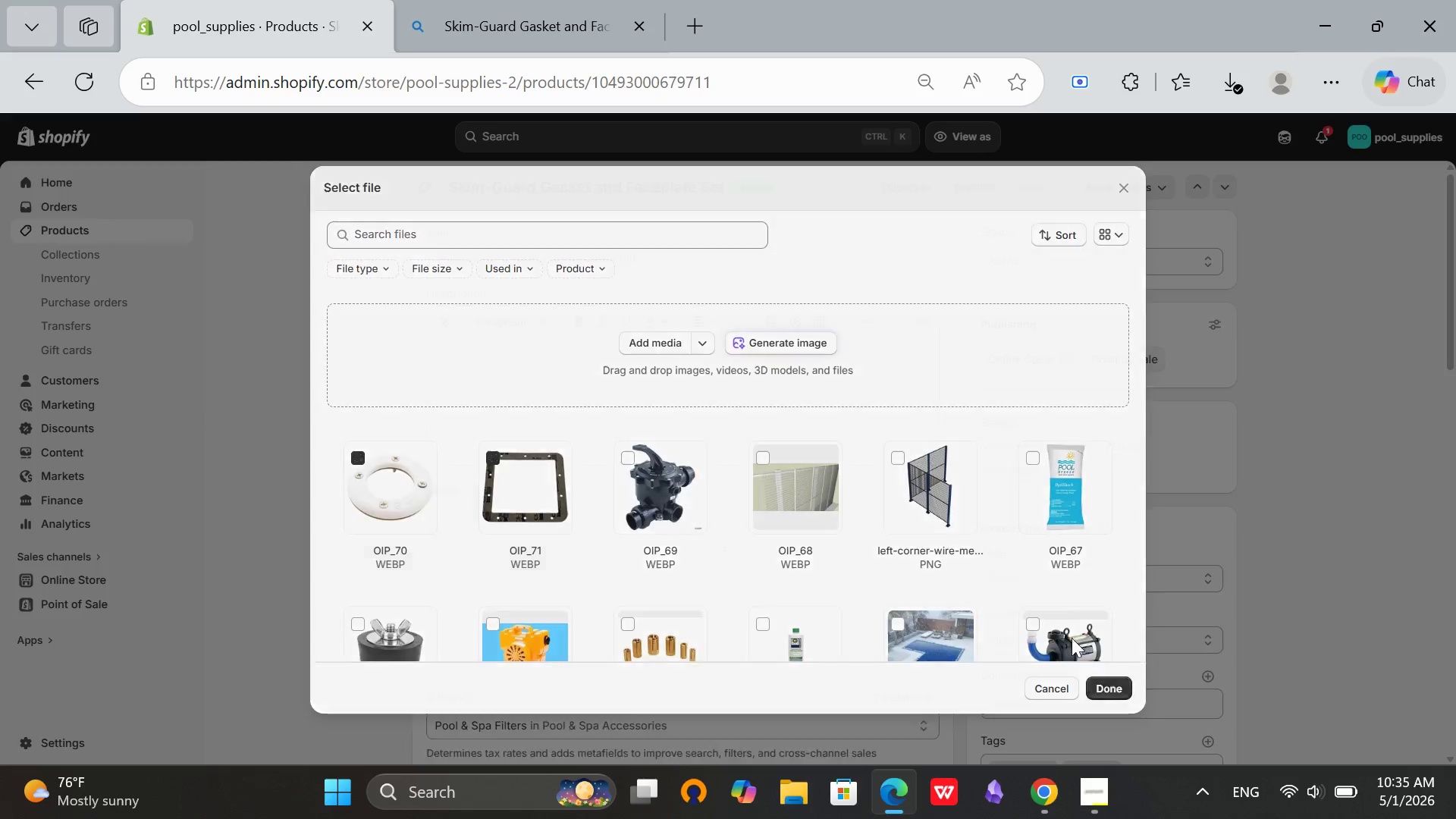 
wait(8.16)
 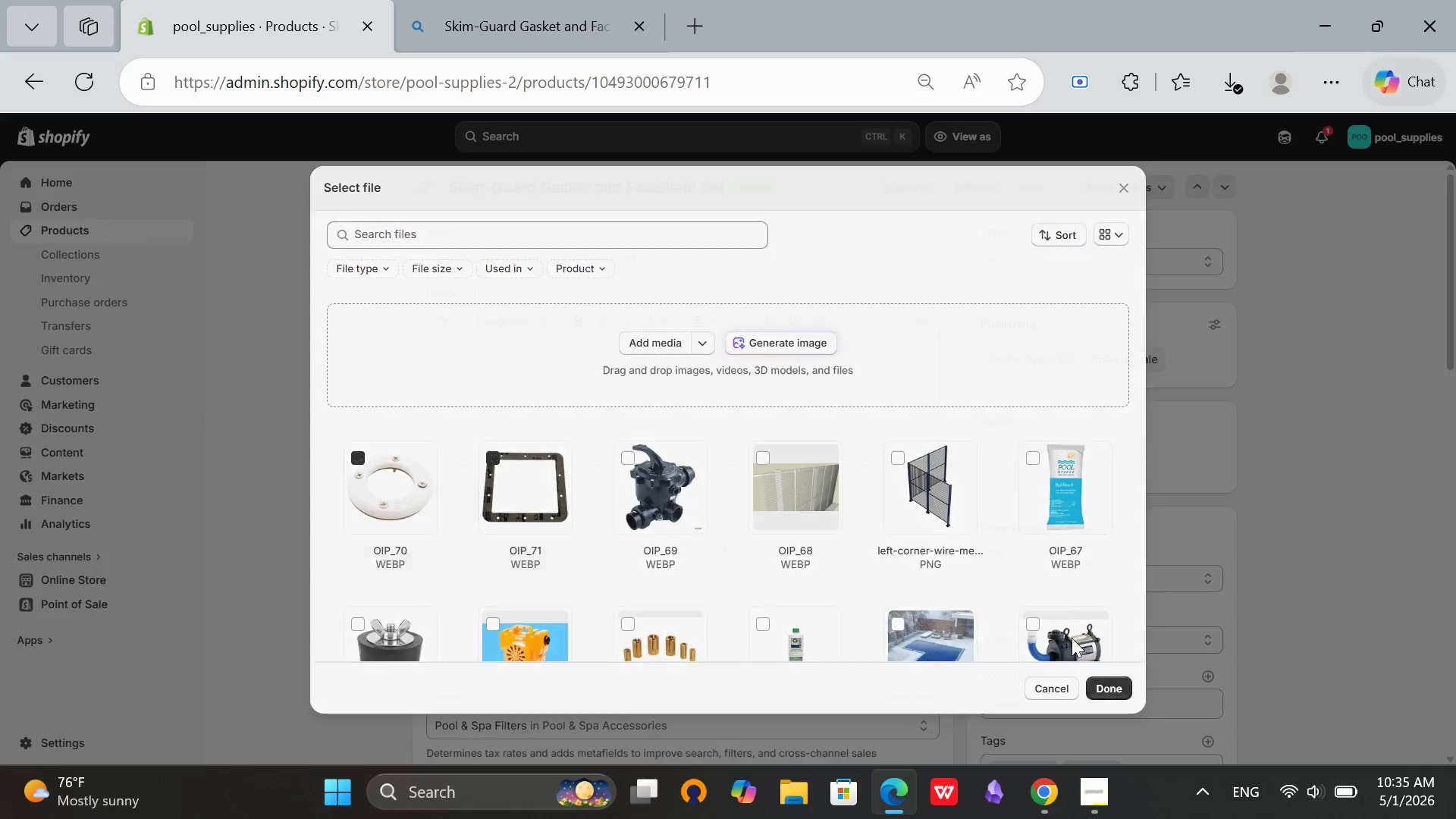 
scroll: coordinate [1207, 568], scroll_direction: down, amount: 6.0
 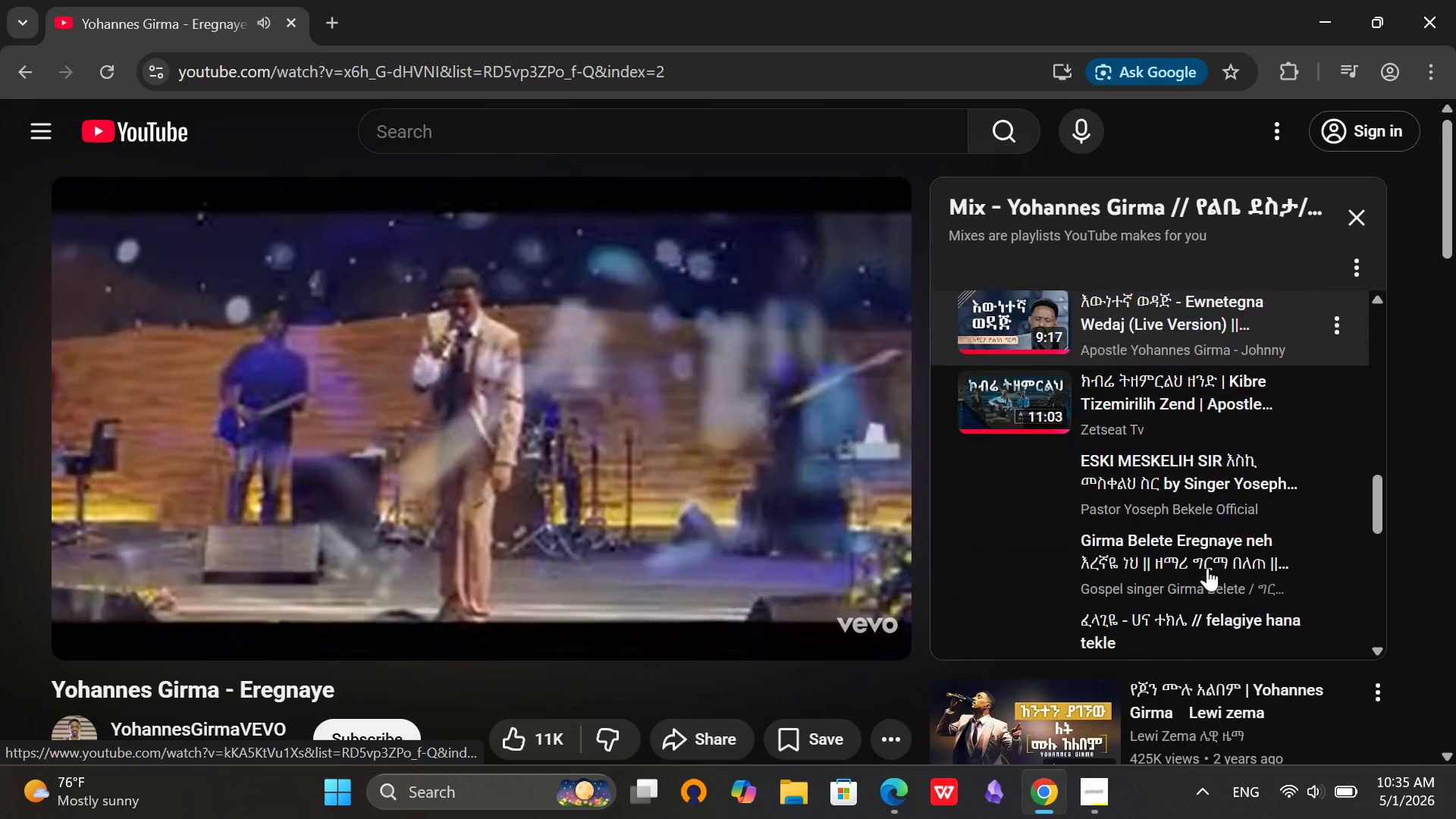 
scroll: coordinate [1207, 568], scroll_direction: up, amount: 2.0
 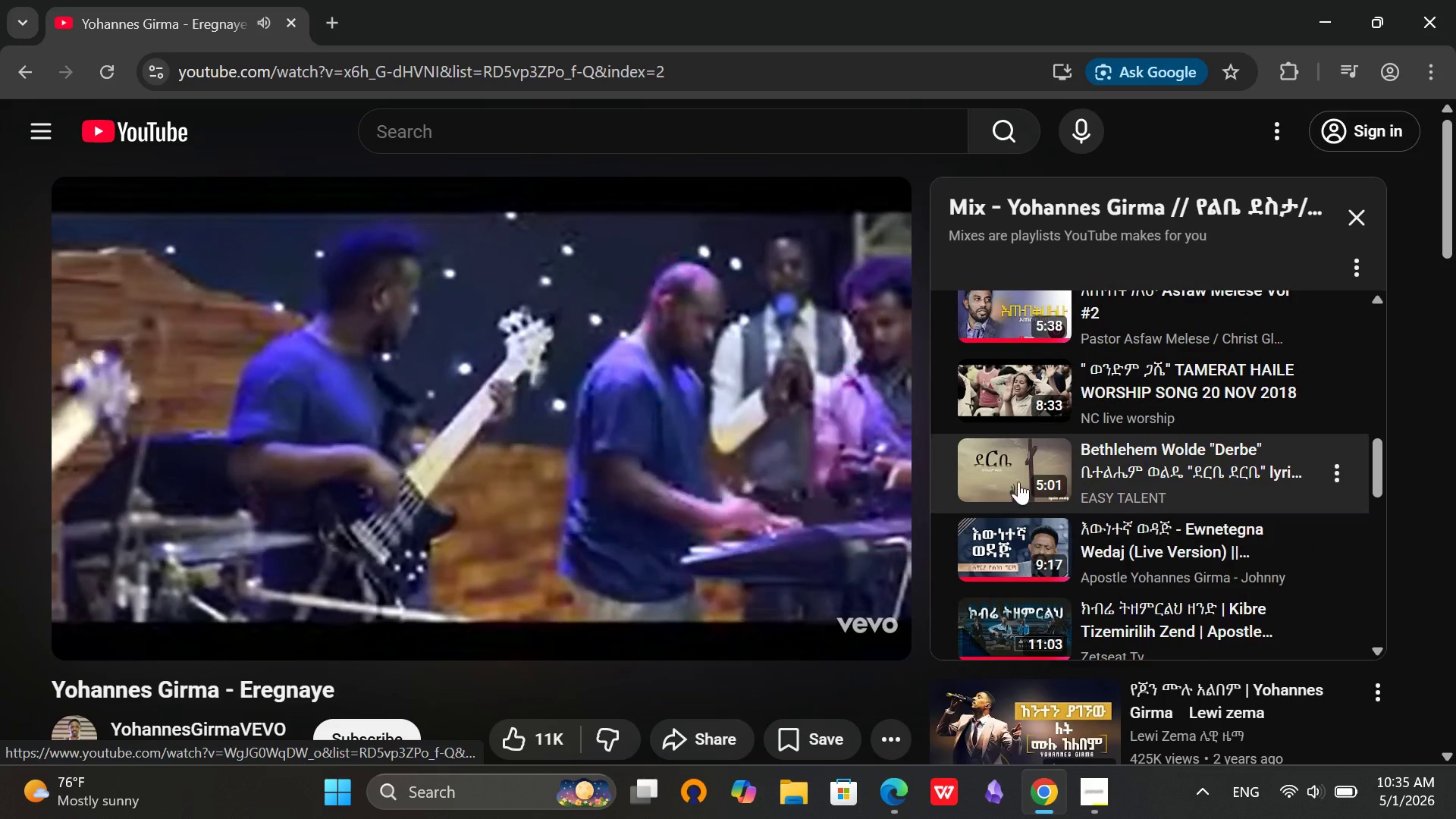 
scroll: coordinate [1113, 528], scroll_direction: down, amount: 11.0
 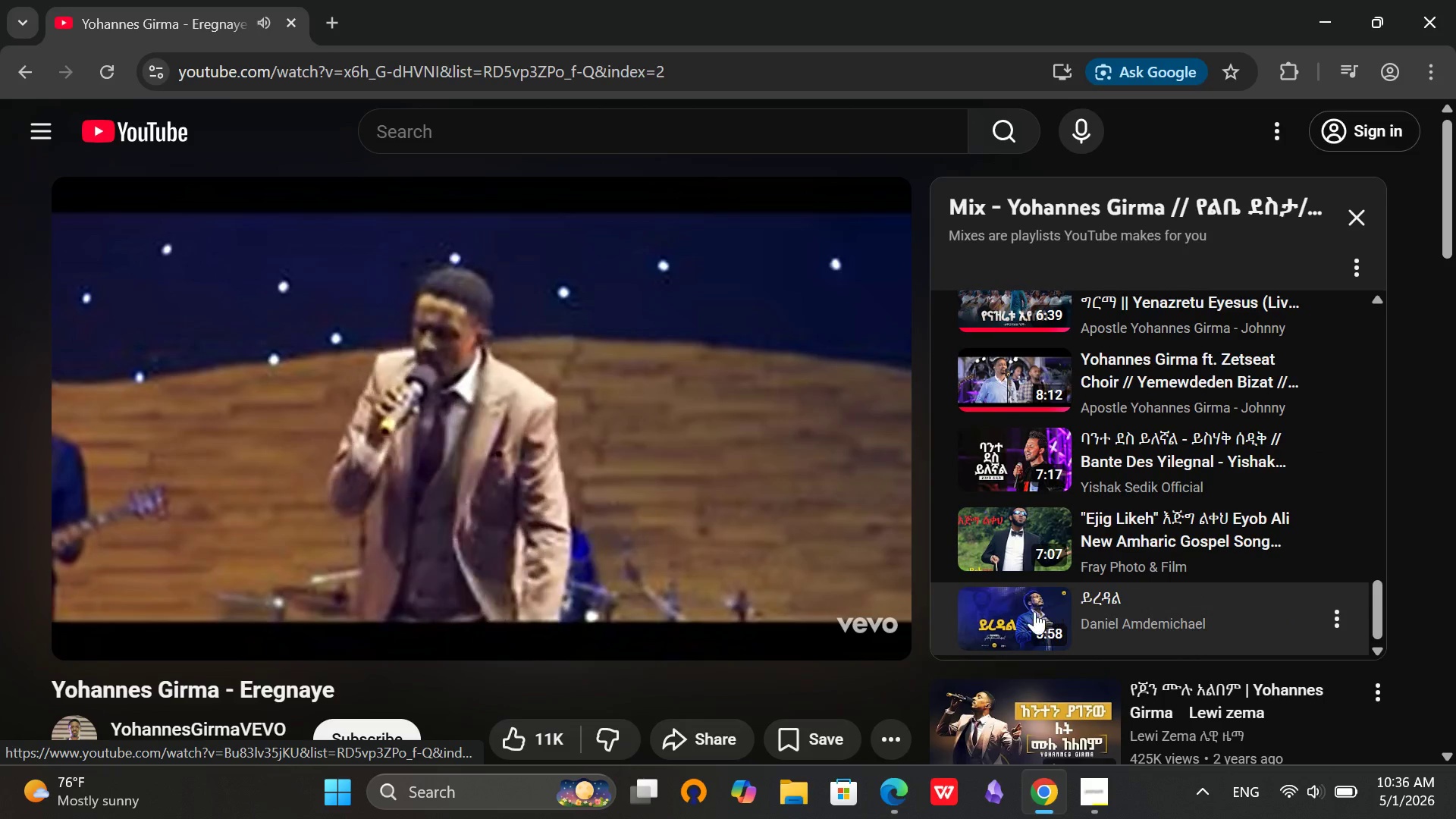 
left_click([1034, 611])
 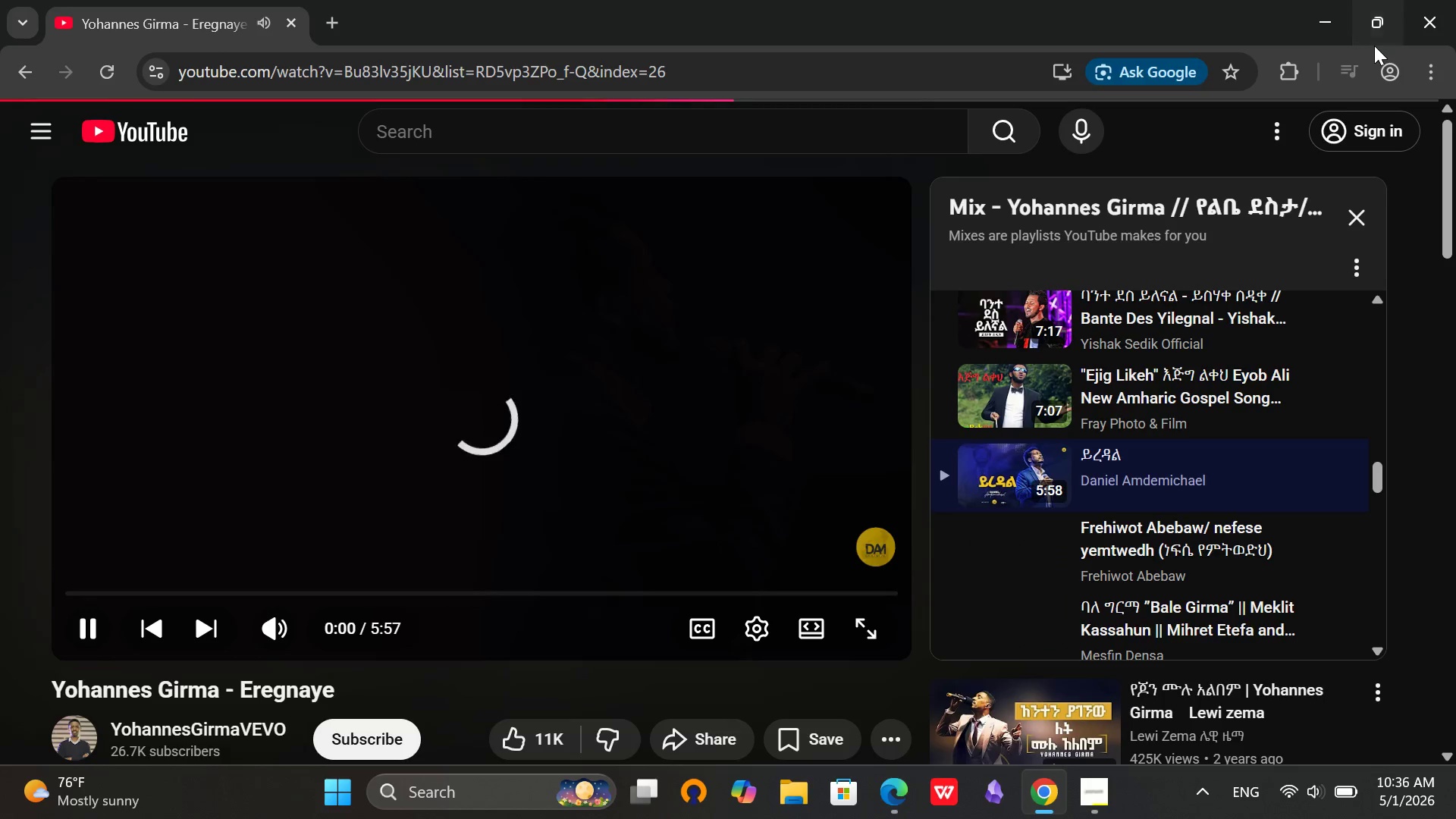 
left_click([1304, 27])
 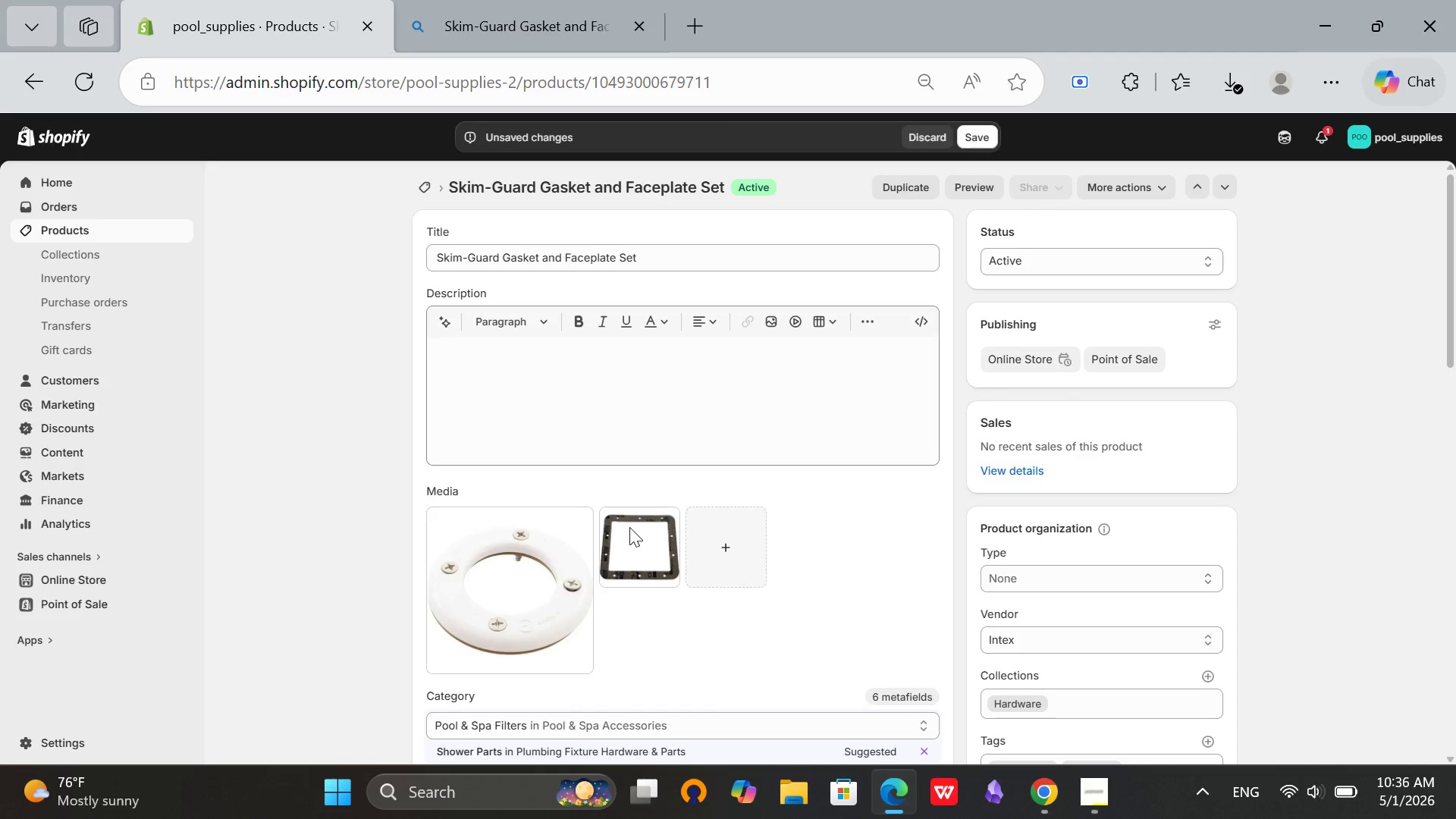 
scroll: coordinate [714, 360], scroll_direction: none, amount: 0.0
 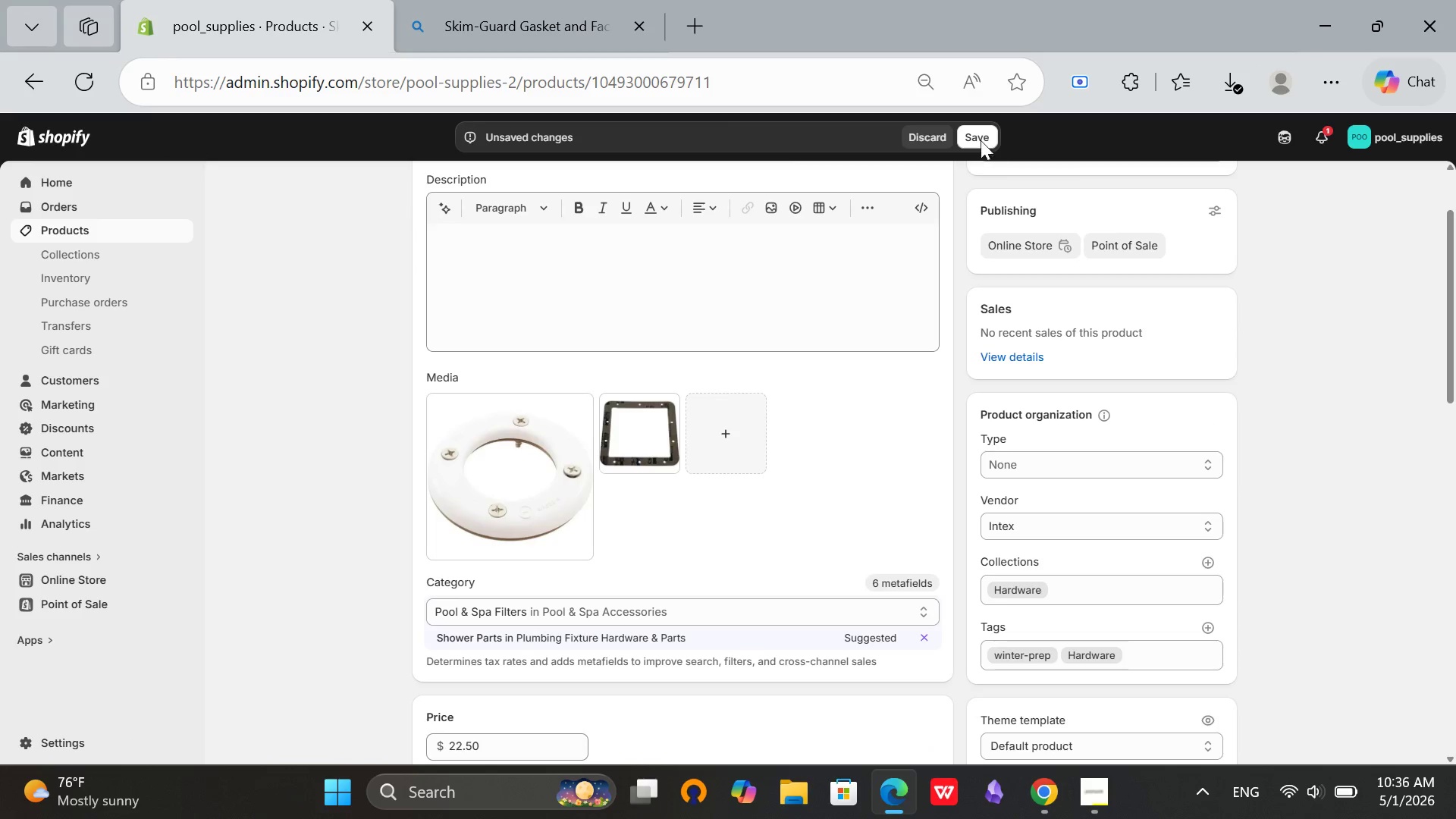 
left_click([981, 134])
 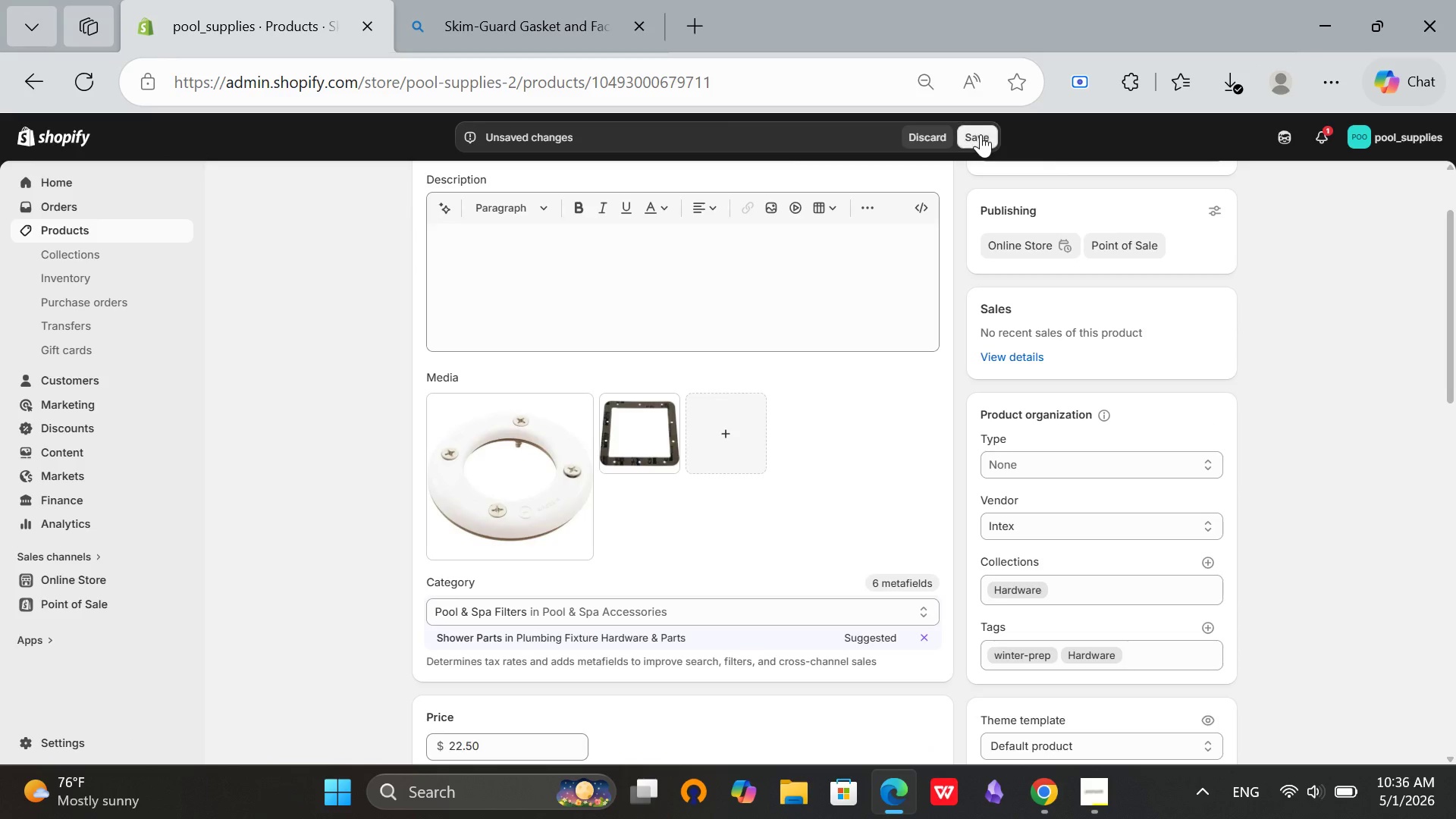 
key(VolumeUp)
 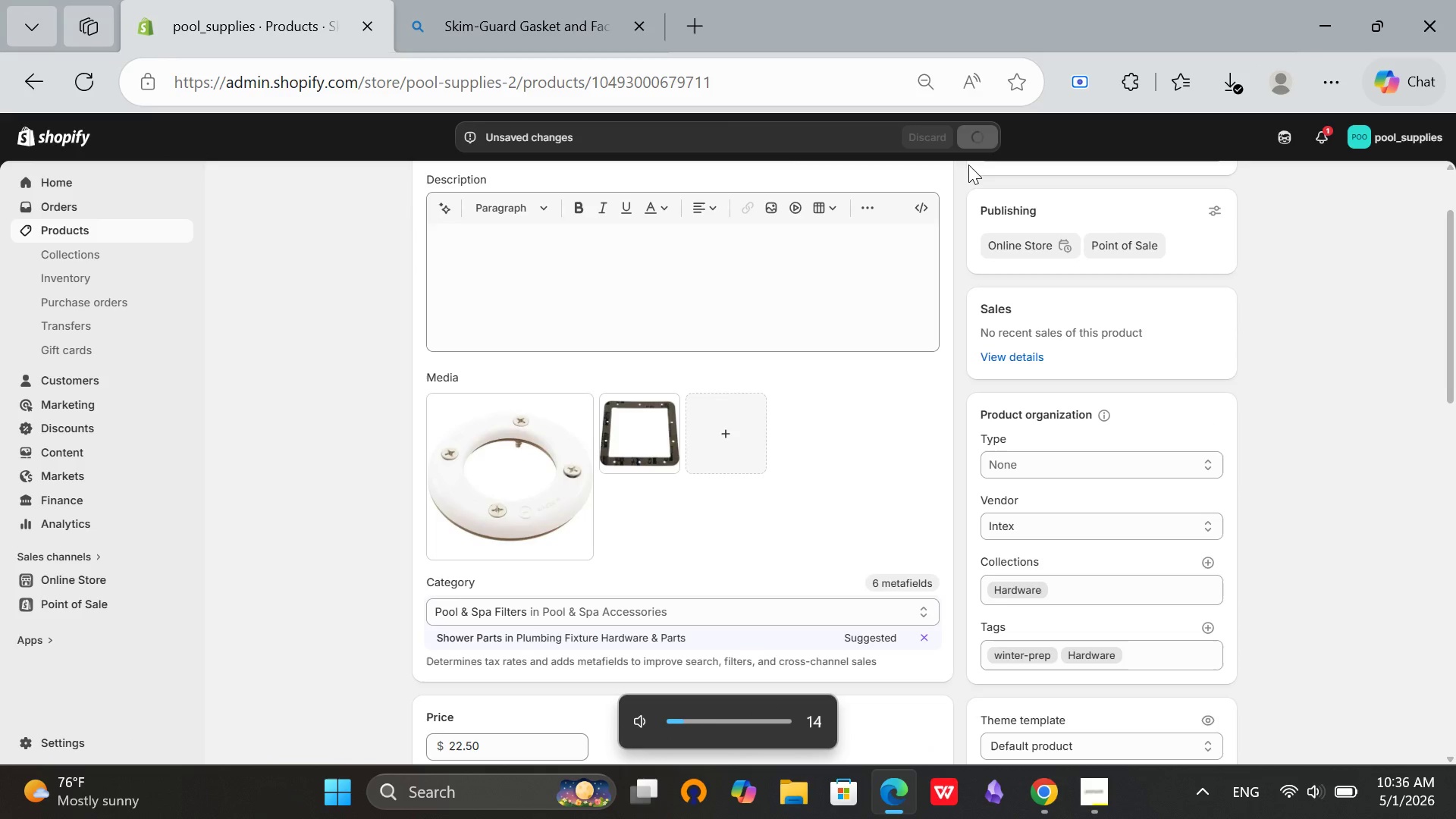 
key(VolumeUp)
 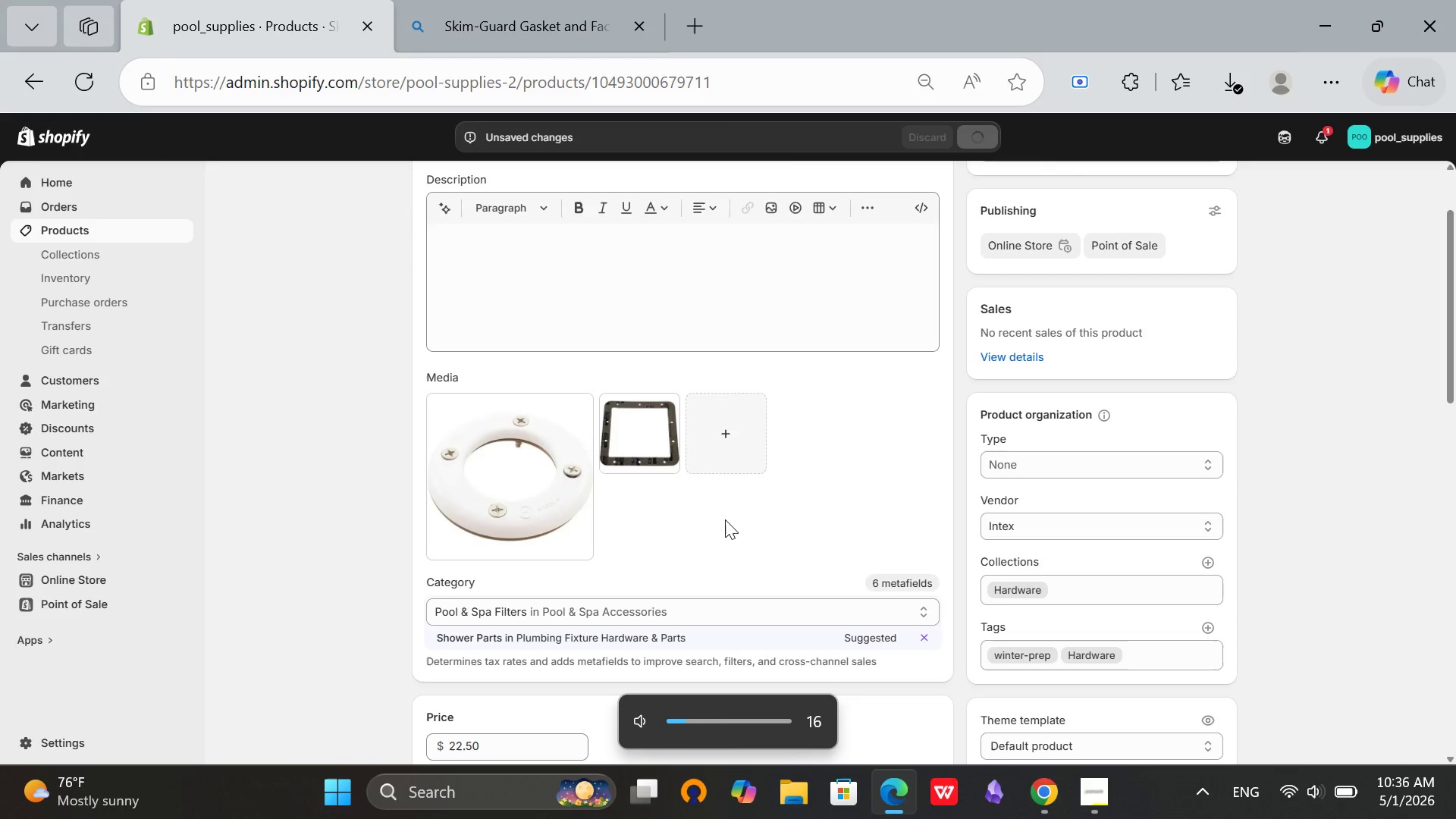 
scroll: coordinate [1338, 445], scroll_direction: up, amount: 7.0
 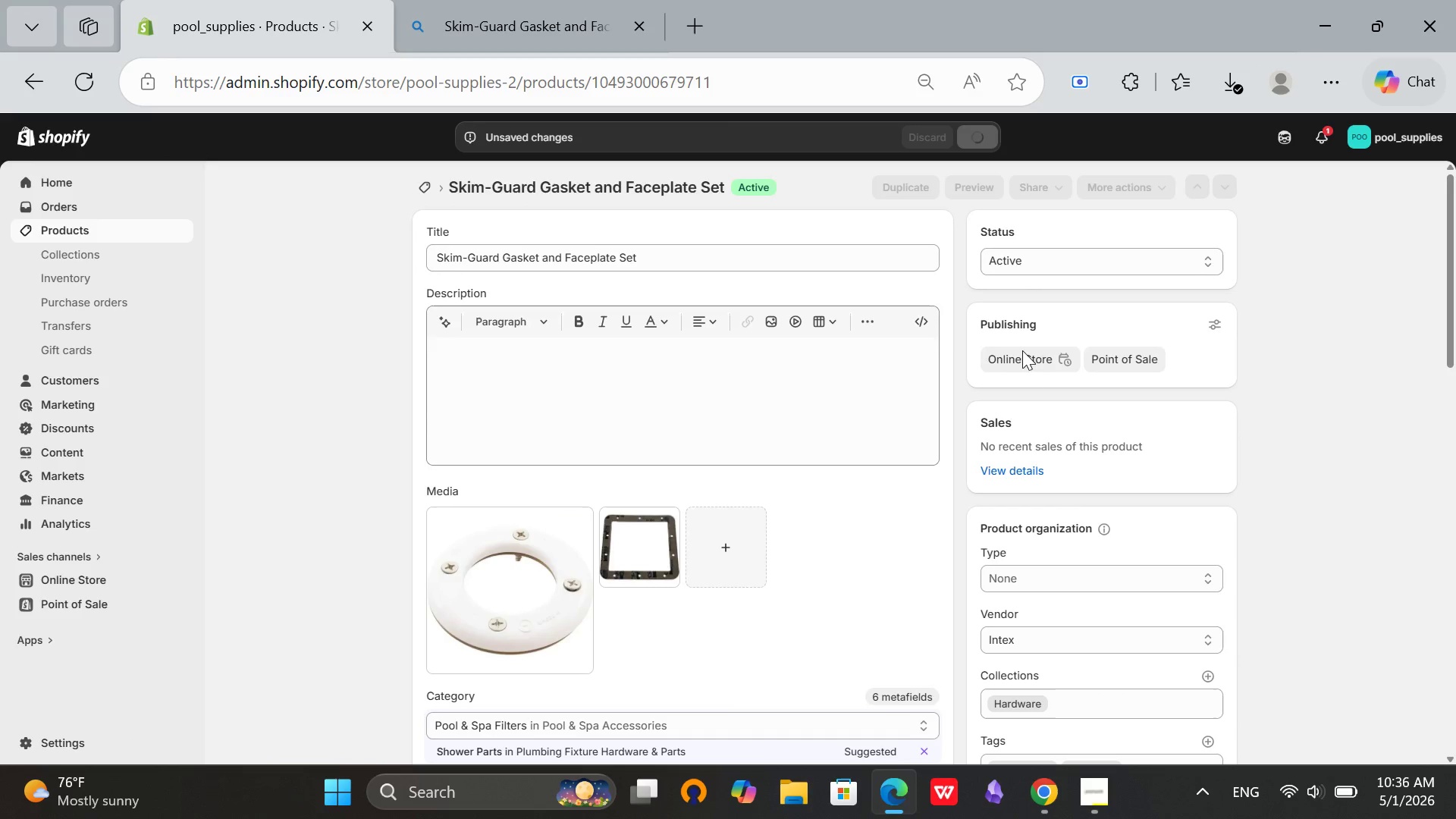 
scroll: coordinate [928, 329], scroll_direction: down, amount: 8.0
 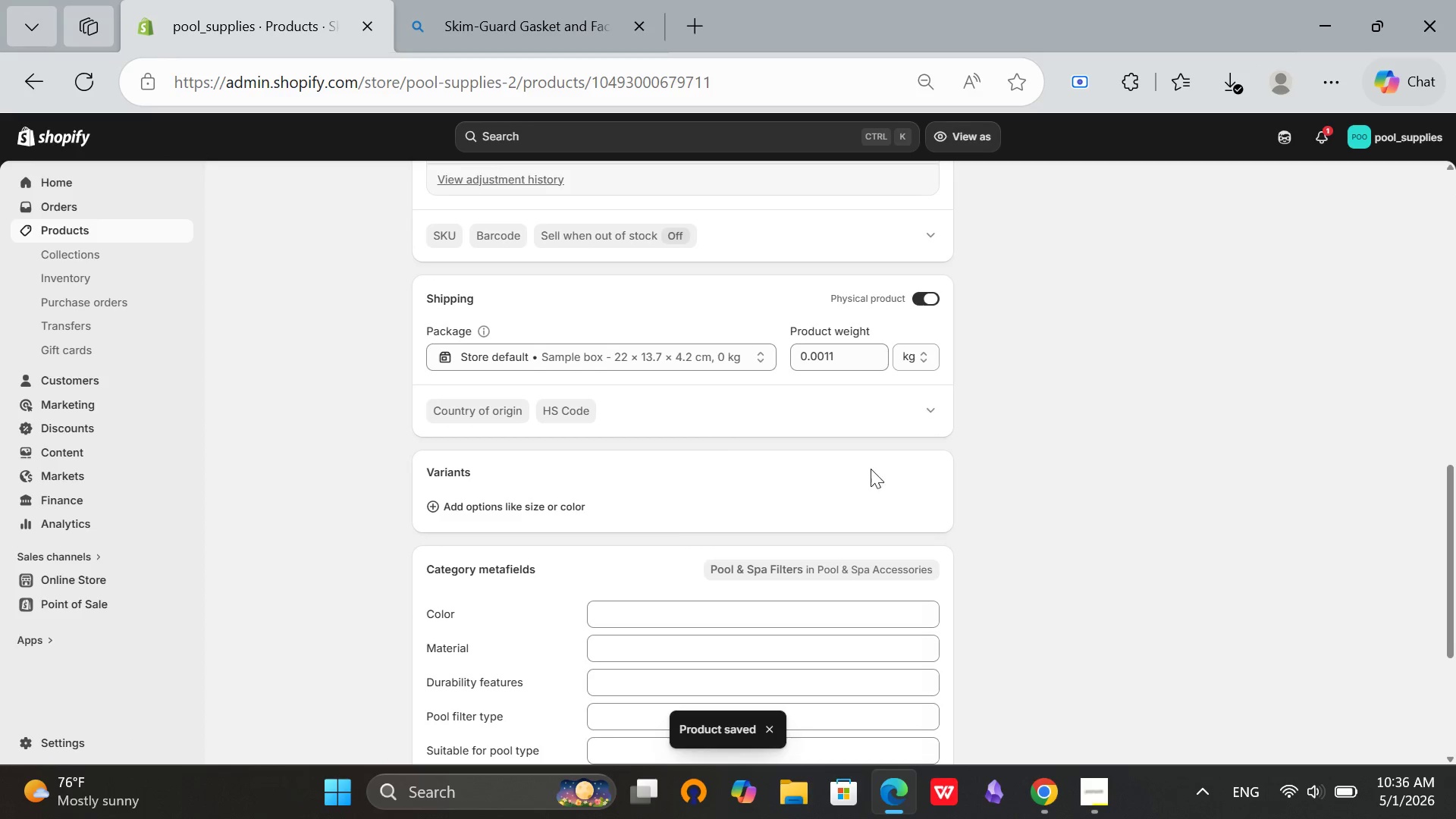 
scroll: coordinate [698, 563], scroll_direction: up, amount: 11.0
 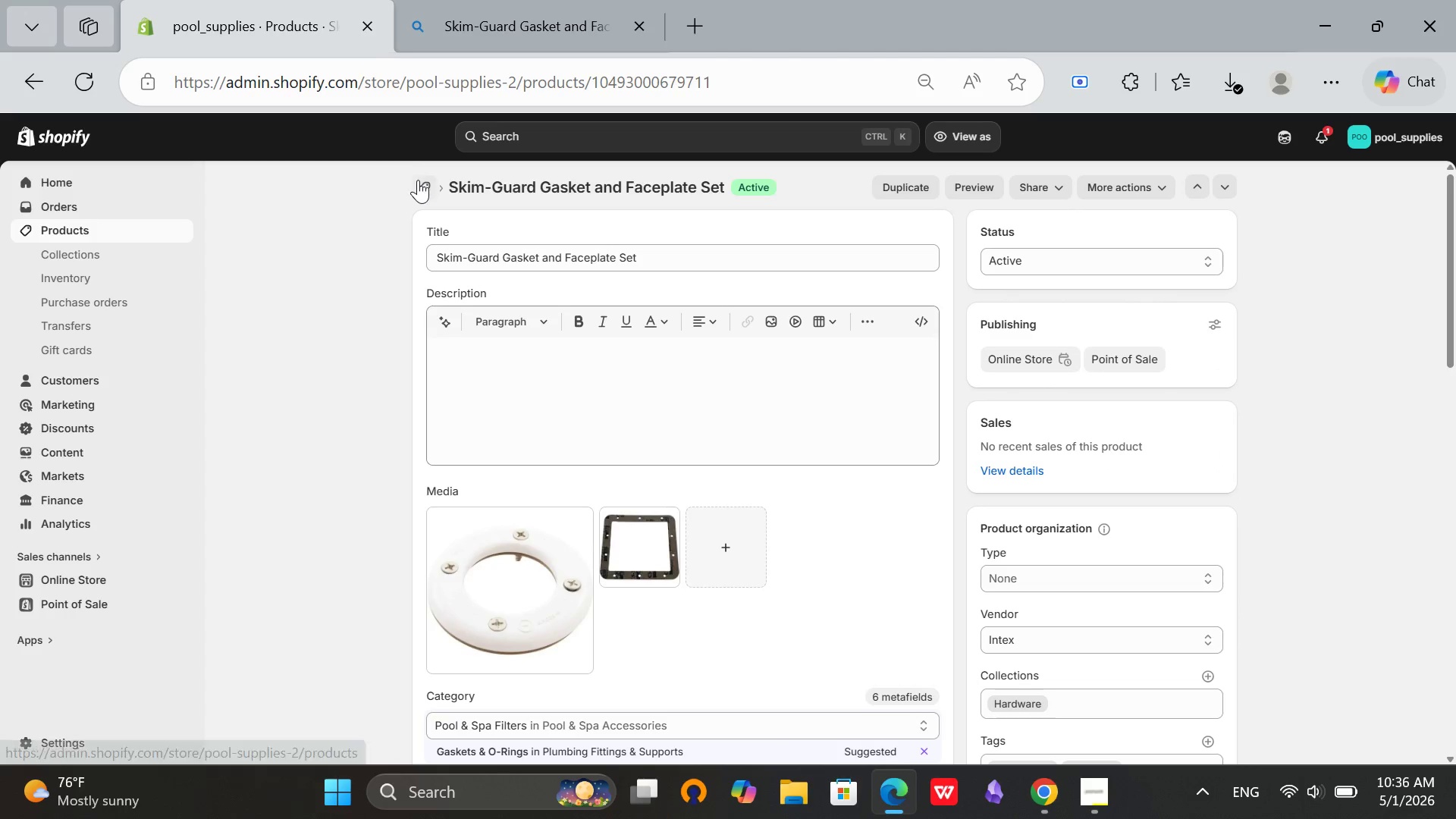 
left_click([422, 183])
 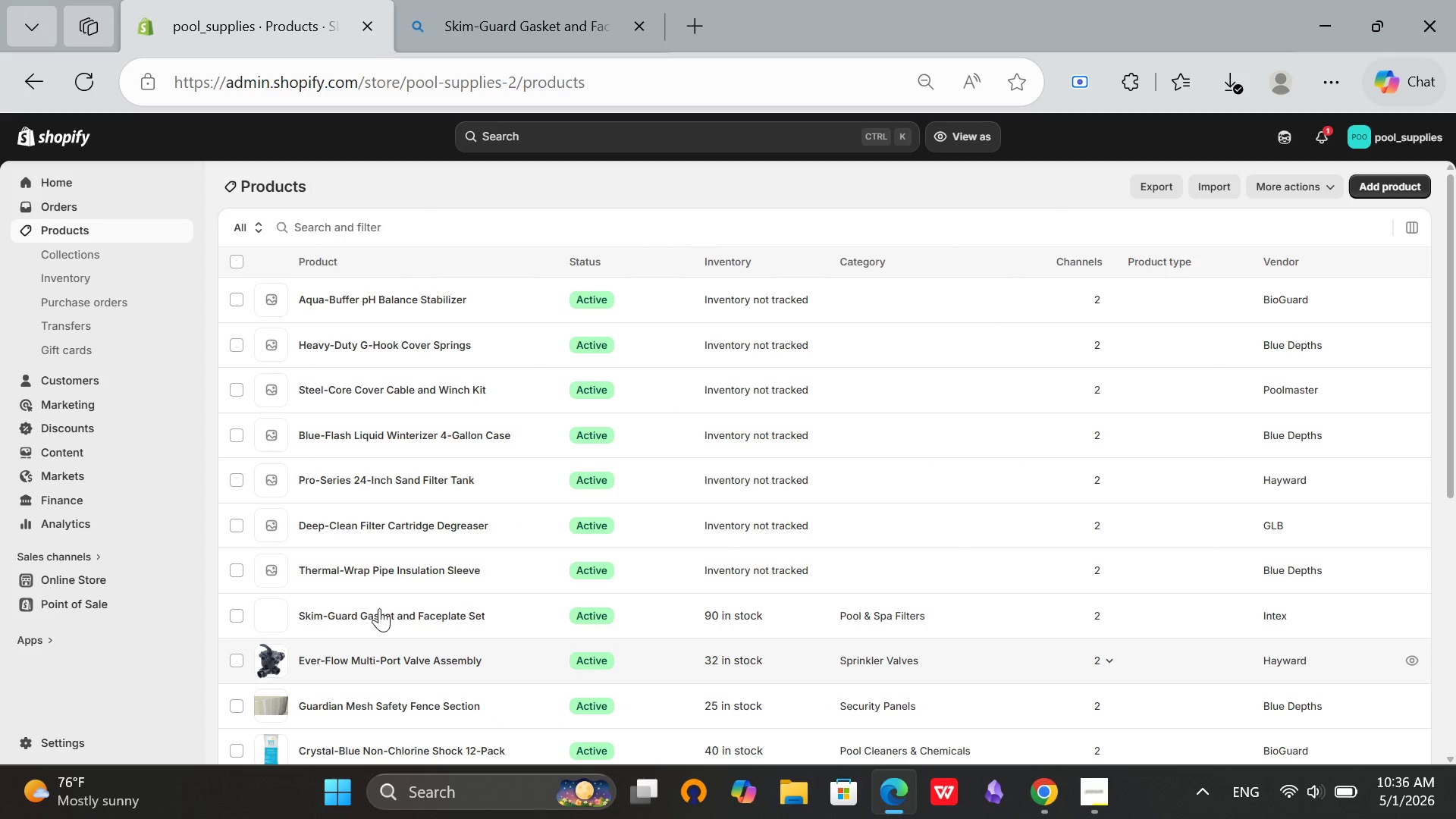 
left_click([376, 570])
 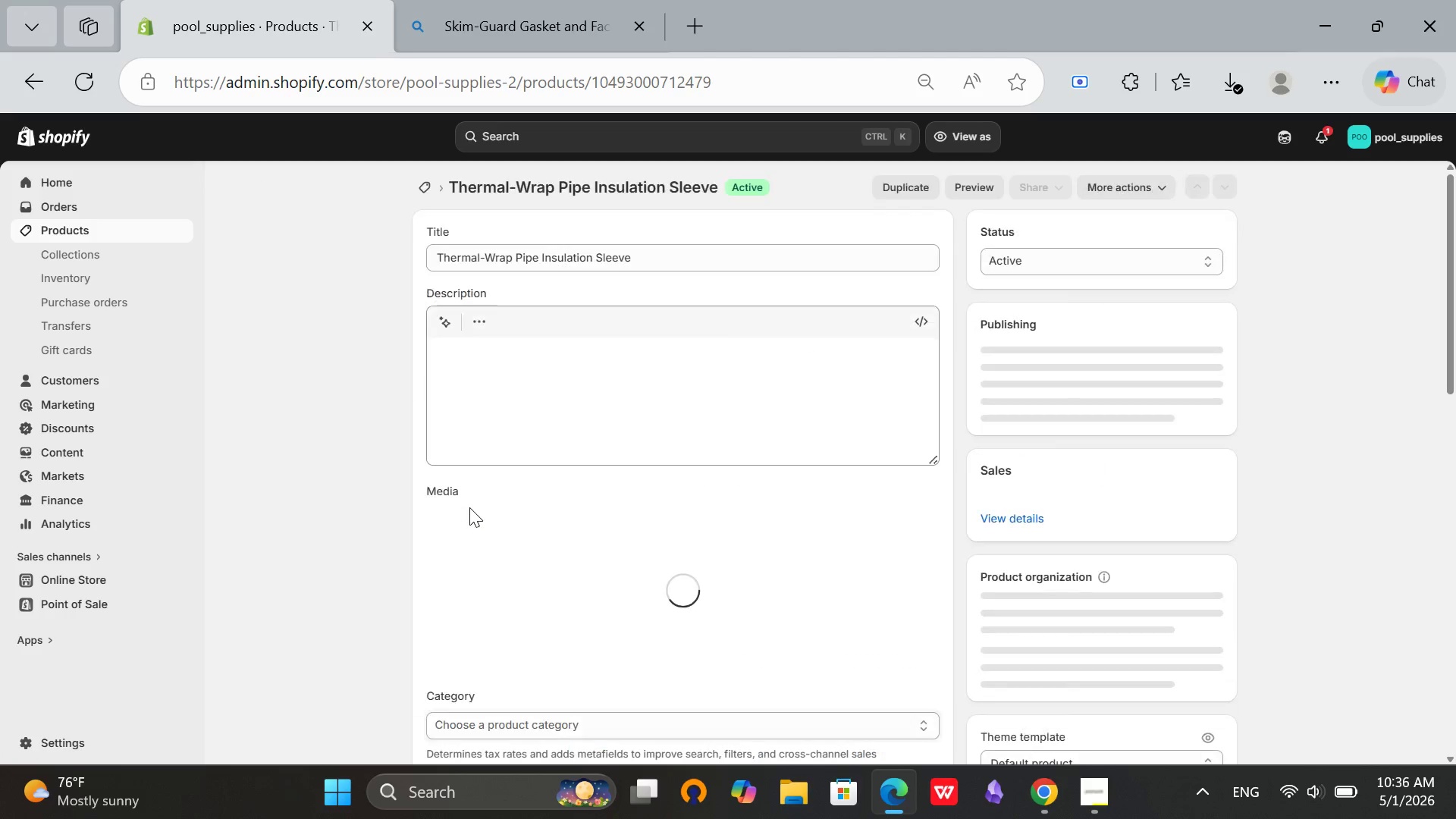 
mouse_move([674, 510])
 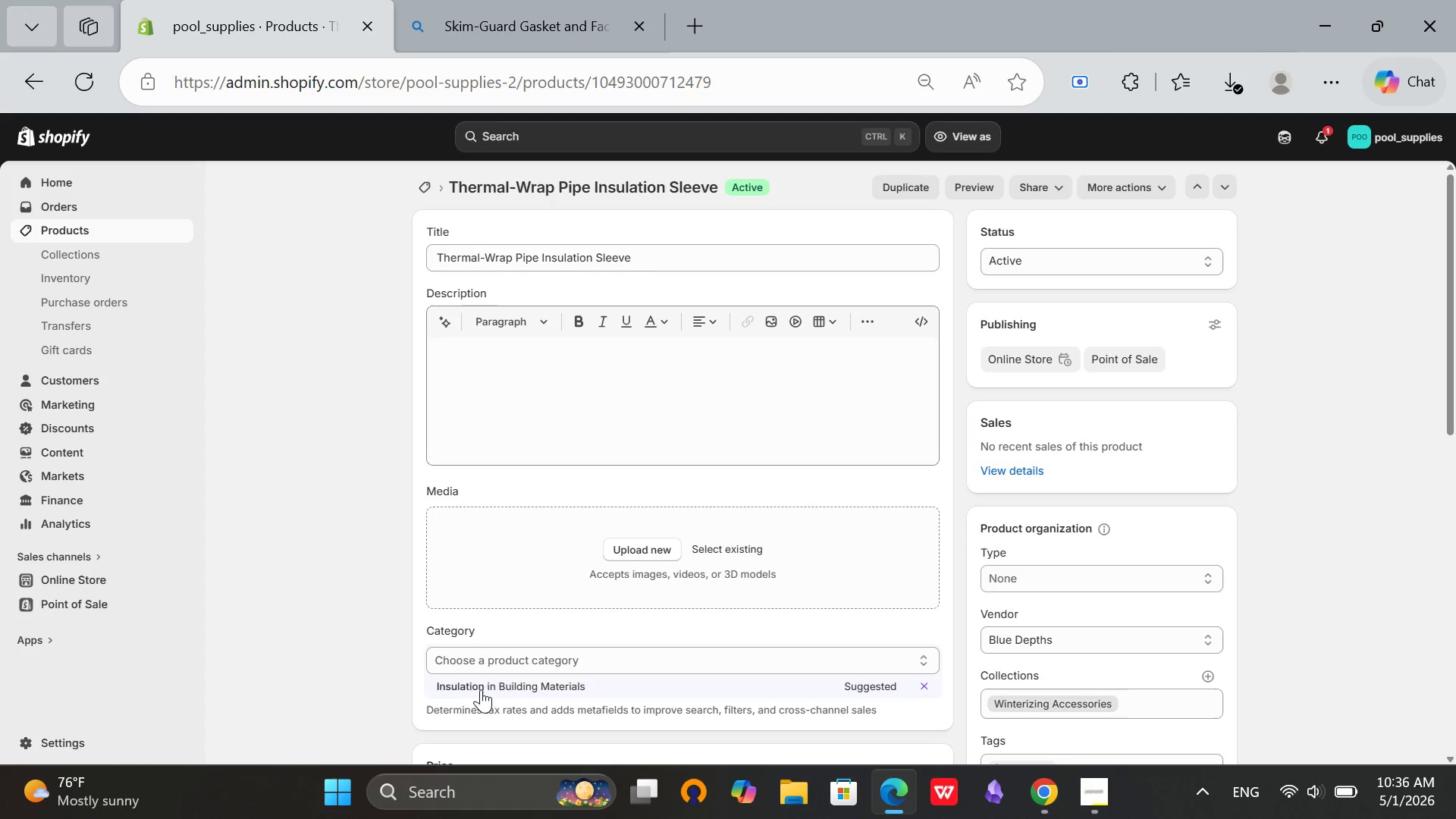 
left_click([482, 687])
 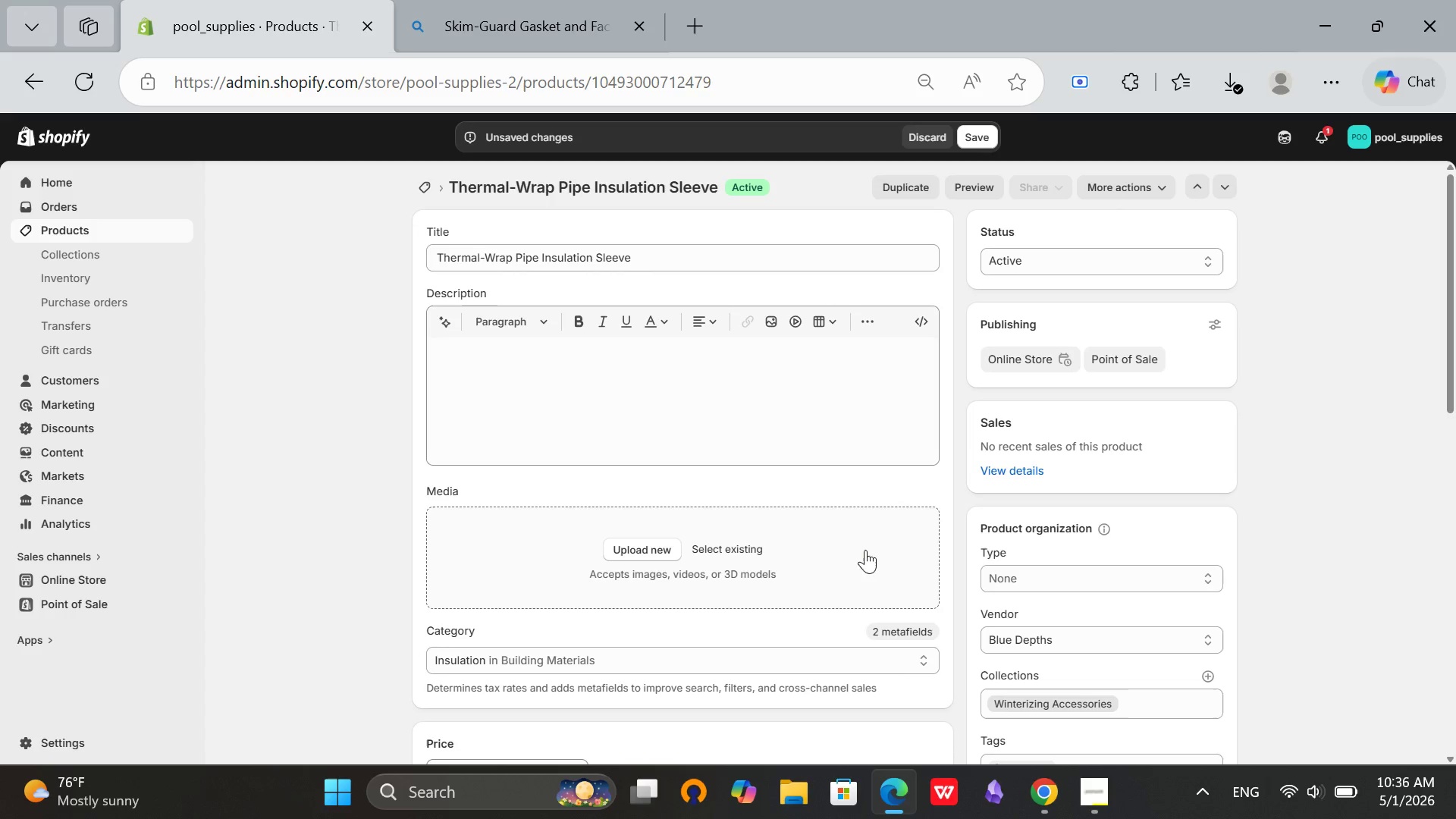 
scroll: coordinate [683, 566], scroll_direction: up, amount: 2.0
 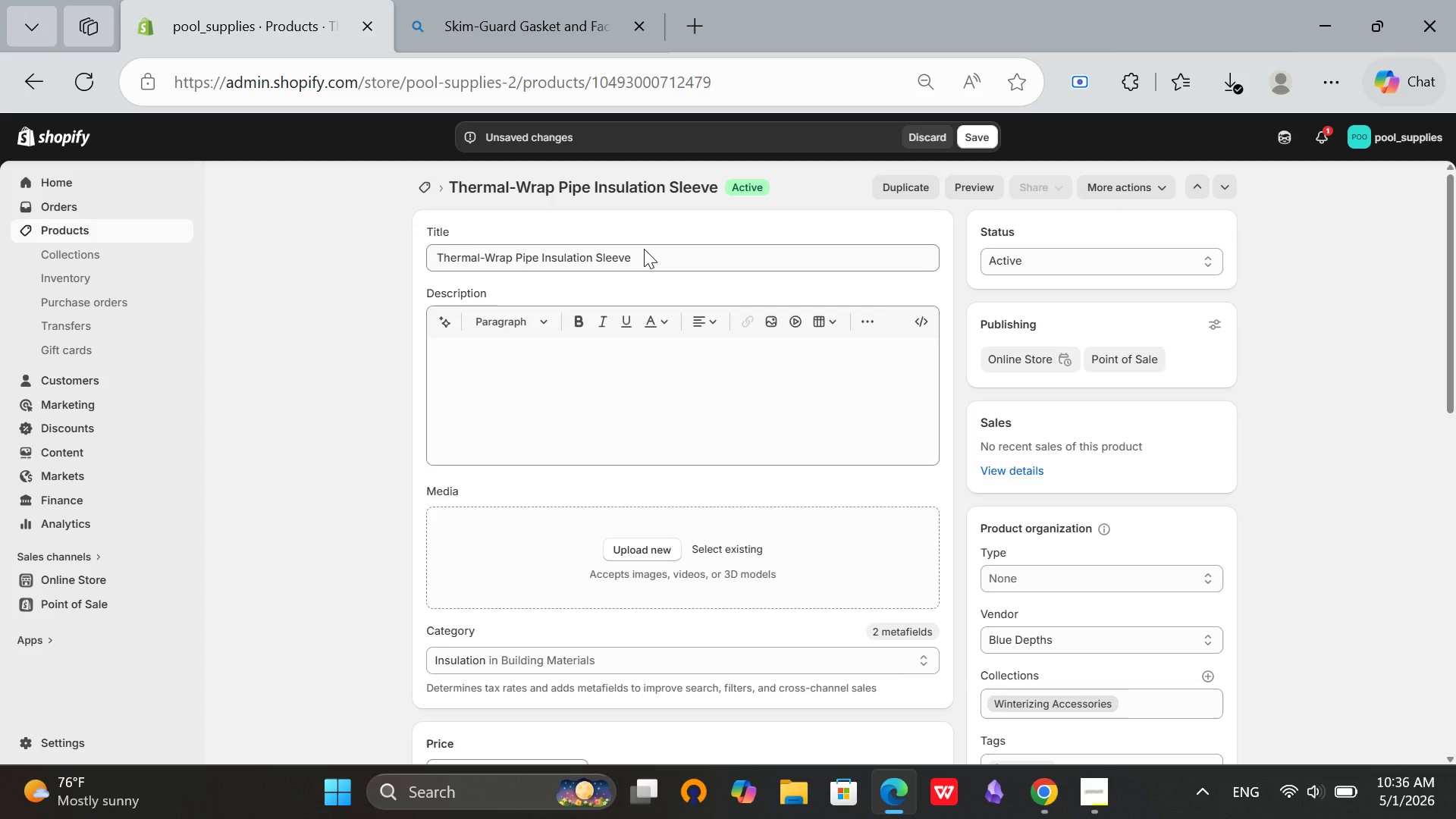 
left_click([644, 249])
 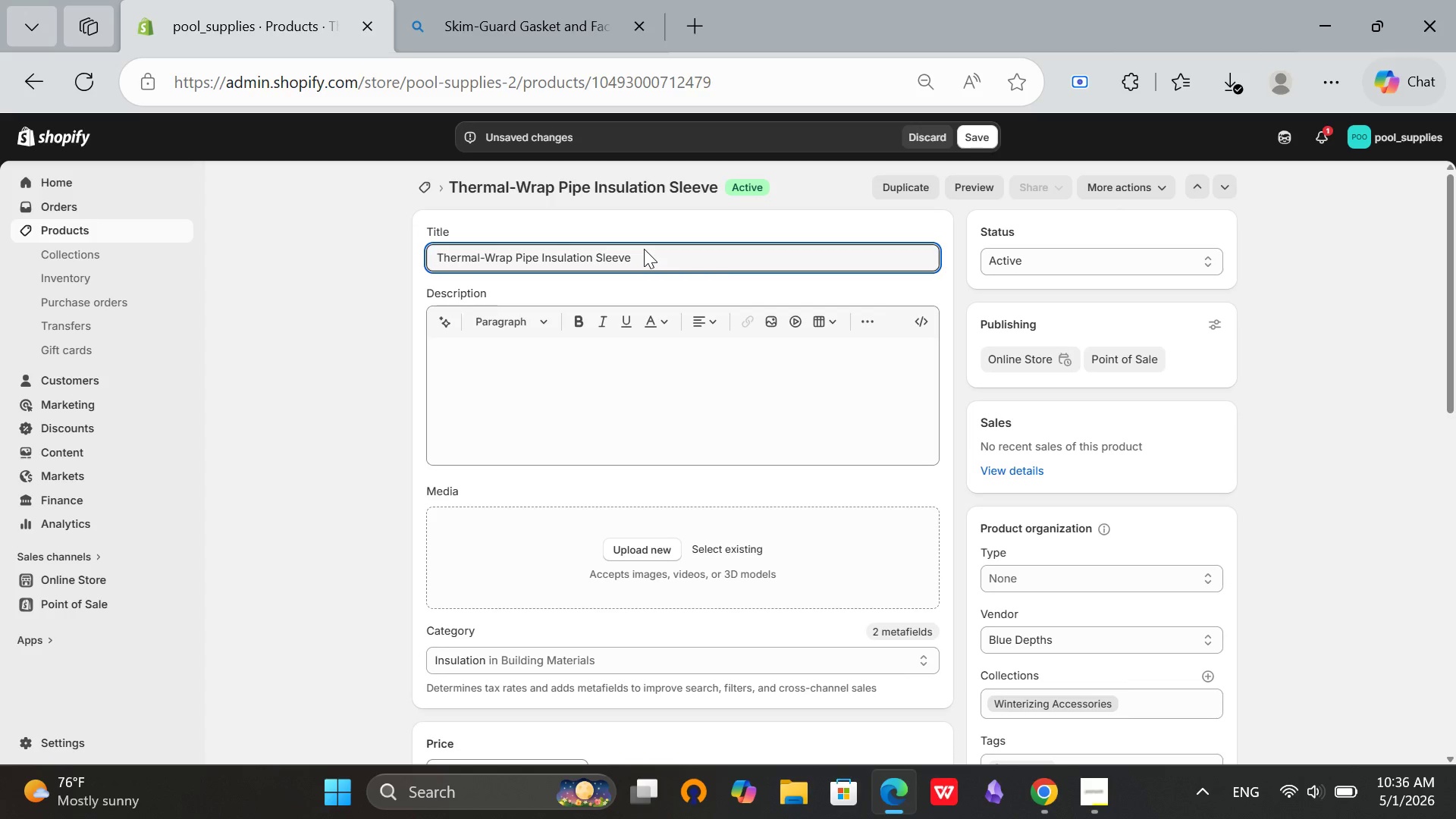 
key(Control+A)
 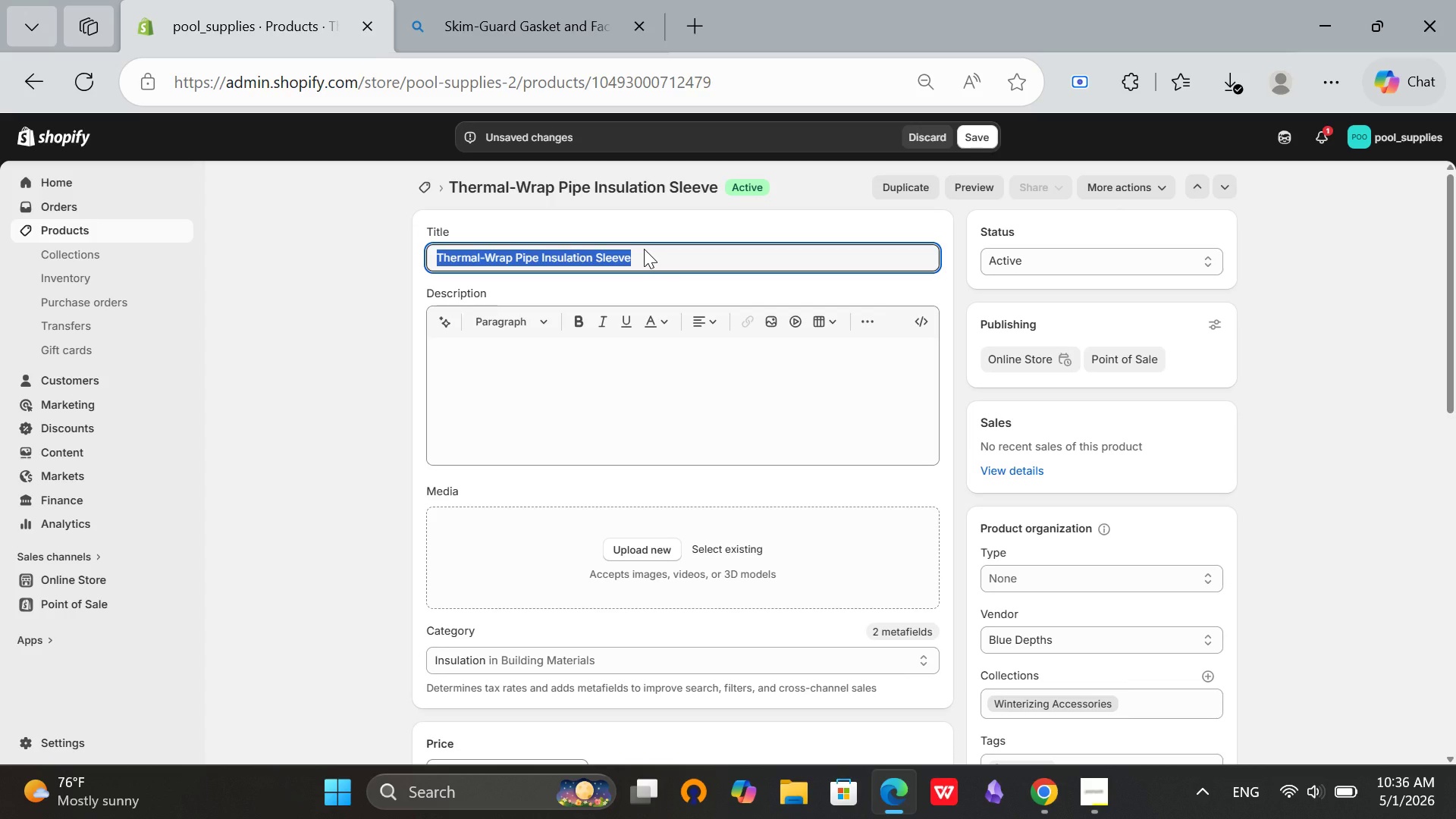 
key(Control+C)
 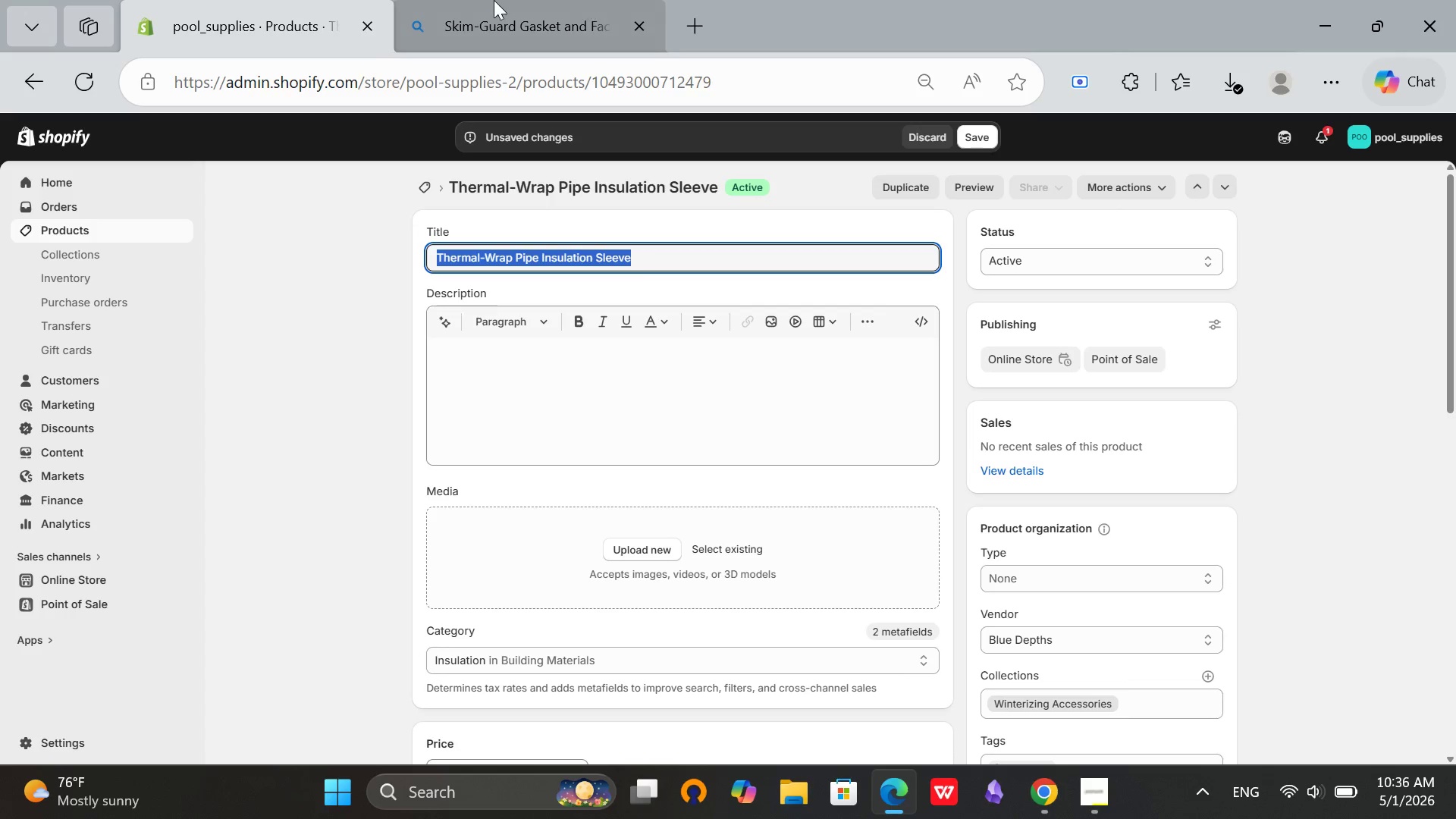 
left_click([488, 0])
 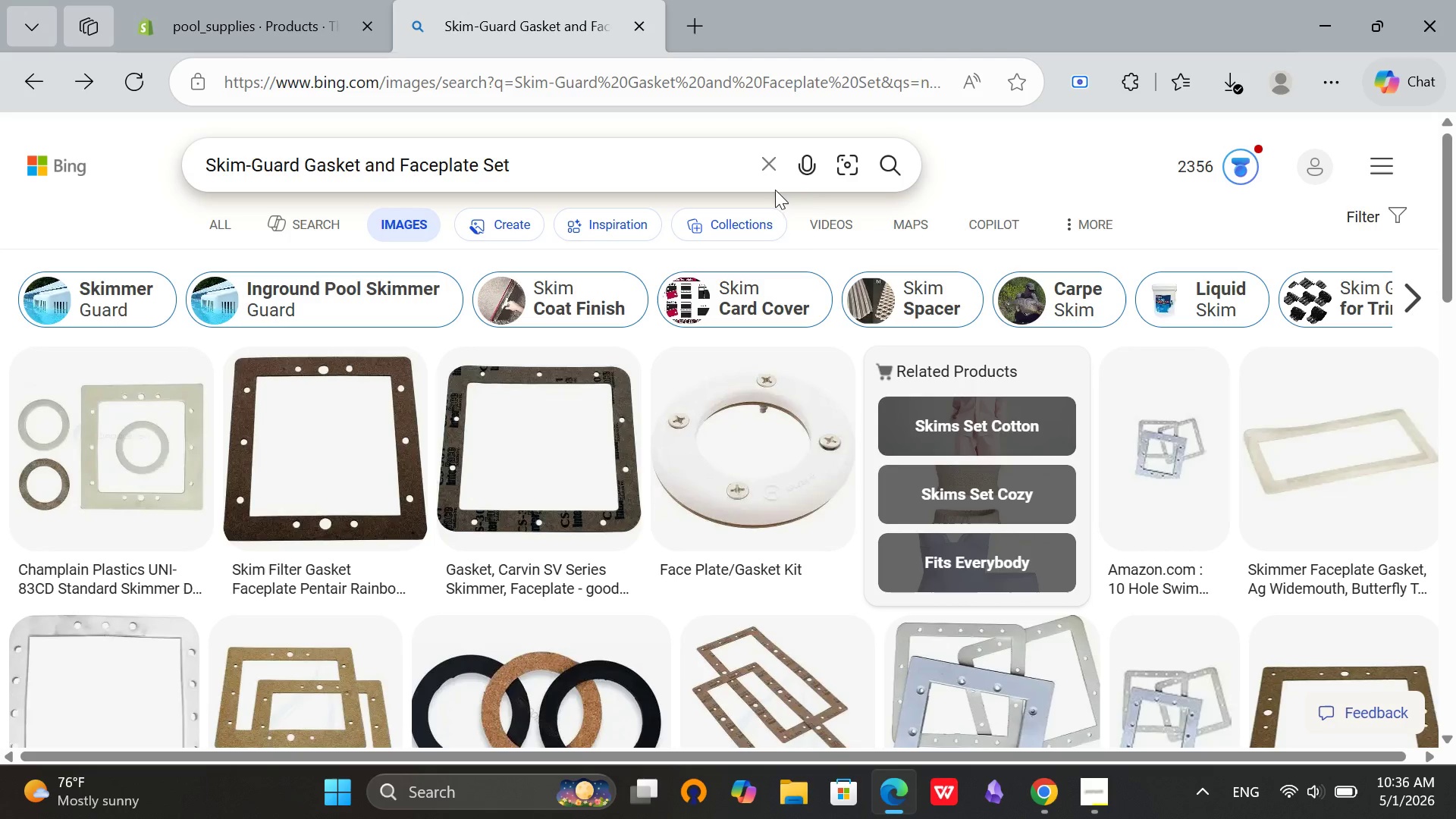 
left_click([763, 172])
 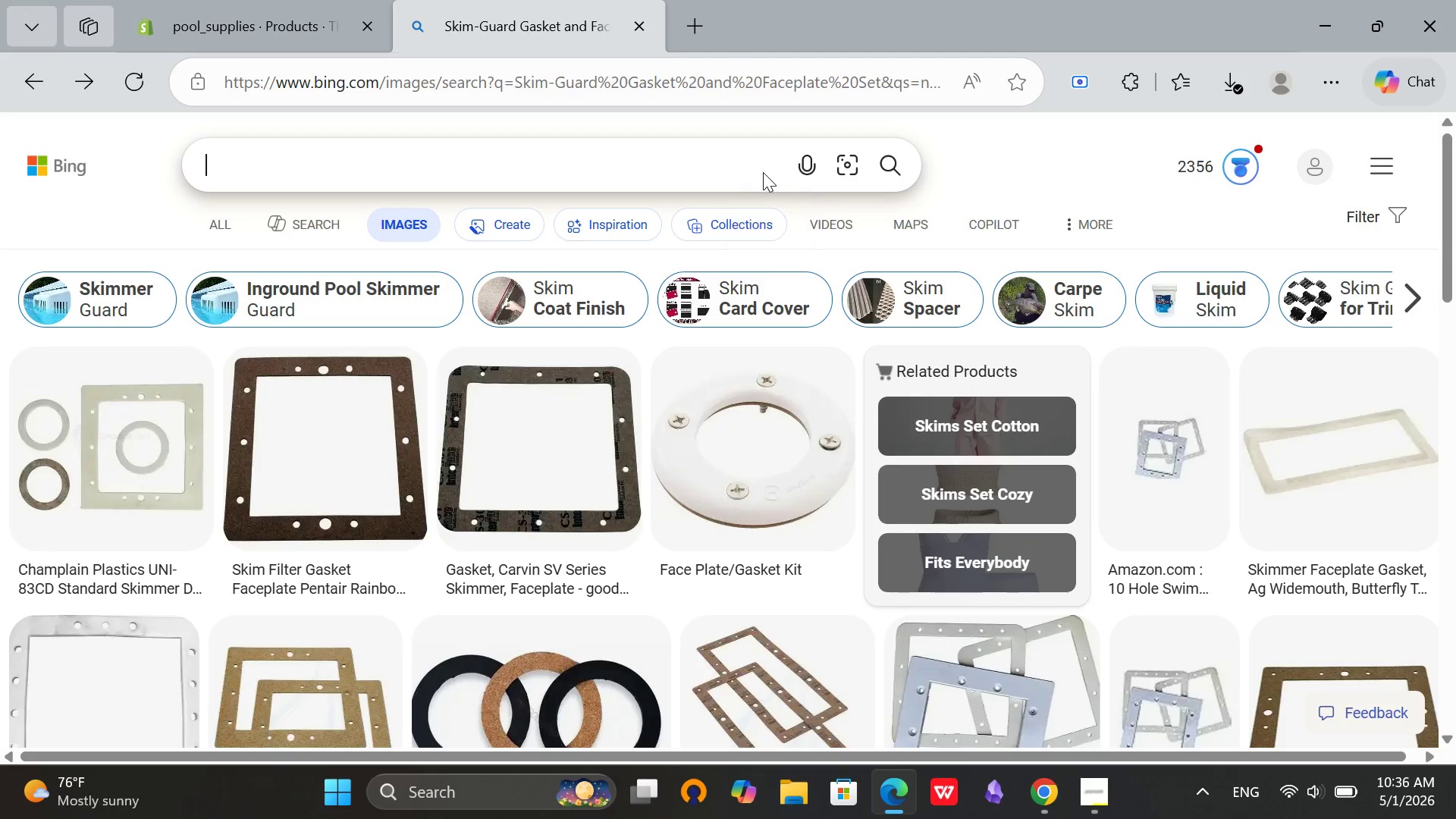 
key(Control+V)
 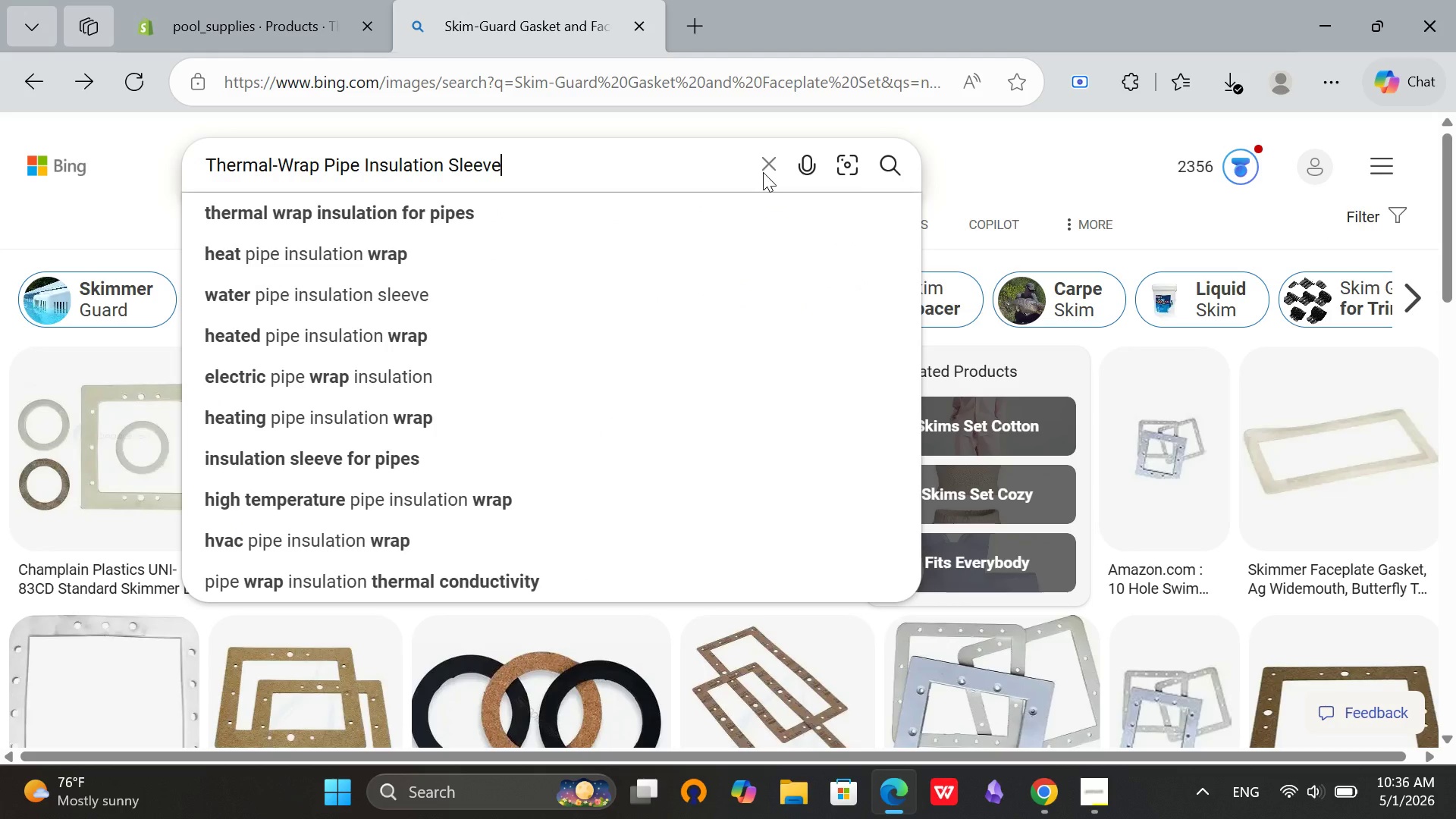 
key(Enter)
 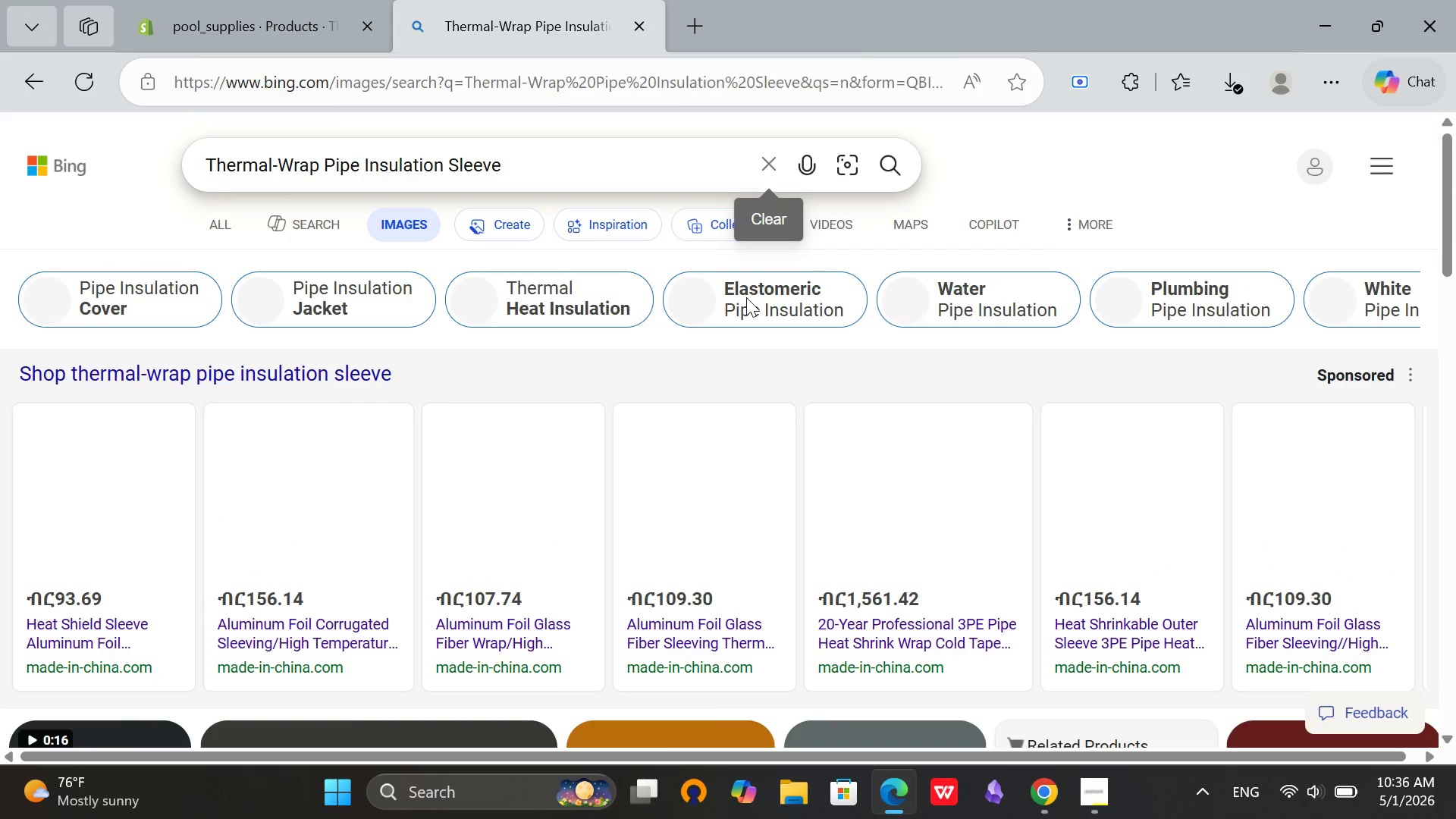 
scroll: coordinate [919, 381], scroll_direction: down, amount: 6.0
 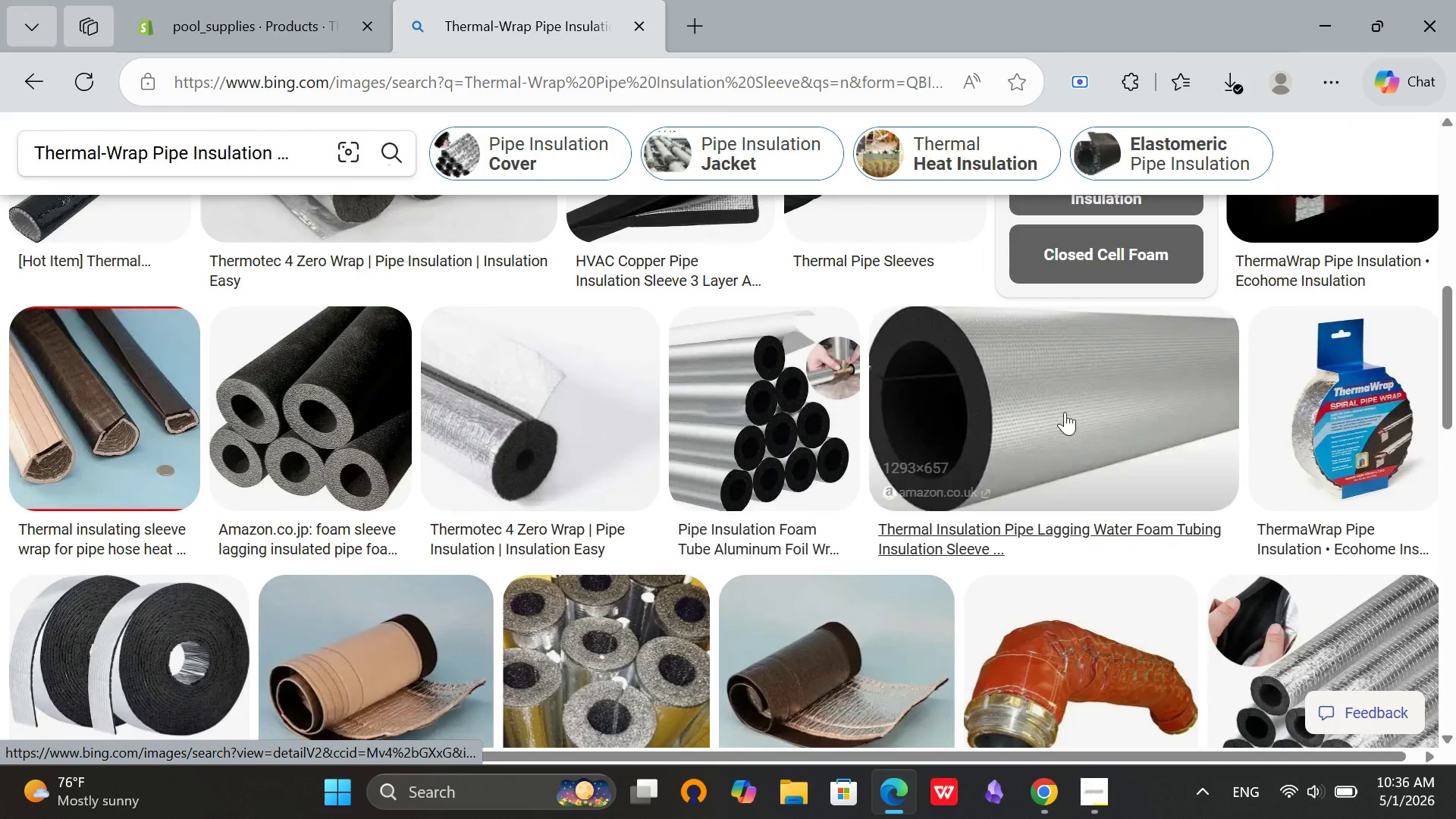 
scroll: coordinate [830, 493], scroll_direction: up, amount: 10.0
 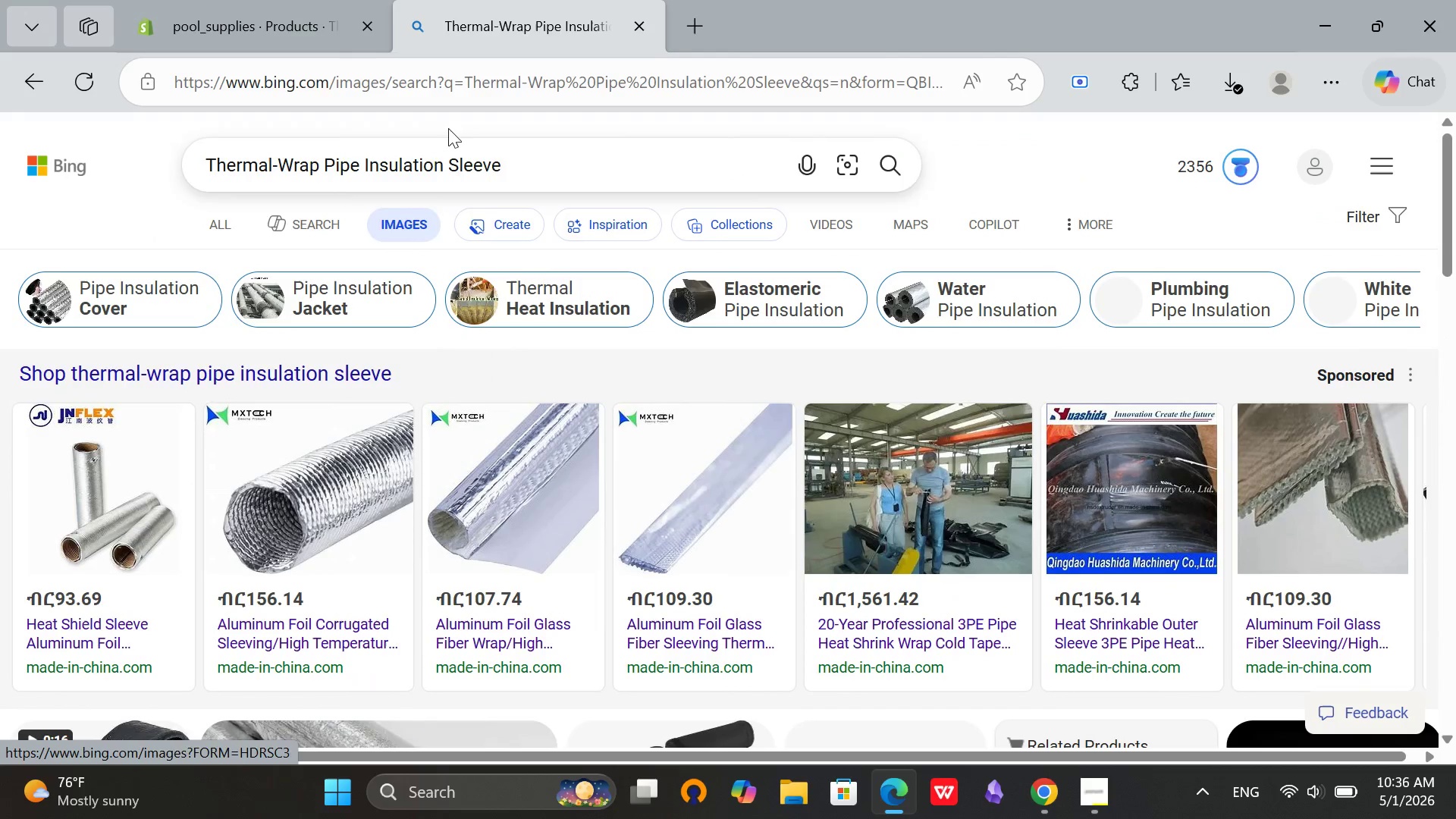 
scroll: coordinate [658, 274], scroll_direction: down, amount: 2.0
 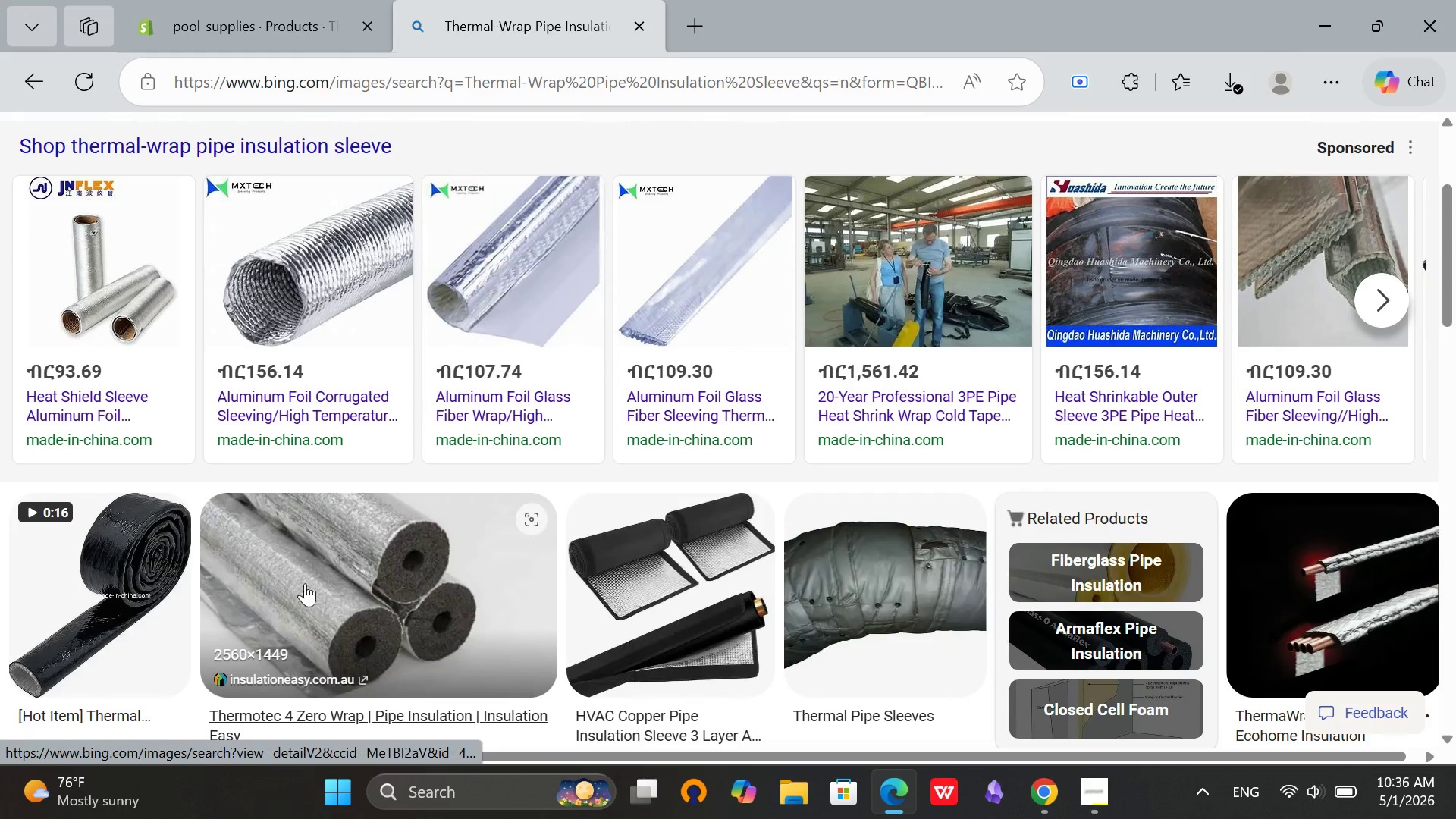 
left_click([325, 576])
 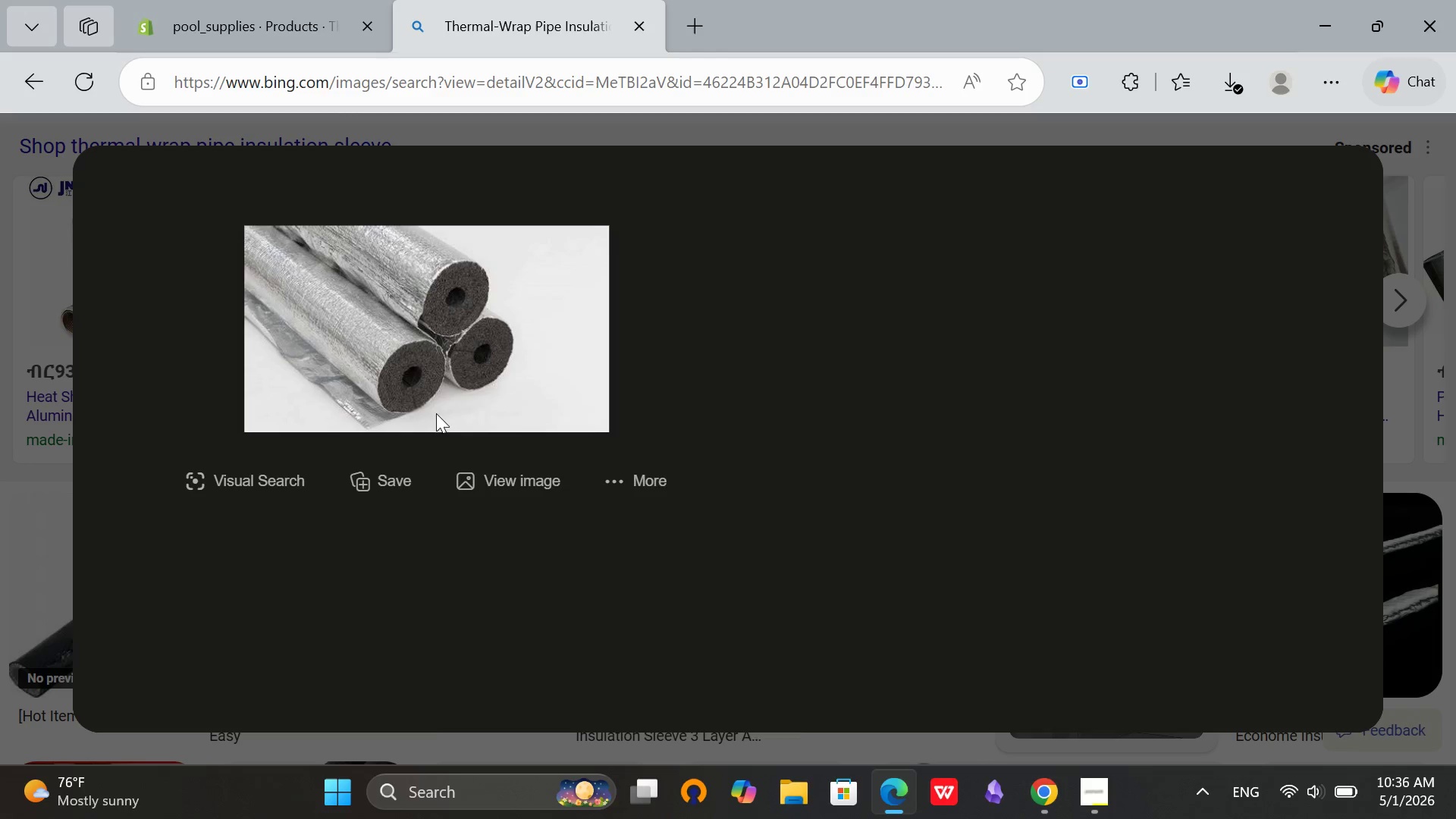 
right_click([415, 256])
 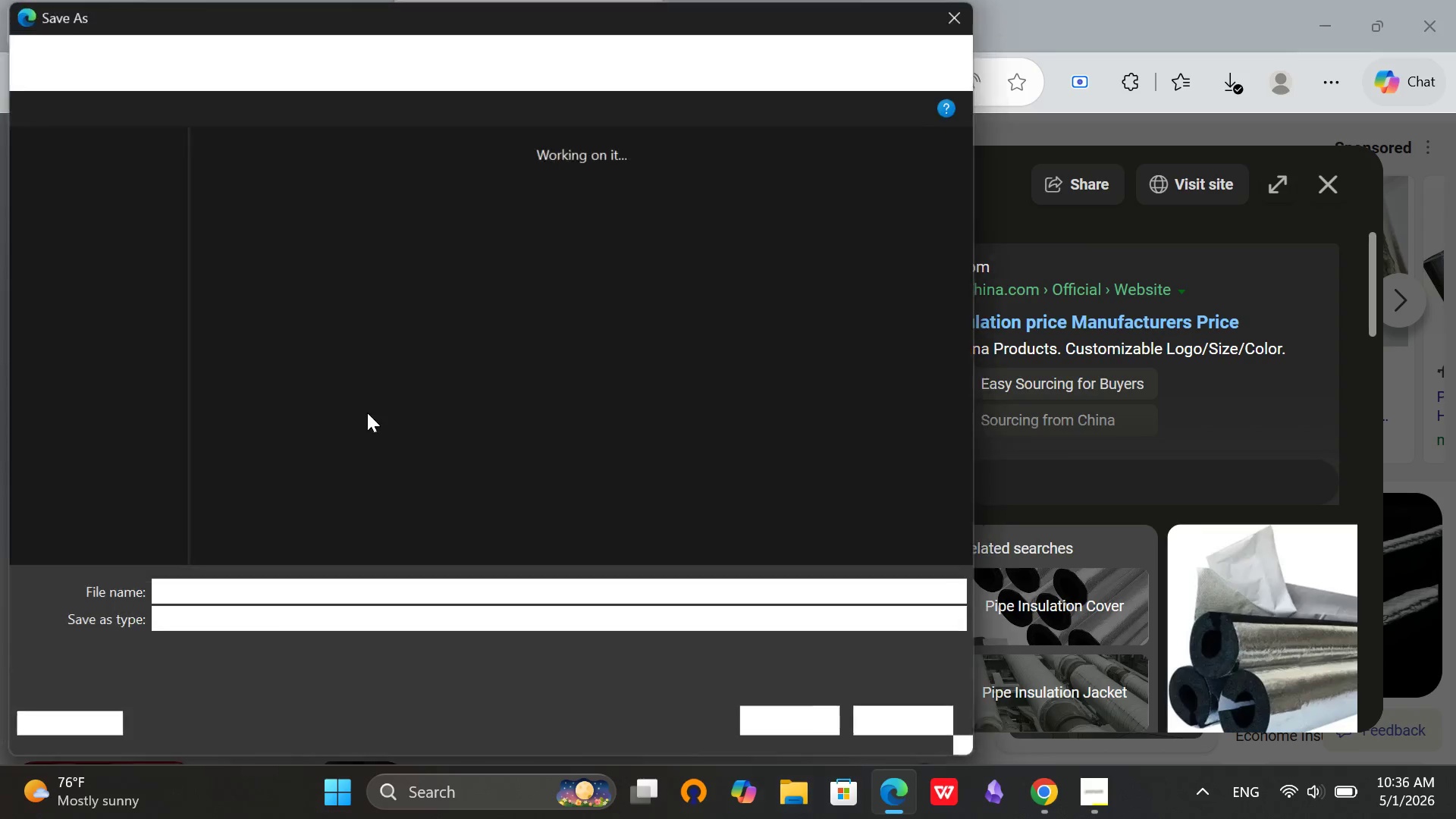 
left_click([91, 333])
 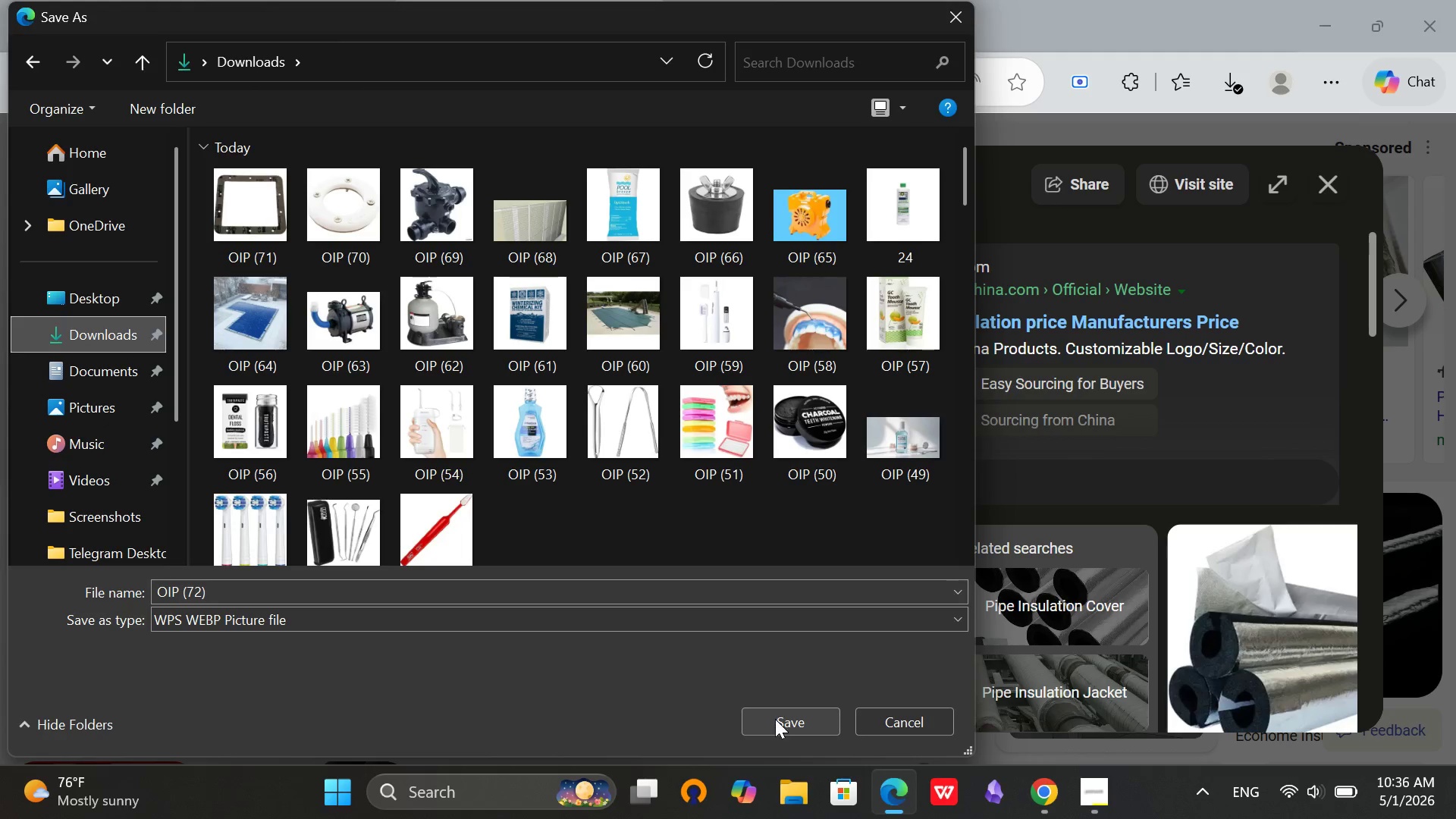 
left_click([775, 719])
 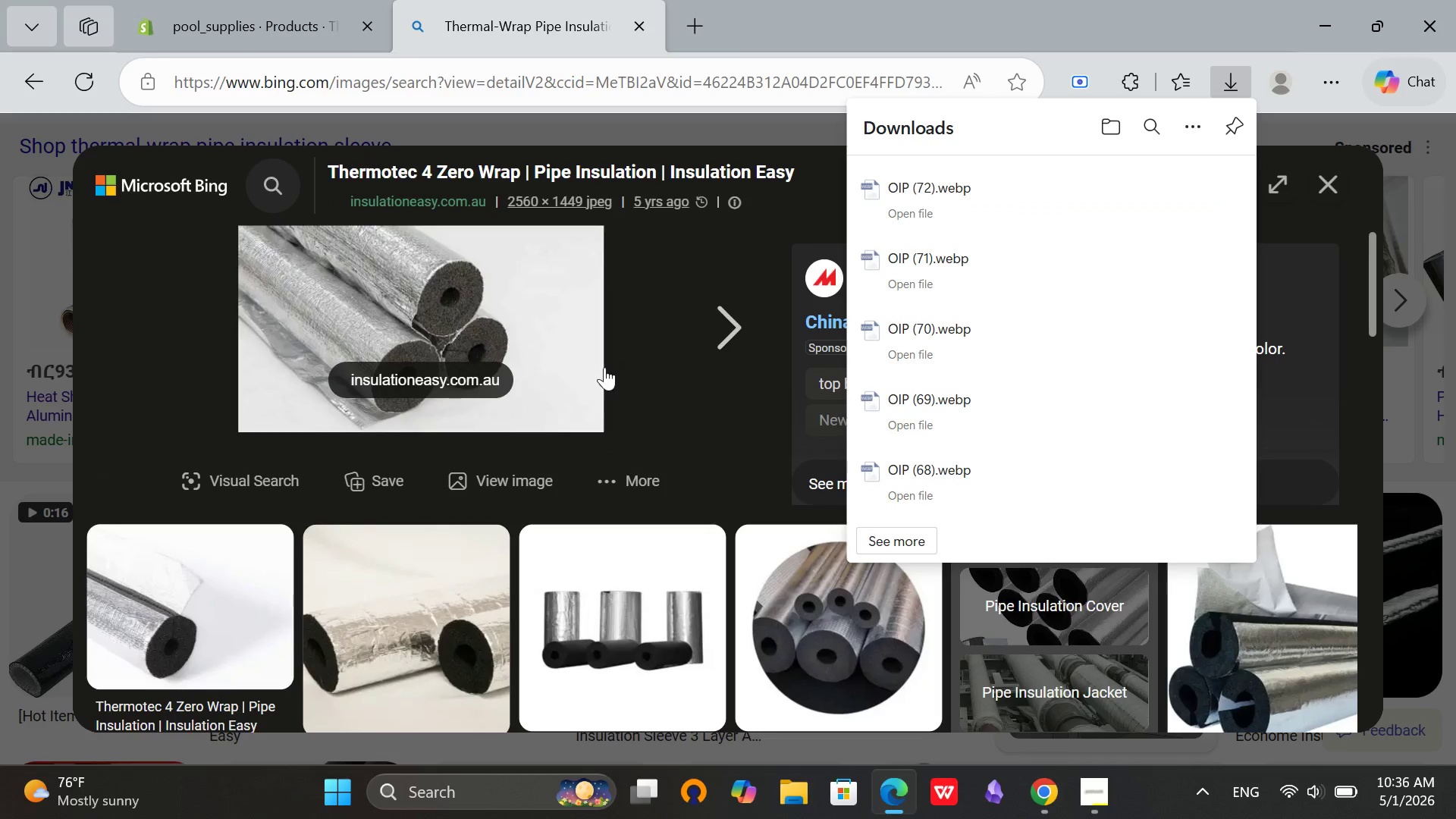 
left_click([261, 0])
 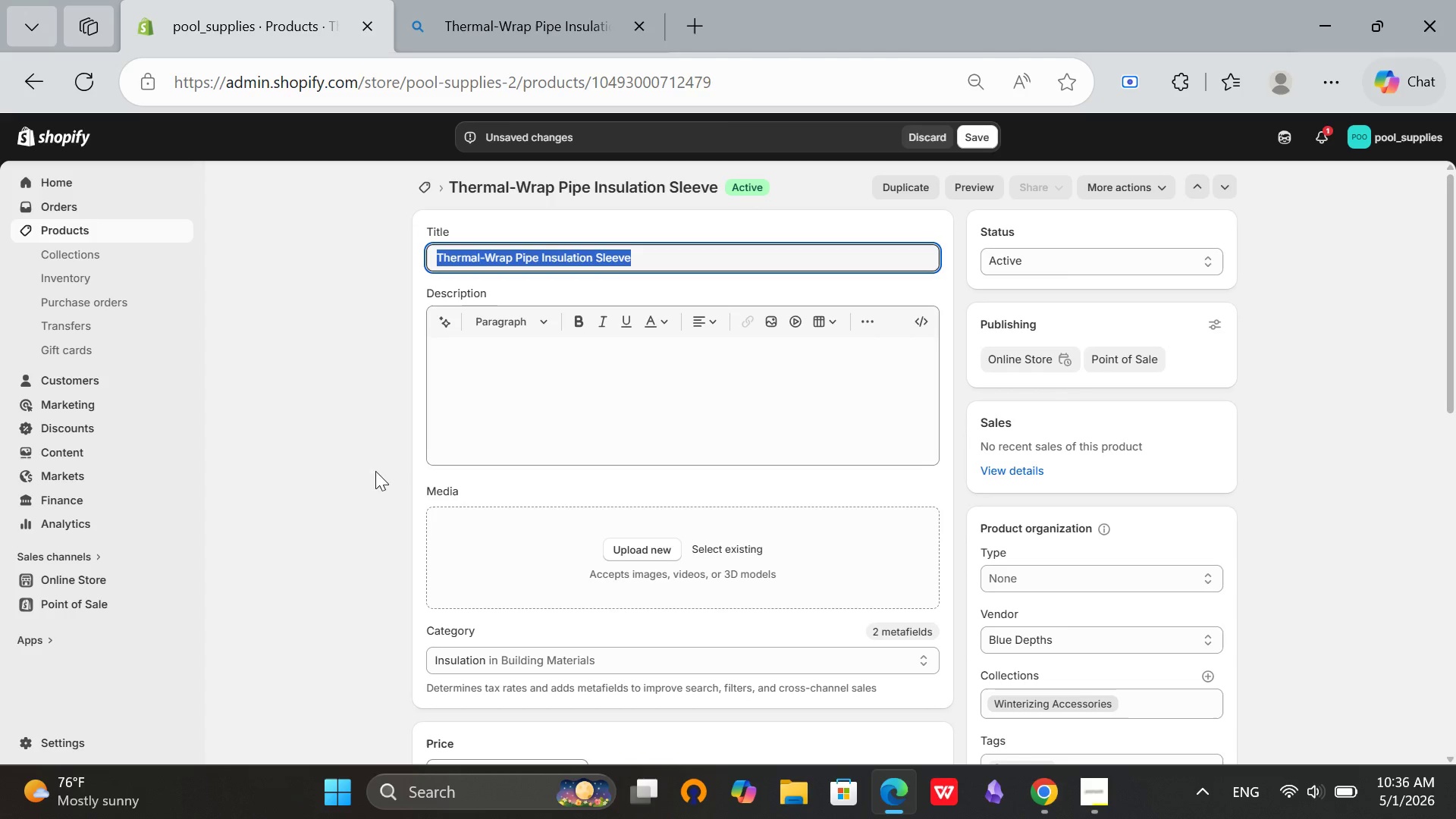 
left_click([260, 449])
 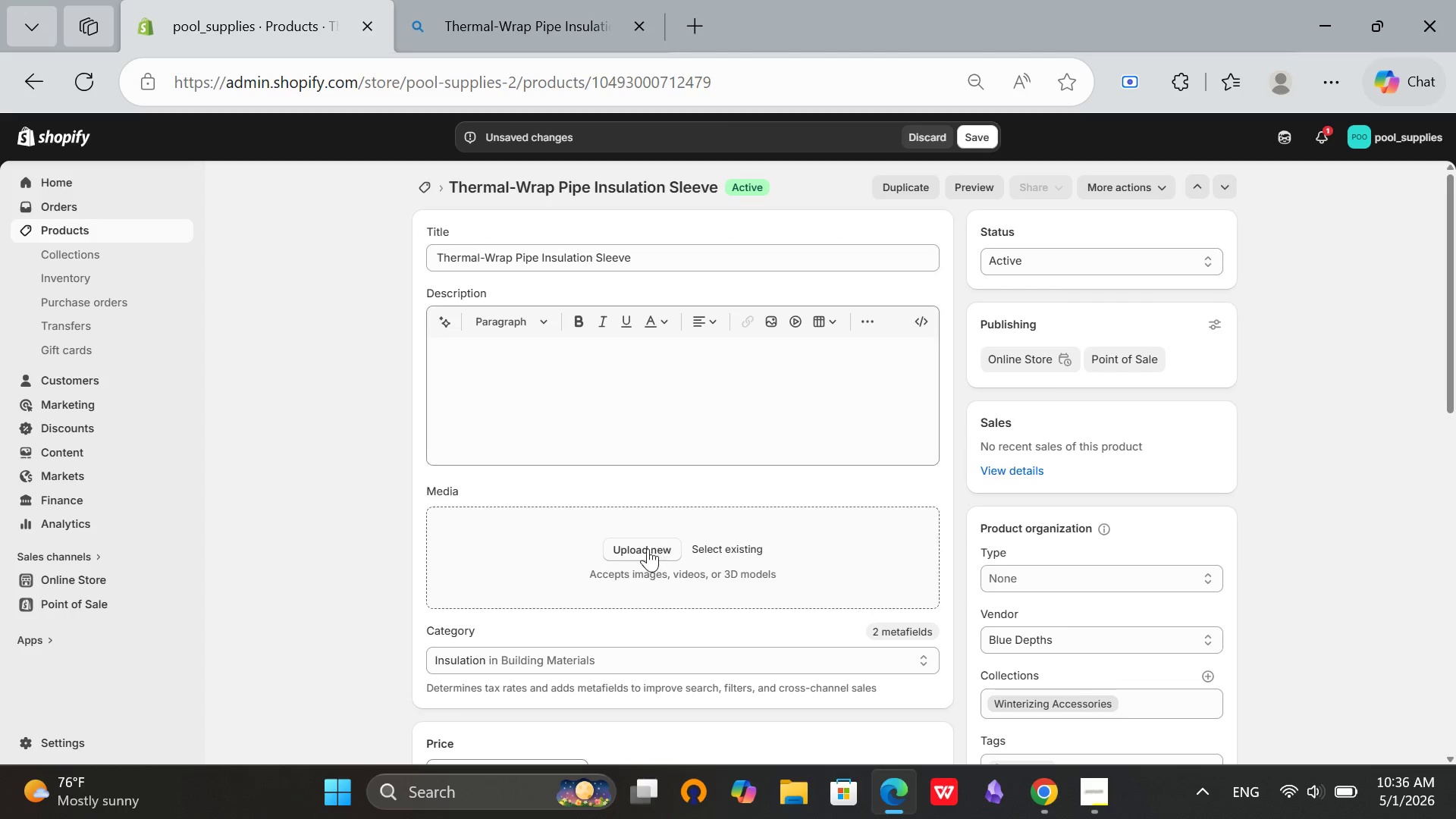 
left_click([648, 548])
 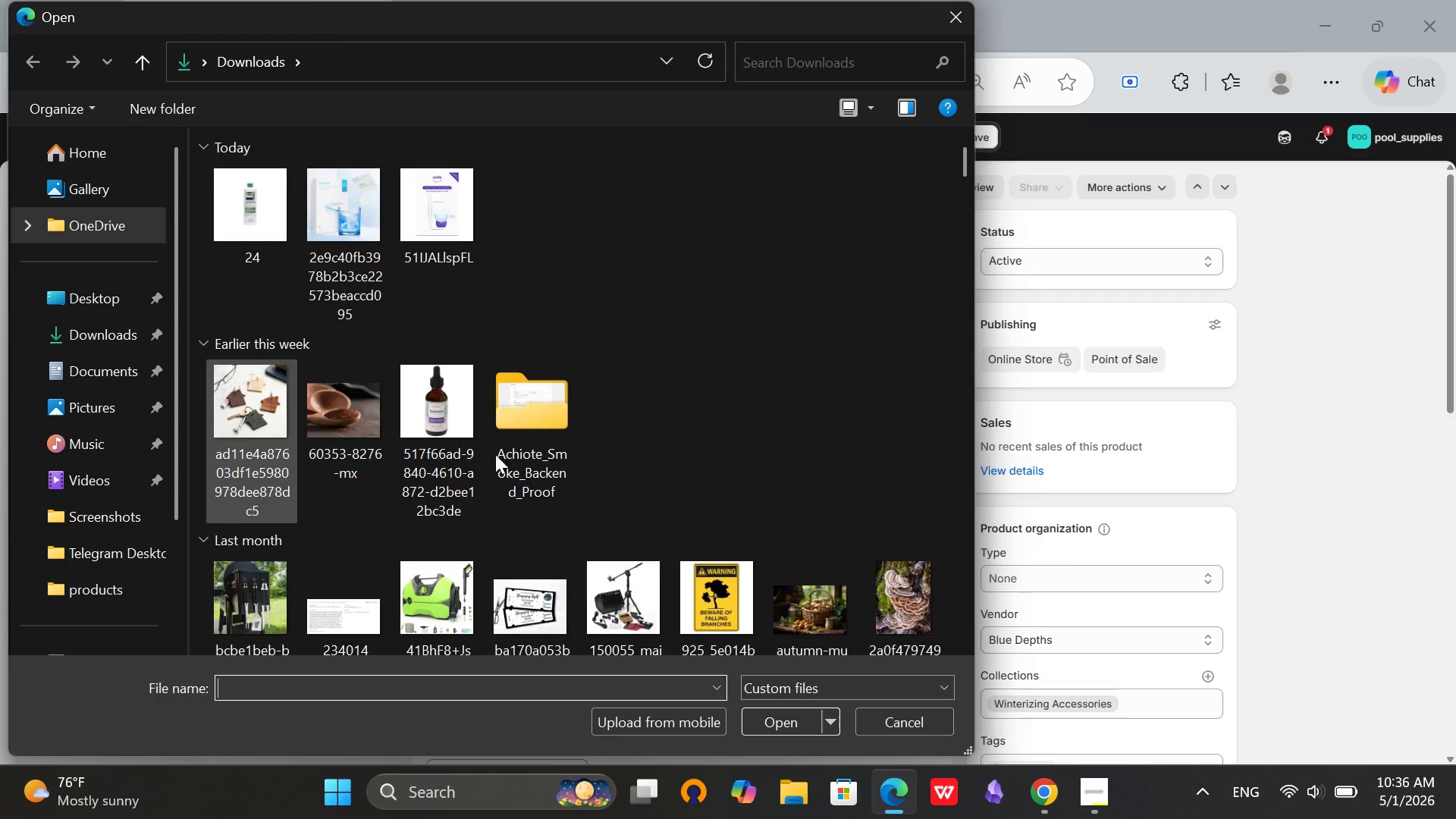 
left_click([256, 212])
 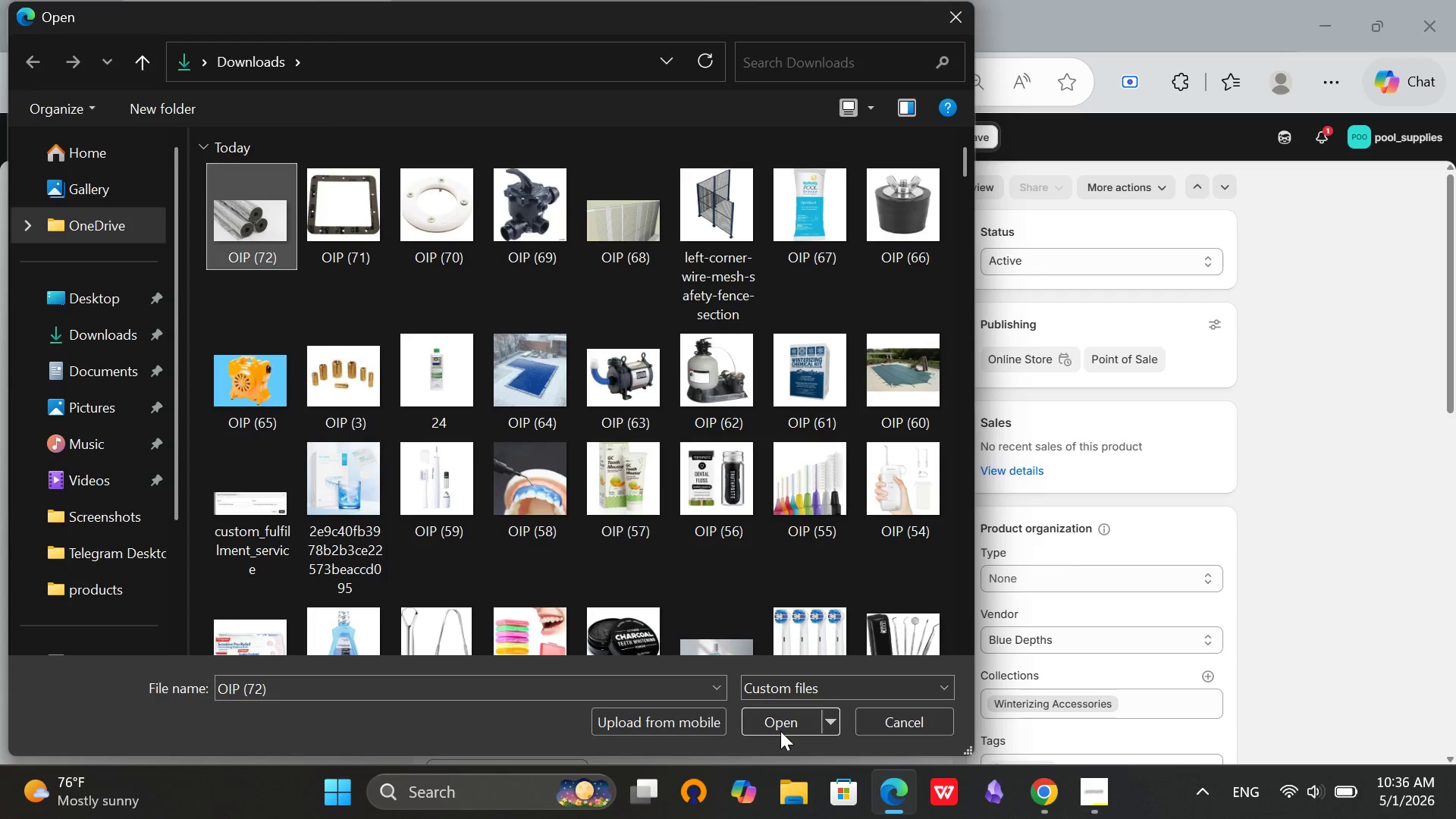 
left_click([780, 728])
 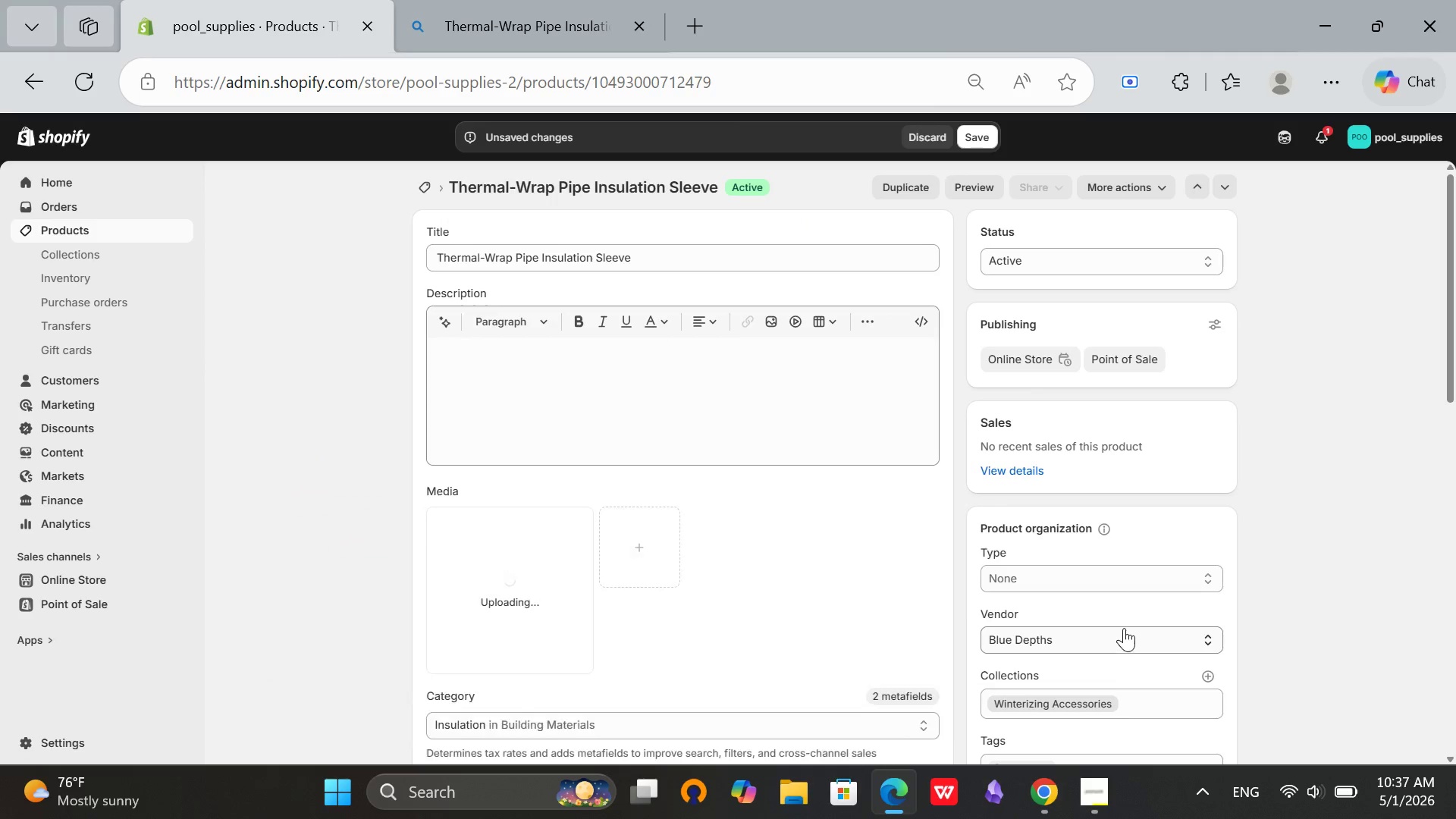 
scroll: coordinate [1150, 610], scroll_direction: down, amount: 2.0
 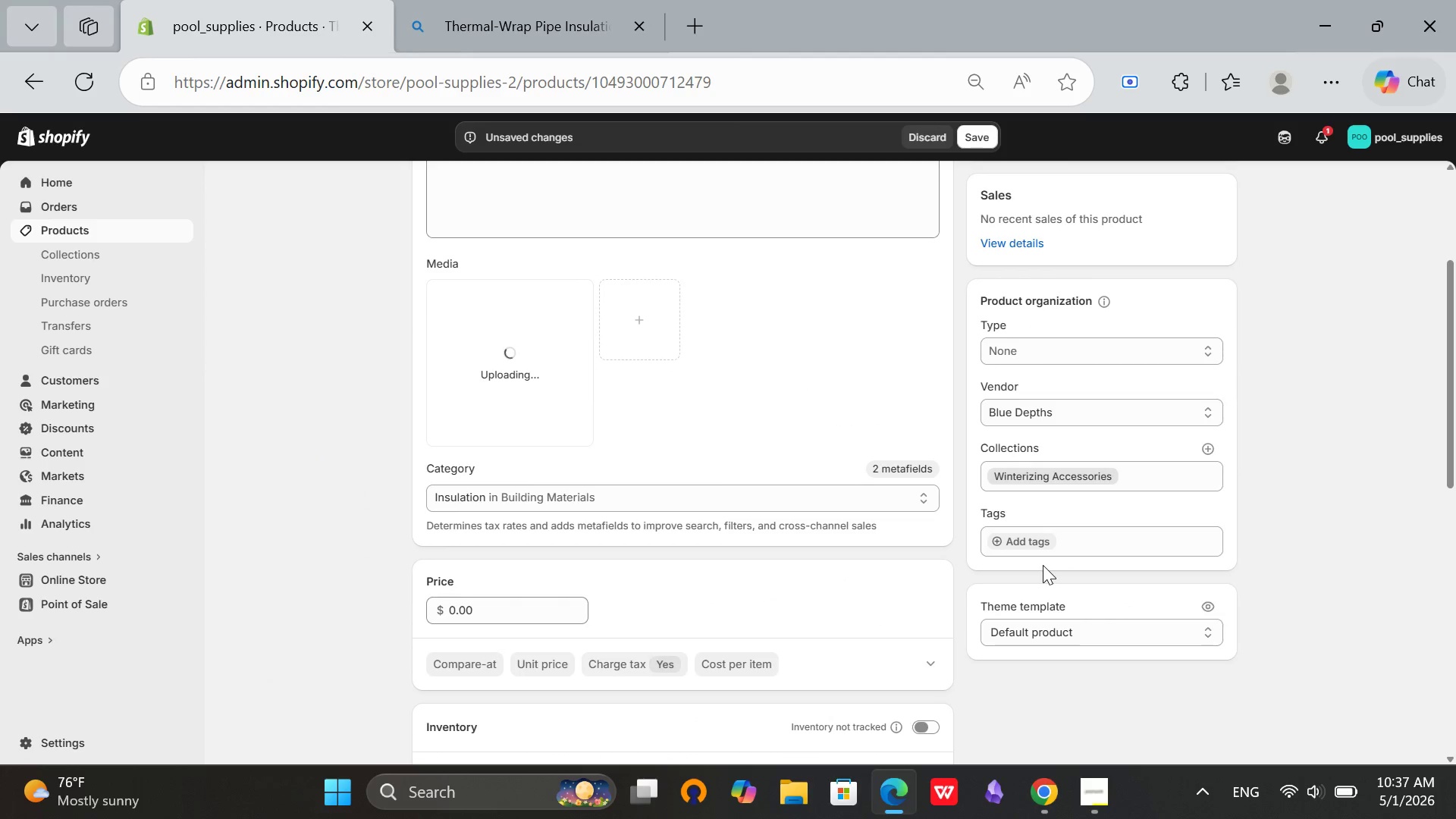 
scroll: coordinate [730, 537], scroll_direction: up, amount: 3.0
 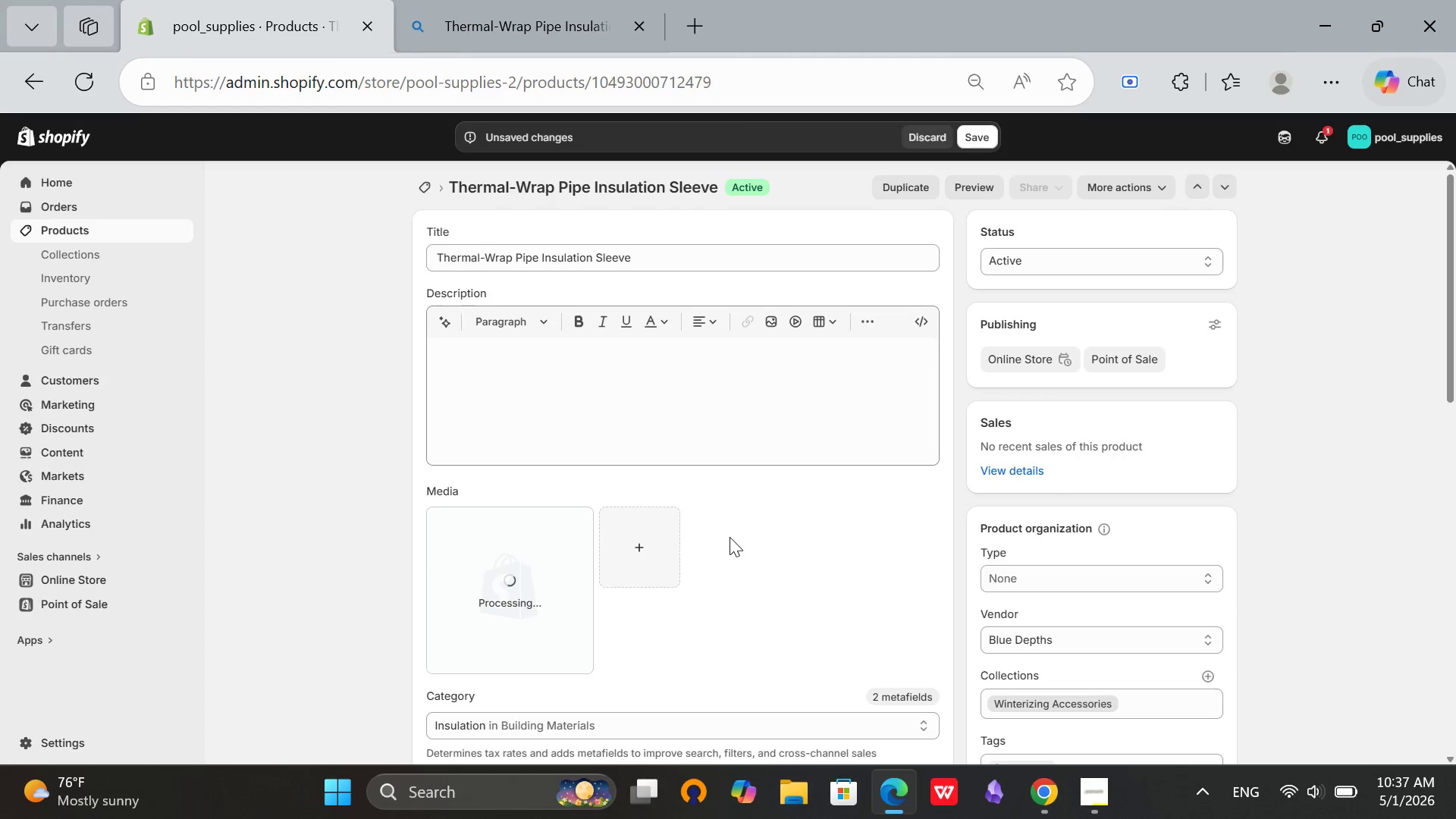 
scroll: coordinate [730, 537], scroll_direction: down, amount: 4.0
 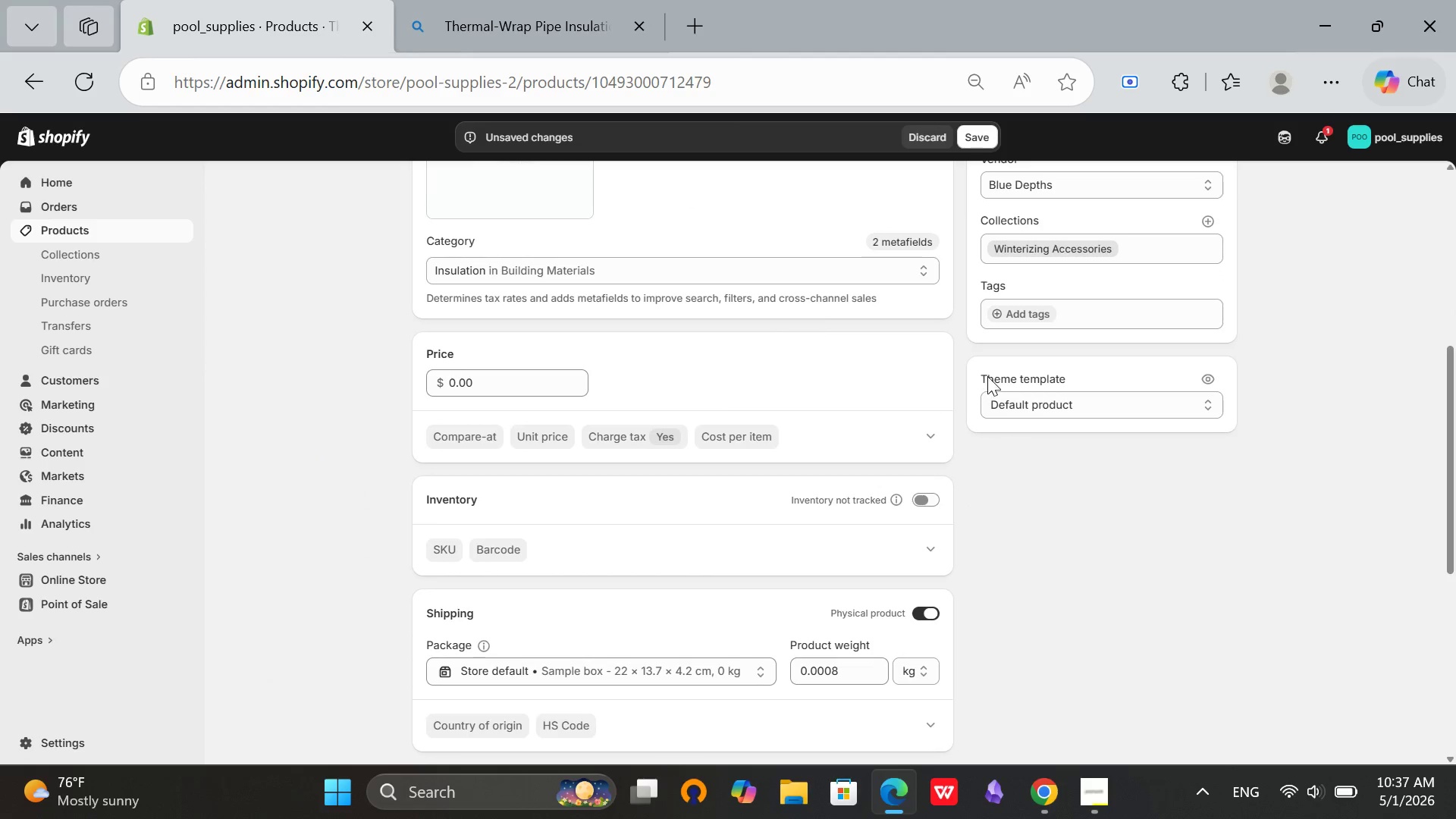 
scroll: coordinate [987, 376], scroll_direction: up, amount: 1.0
 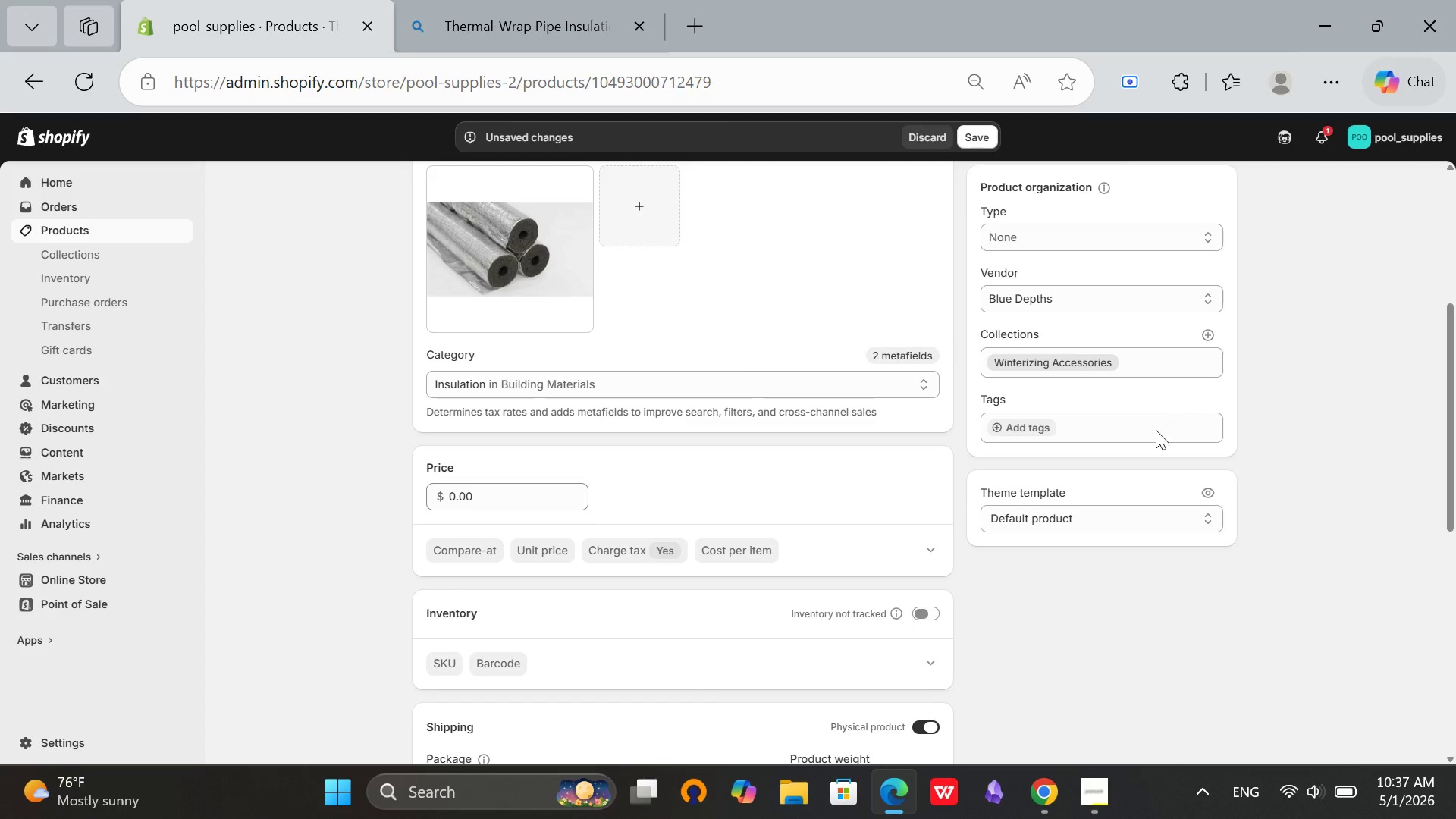 
left_click([1037, 434])
 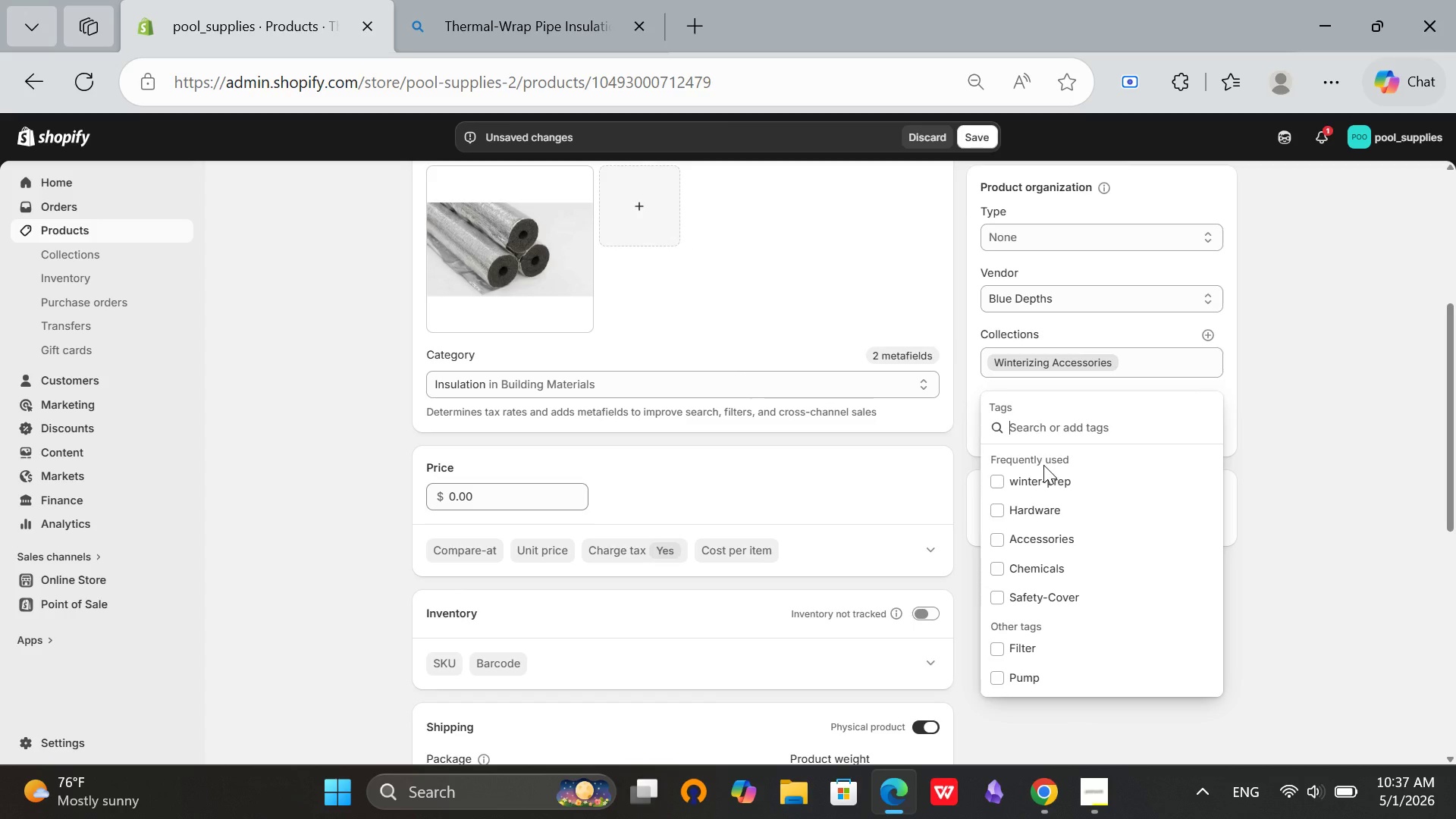 
left_click([1068, 479])
 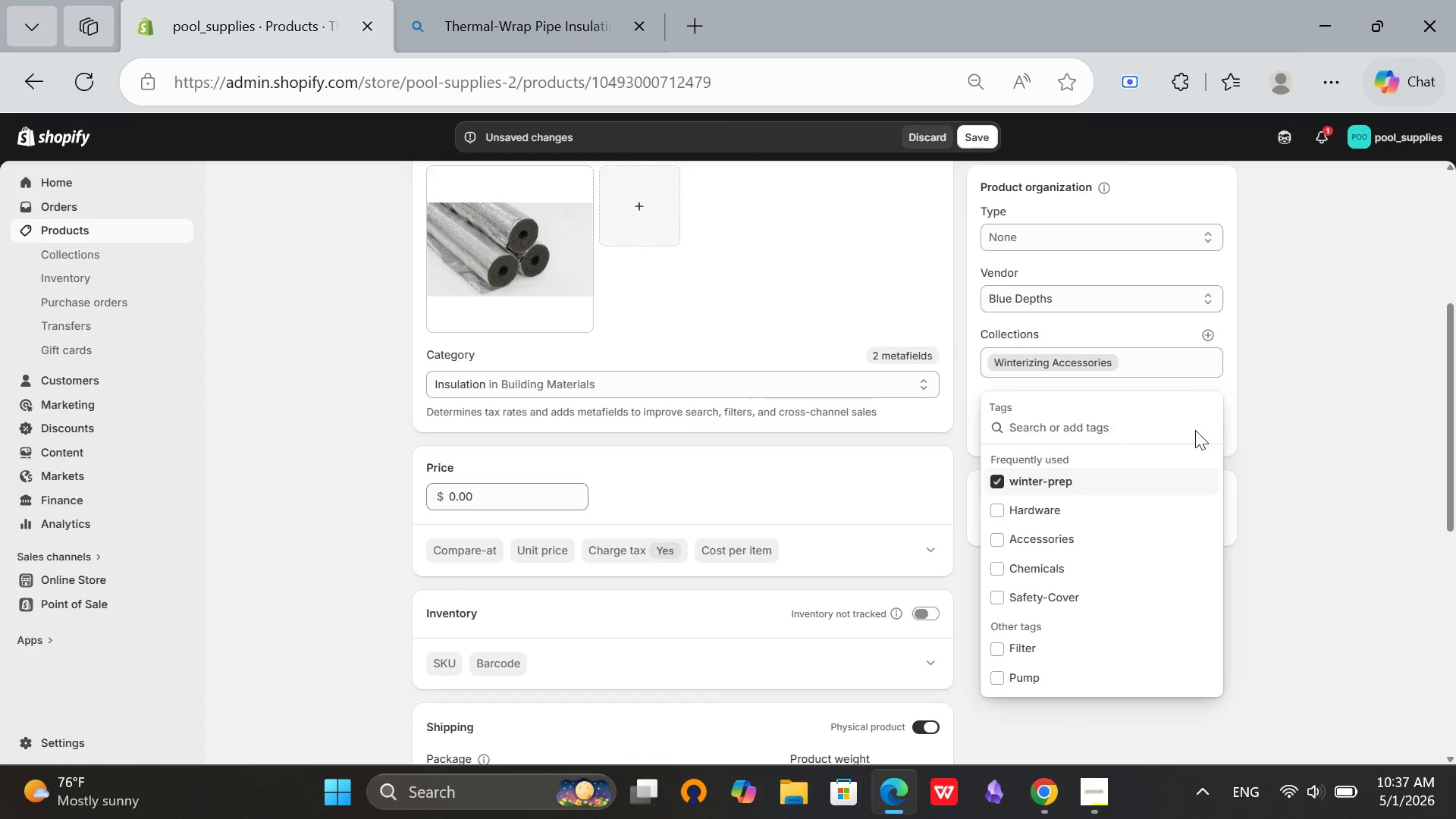 
left_click([1292, 447])
 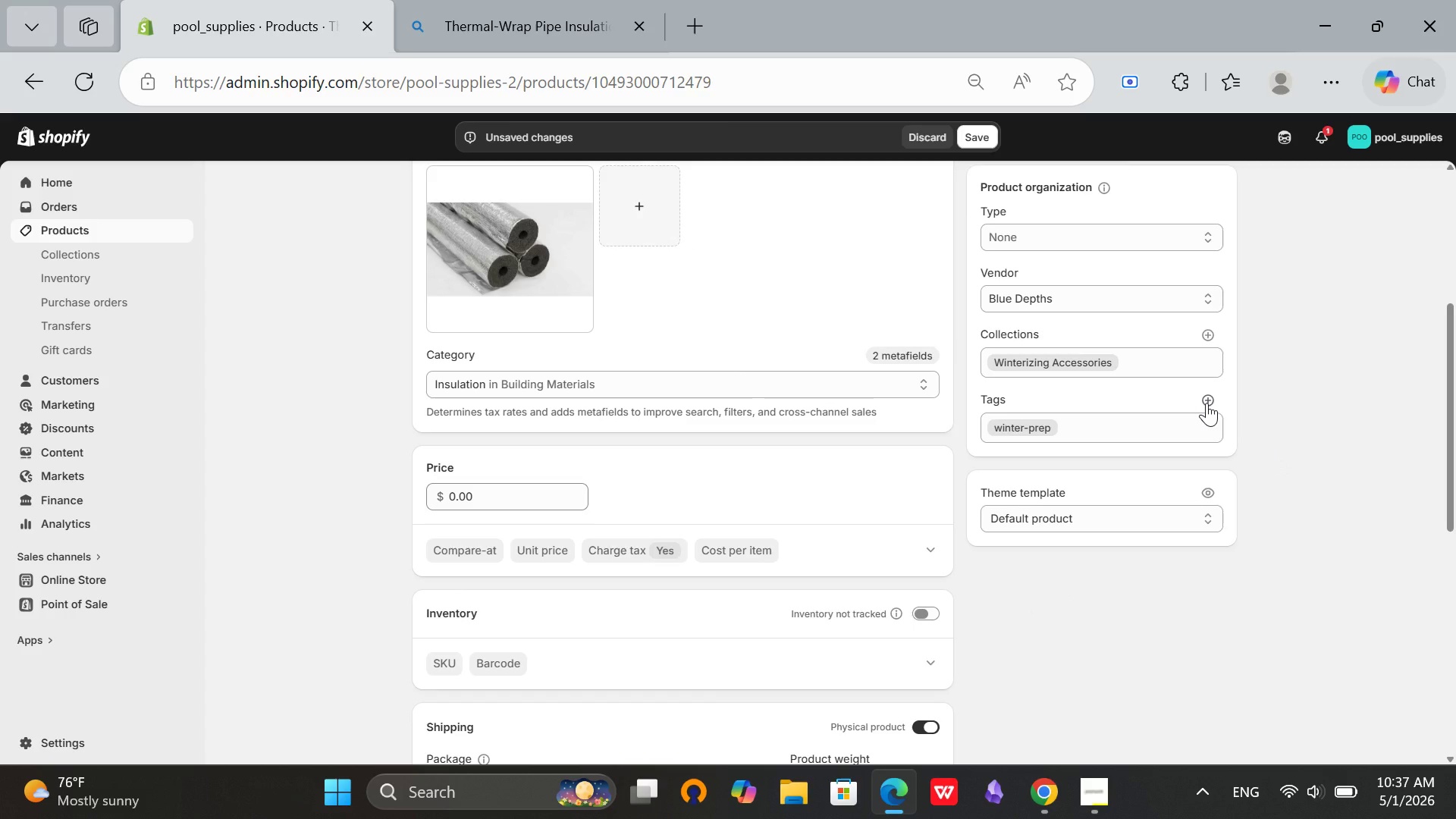 
left_click([1207, 403])
 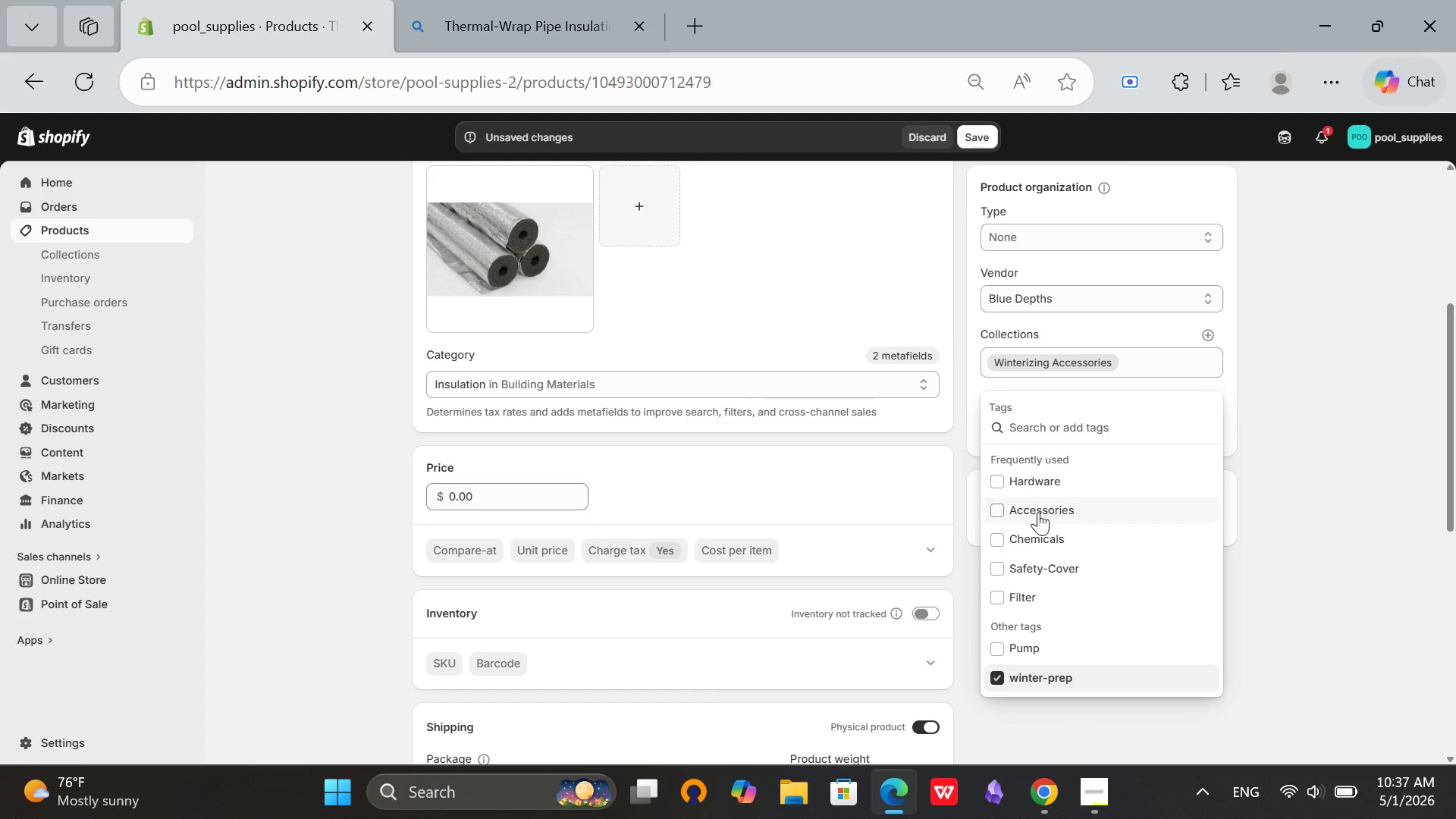 
left_click([1037, 510])
 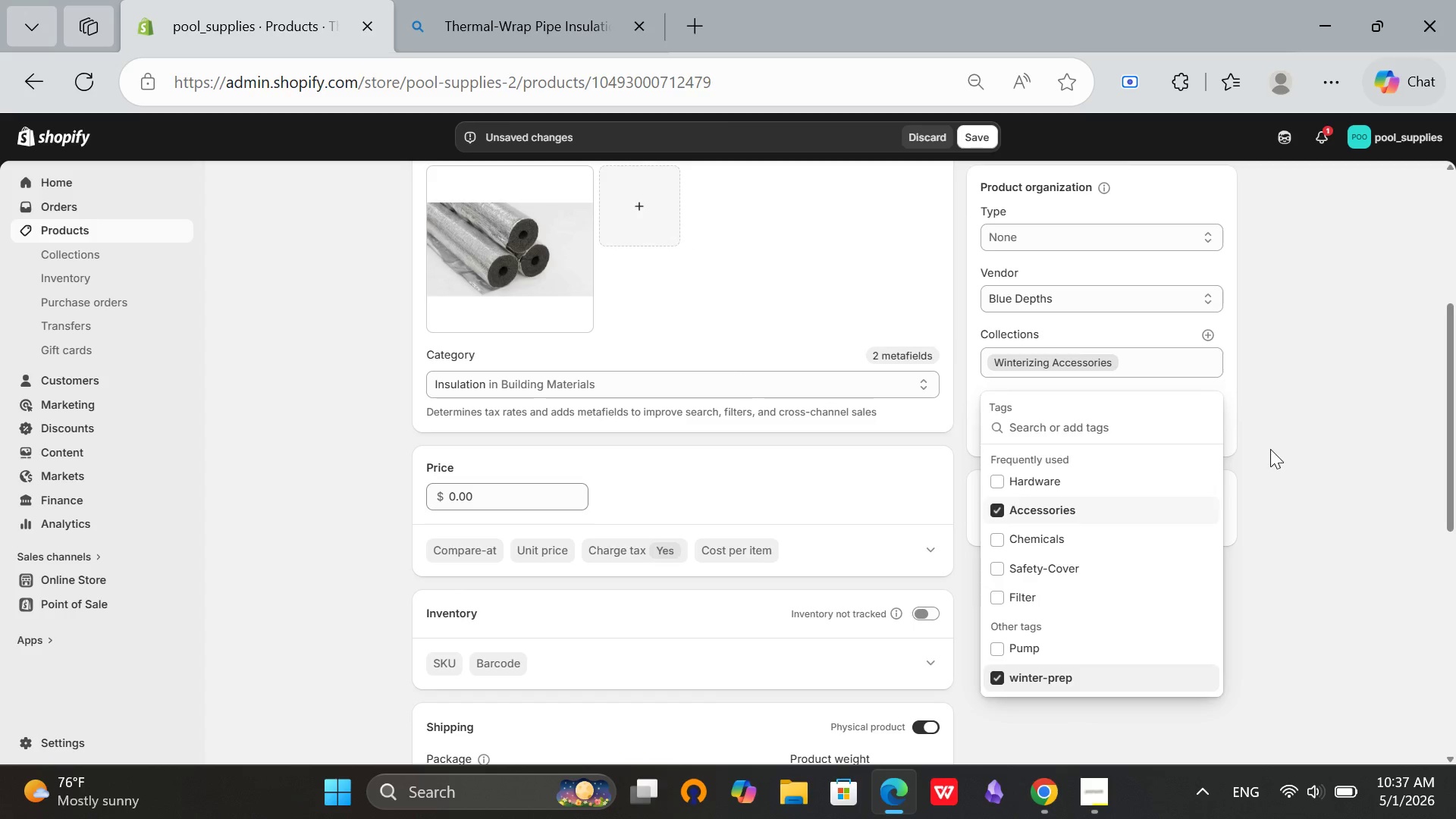 
left_click([1274, 449])
 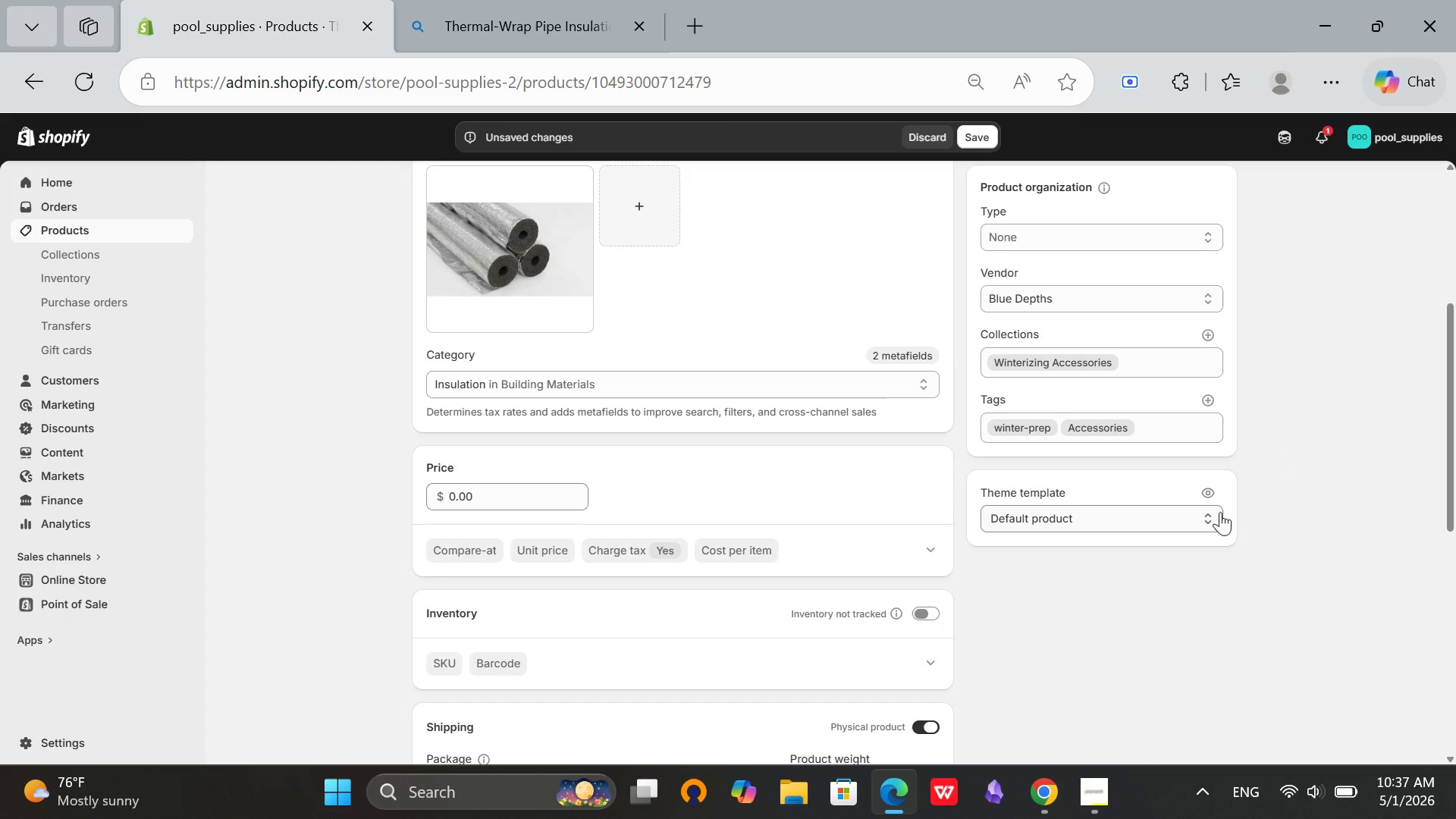 
scroll: coordinate [595, 579], scroll_direction: up, amount: 9.0
 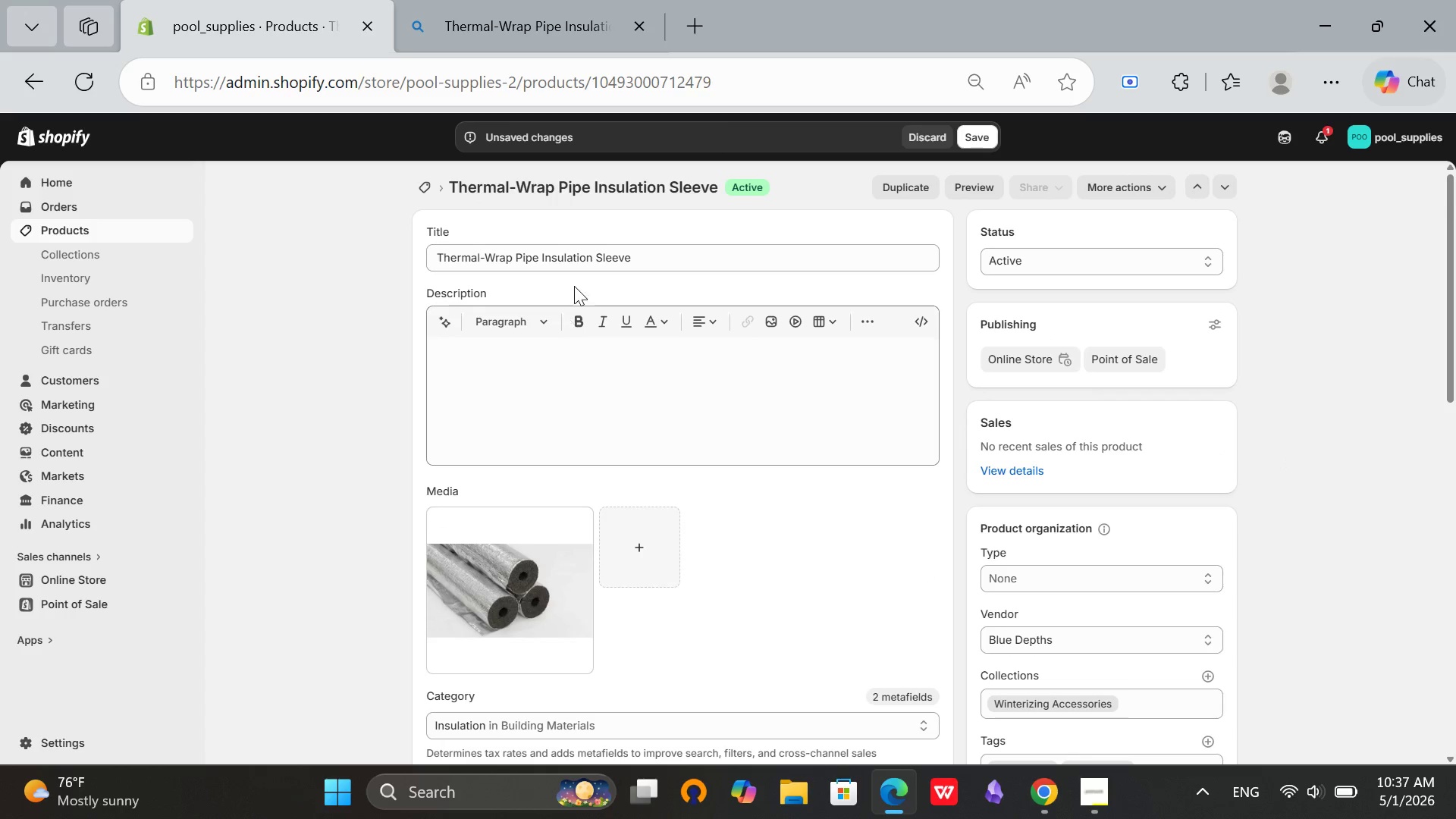 
scroll: coordinate [574, 286], scroll_direction: down, amount: 5.0
 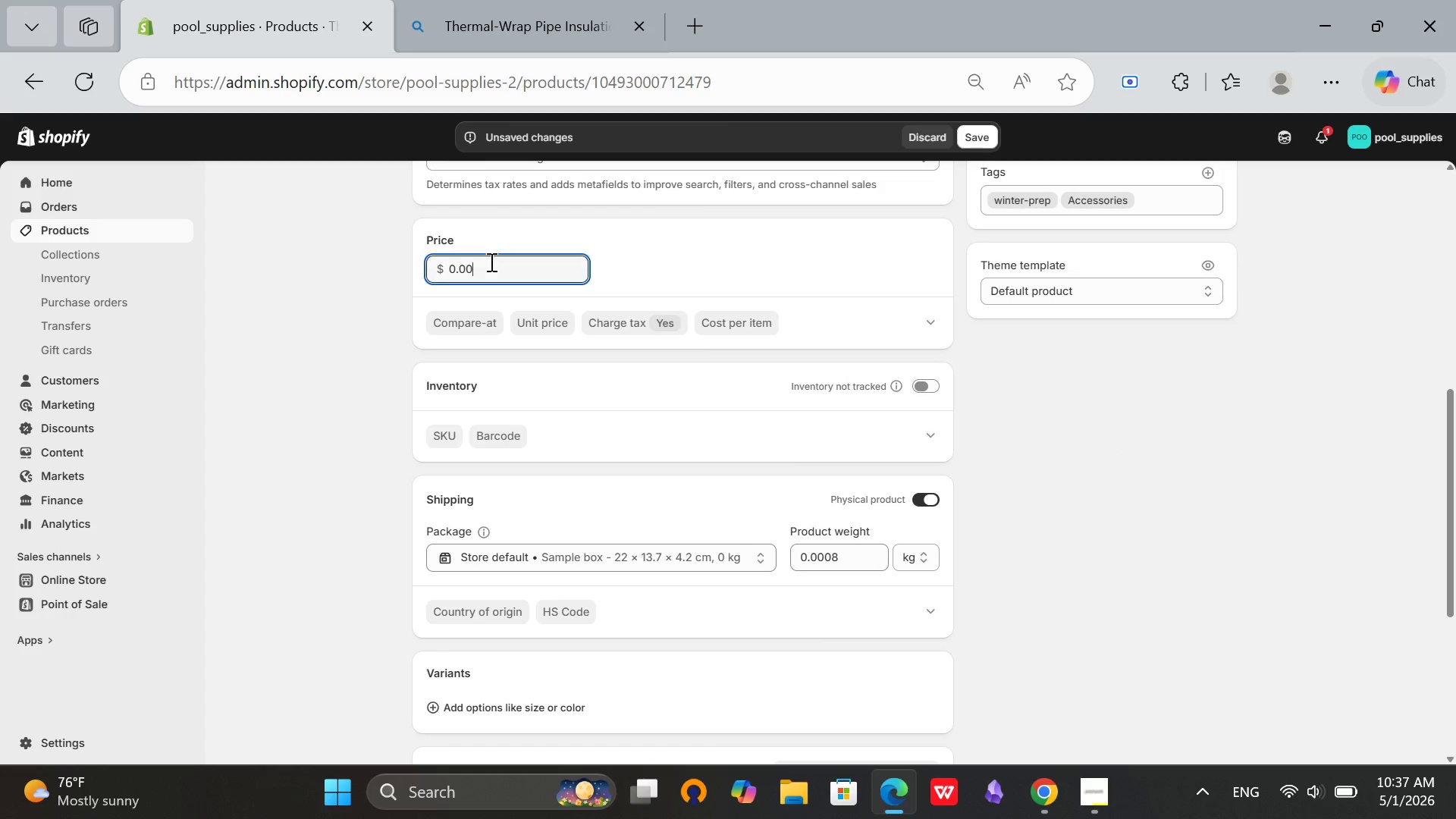 
hold_key(key=Backspace, duration=0.84)
 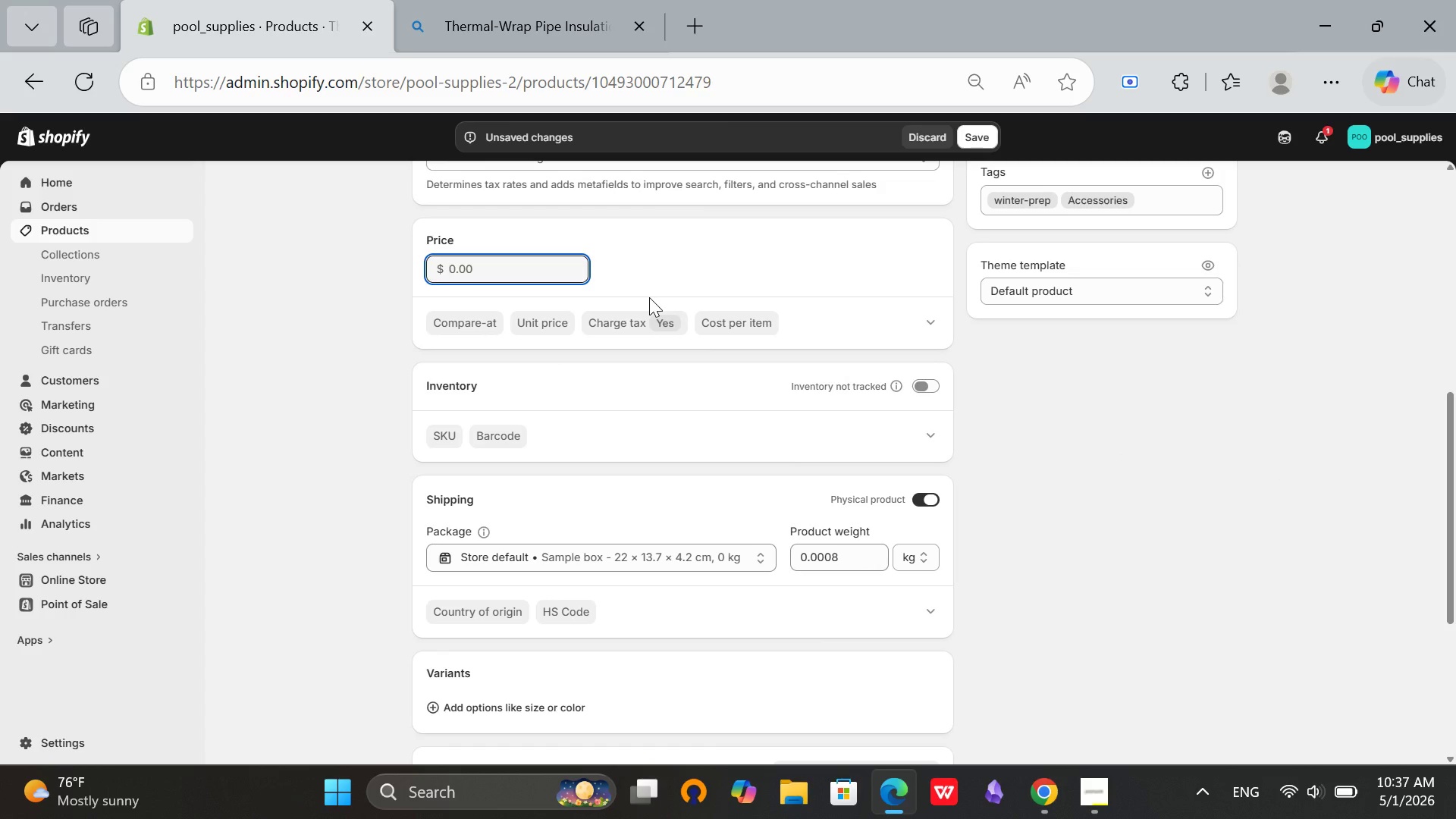 
type(18.99)
 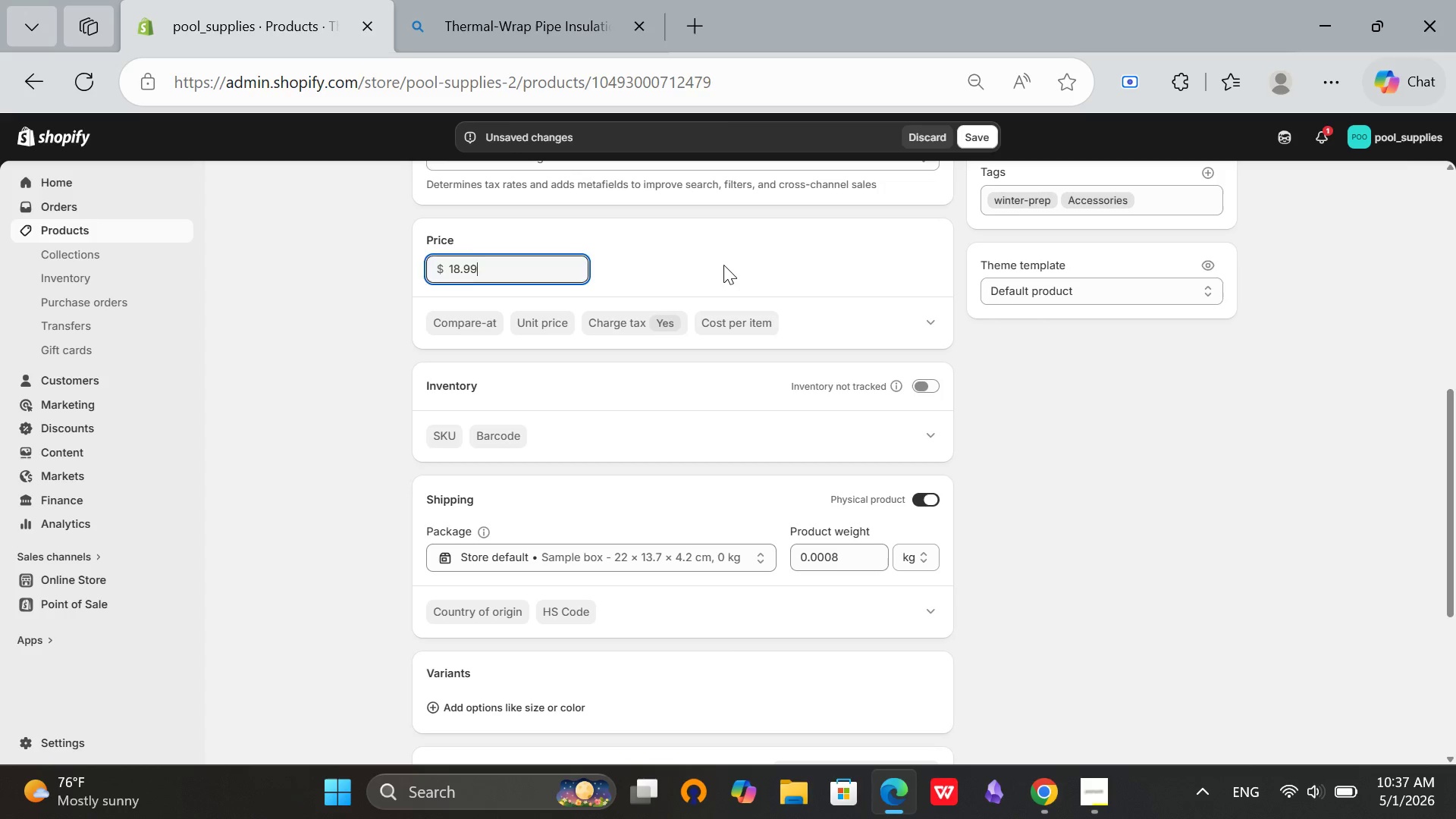 
left_click([723, 265])
 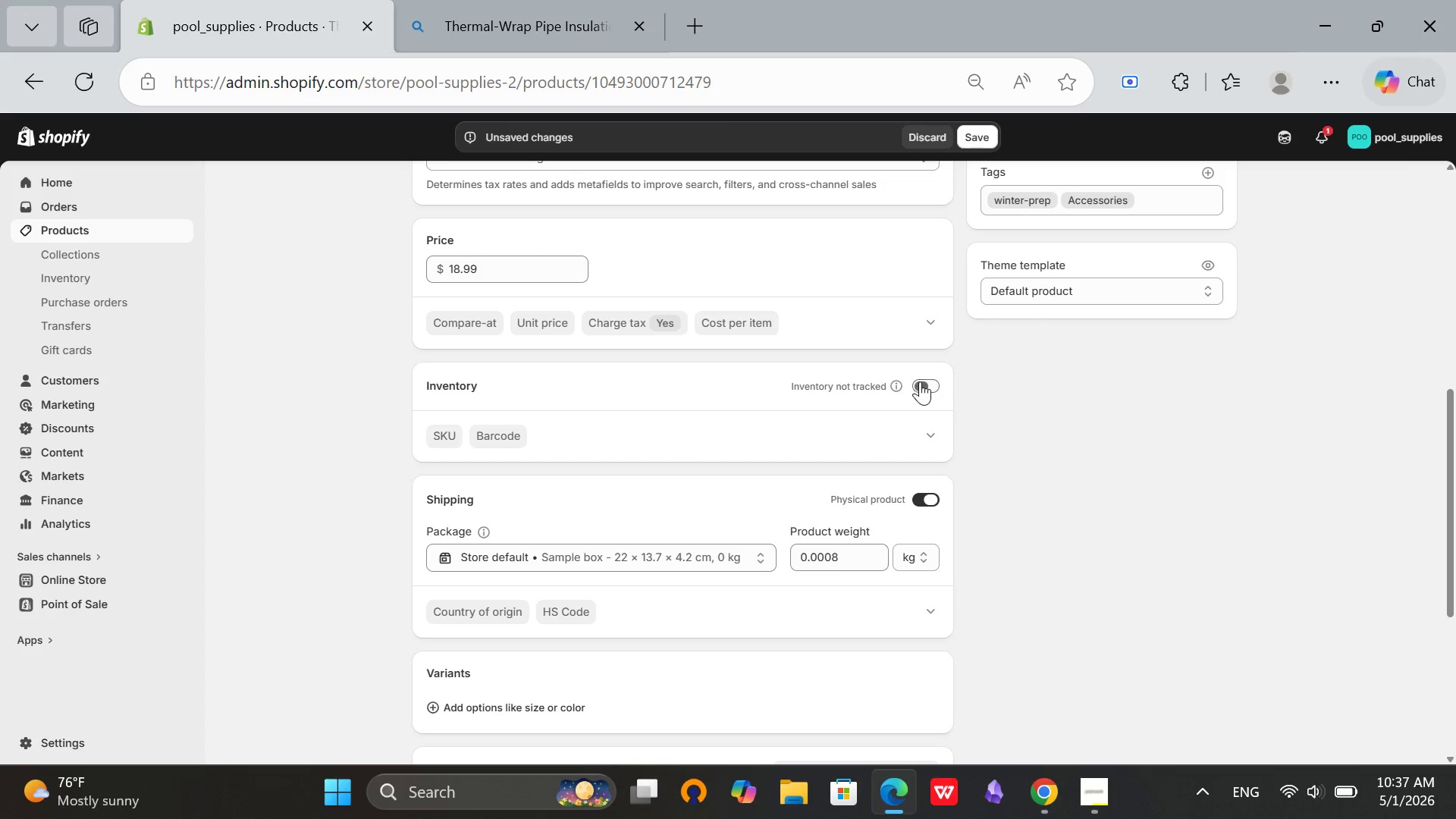 
left_click([920, 381])
 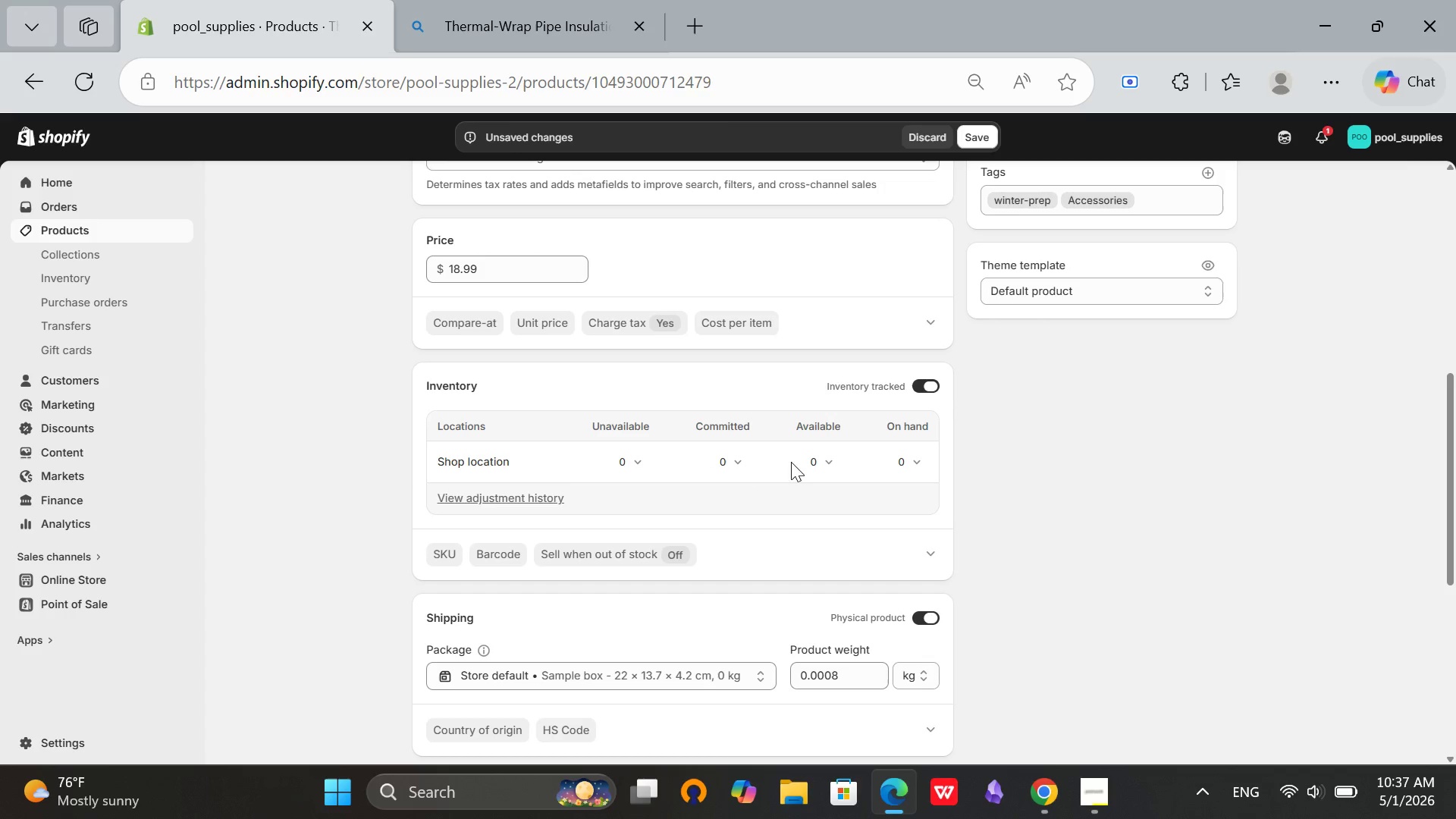 
left_click([811, 465])
 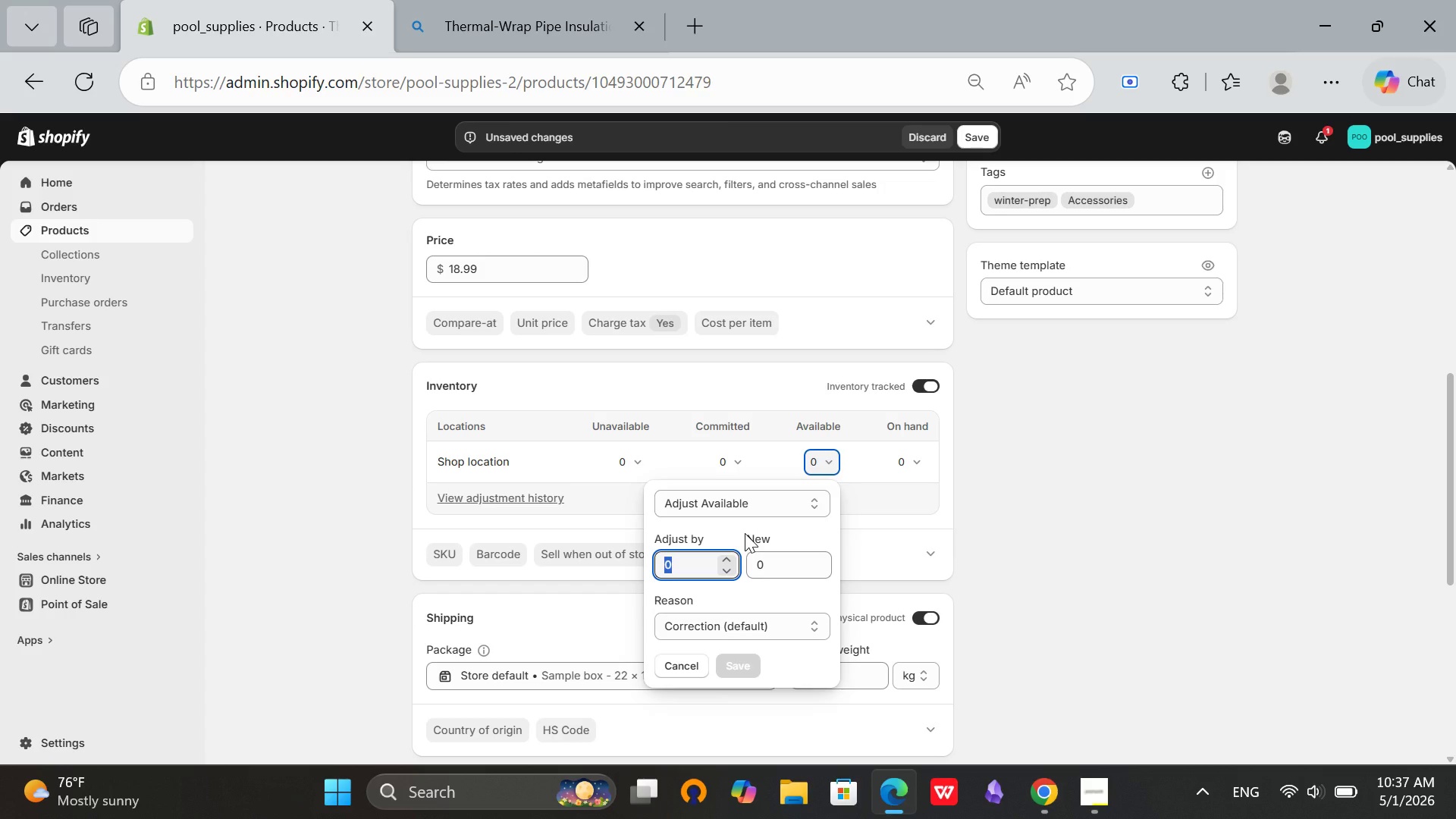 
type(150)
 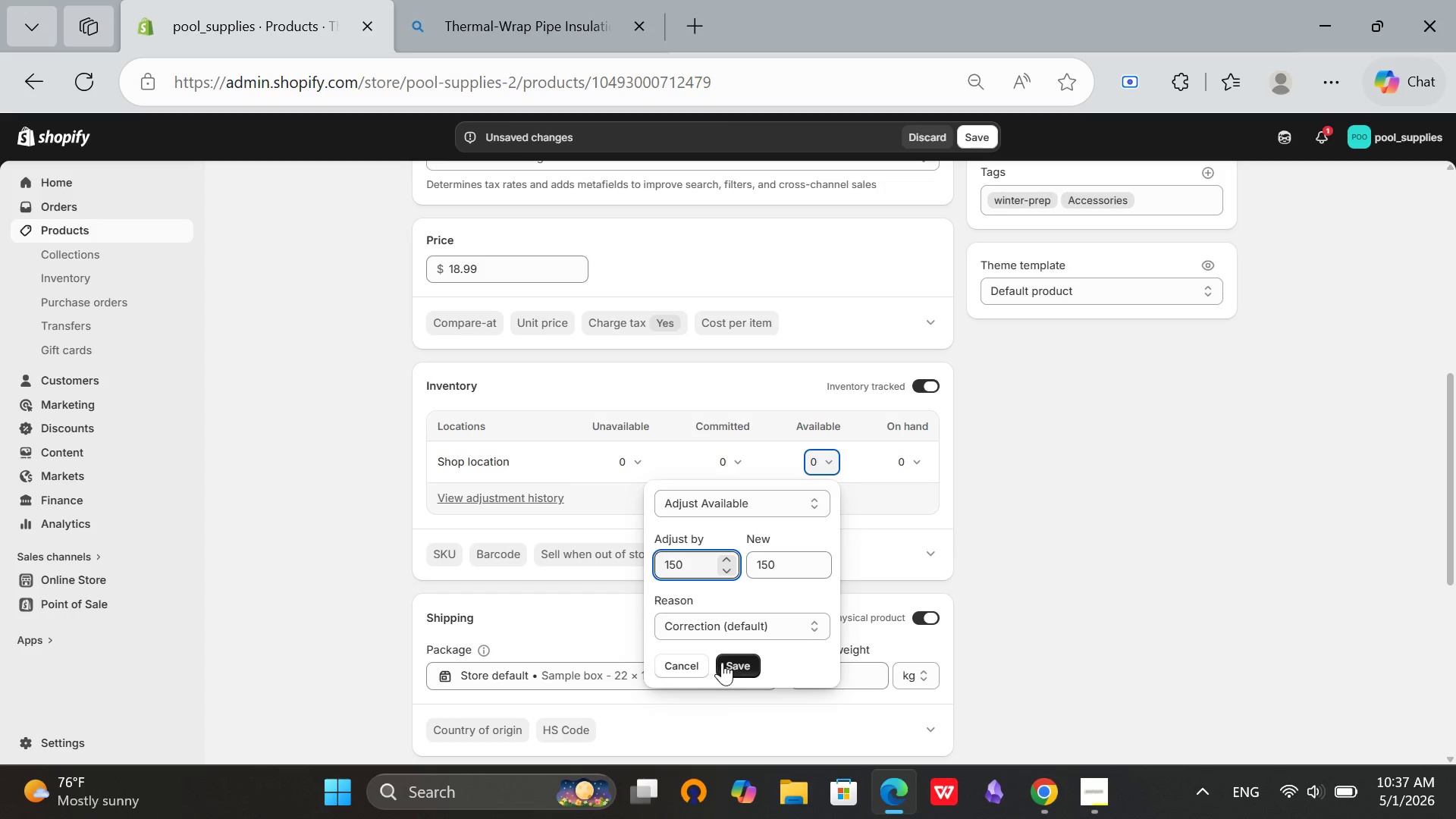 
left_click([732, 662])
 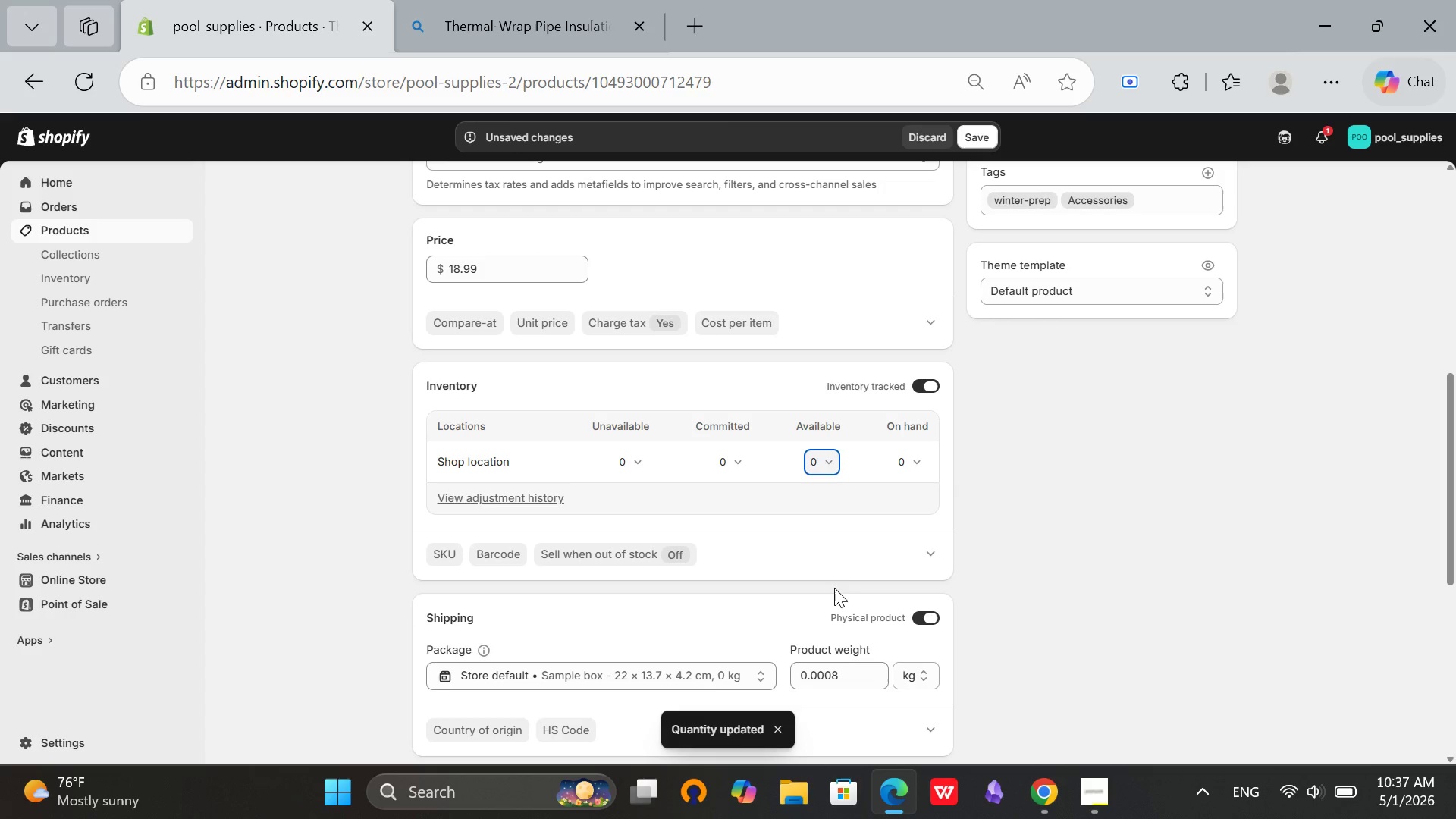 
scroll: coordinate [928, 645], scroll_direction: down, amount: 14.0
 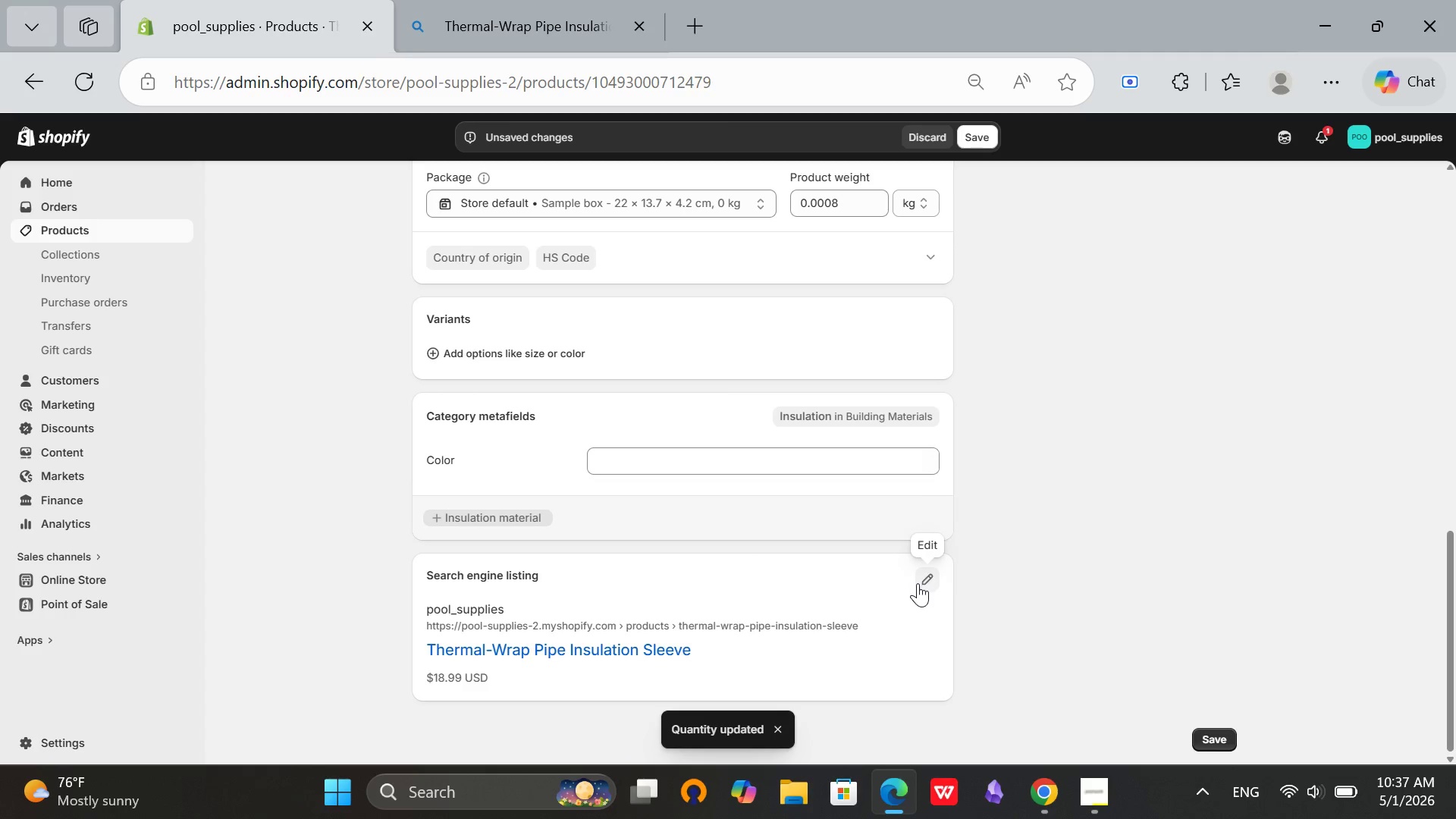 
left_click([918, 583])
 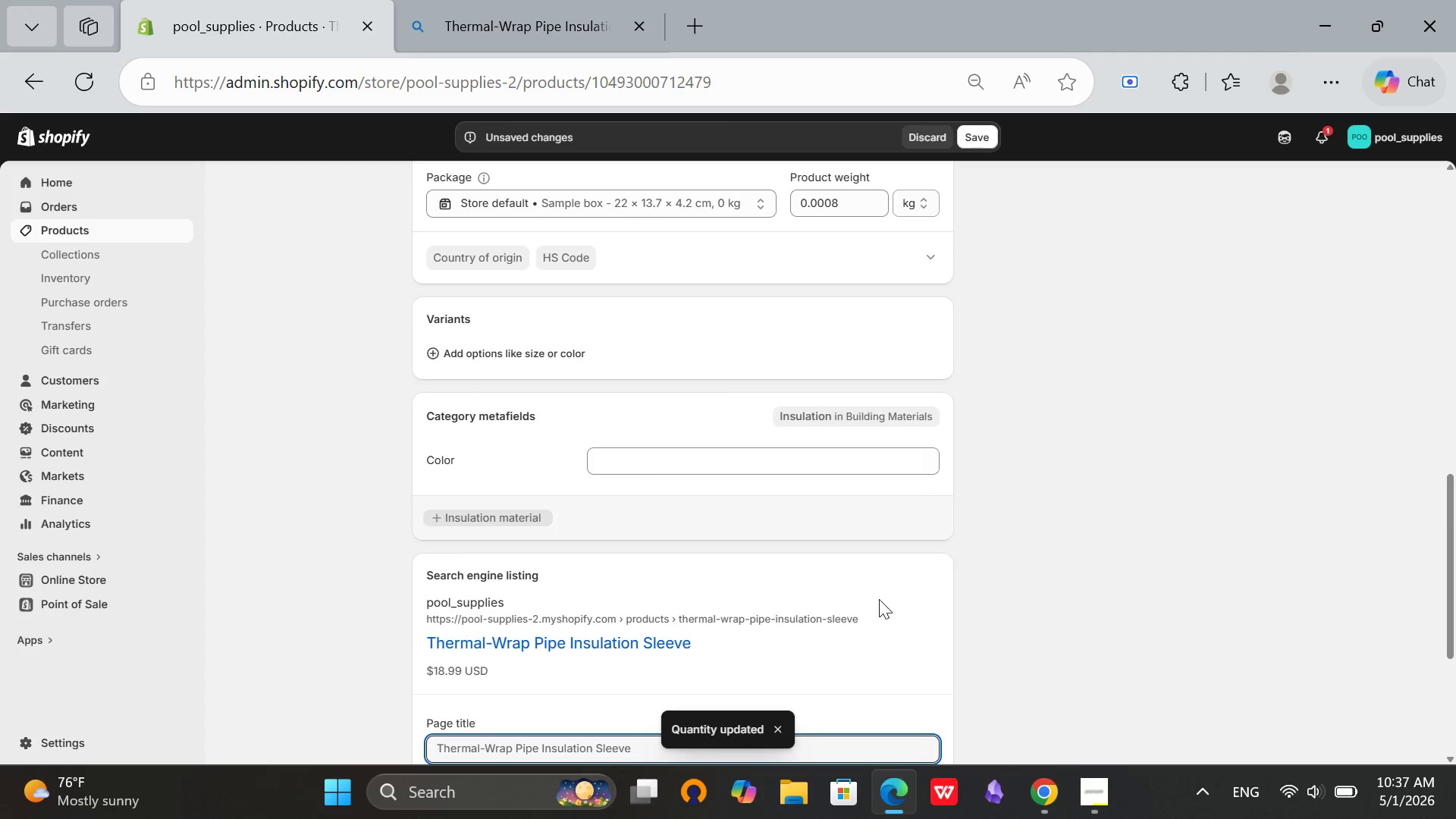 
scroll: coordinate [879, 599], scroll_direction: down, amount: 2.0
 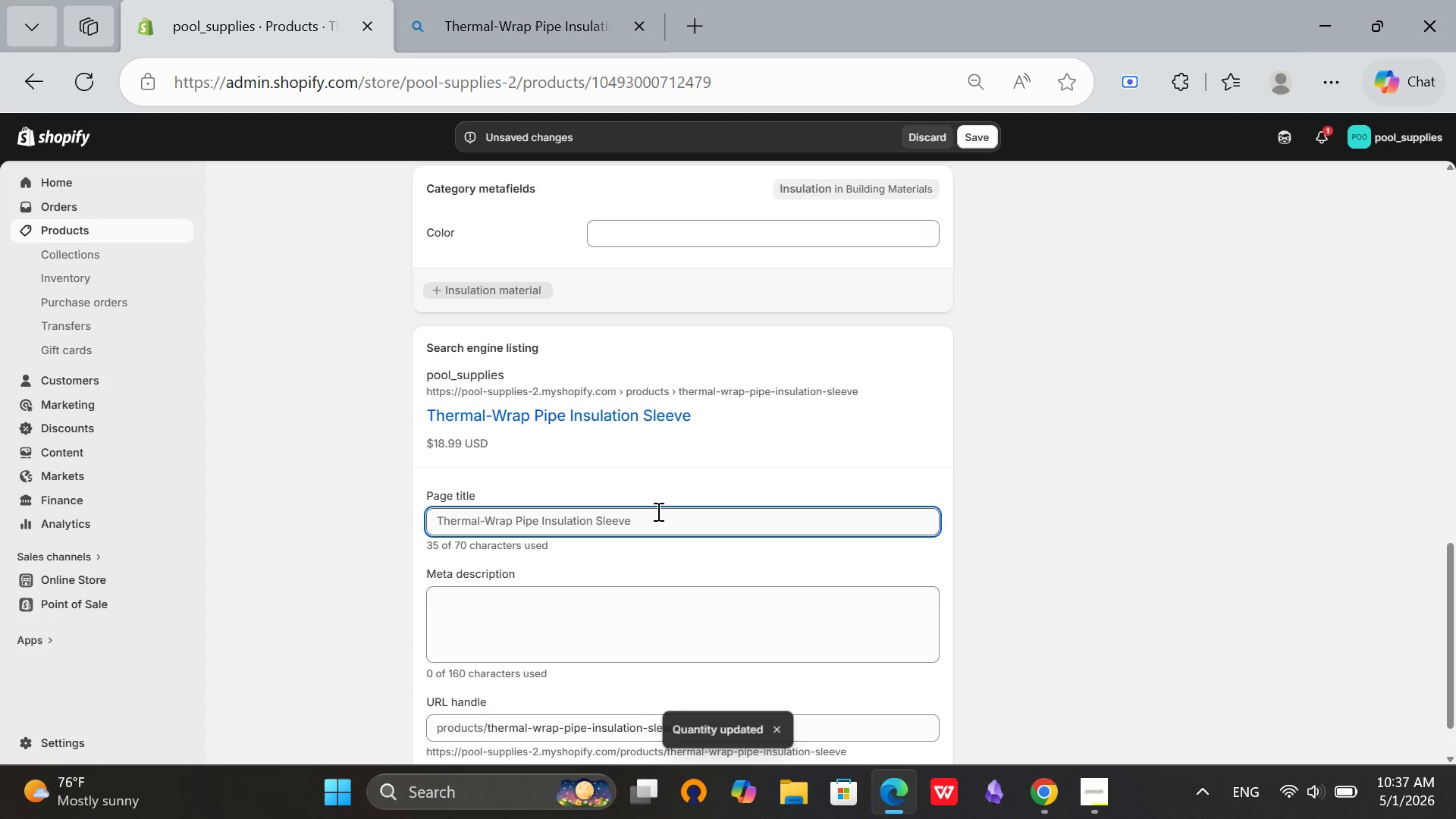 
left_click([670, 516])
 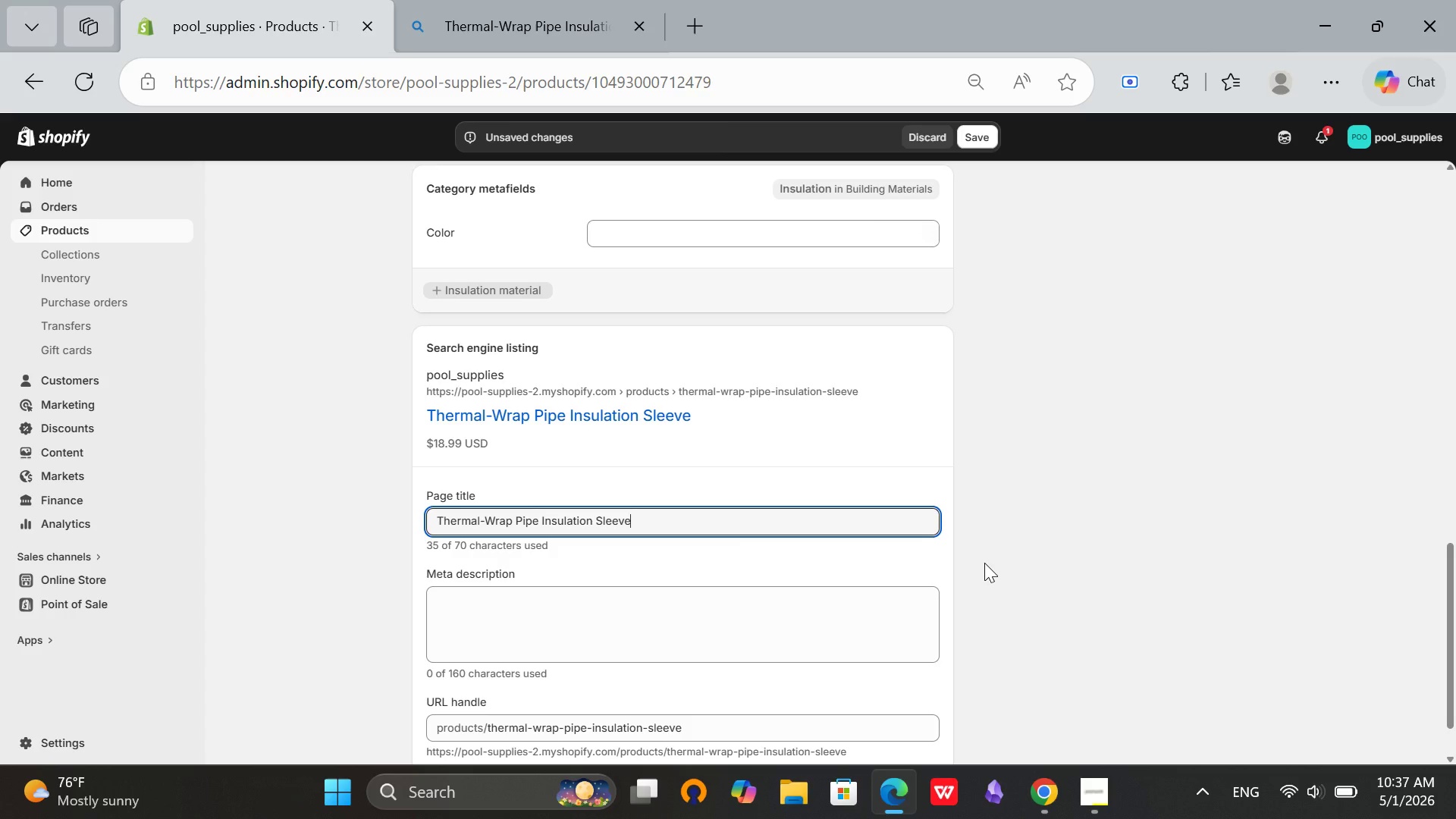 
wait(19.19)
 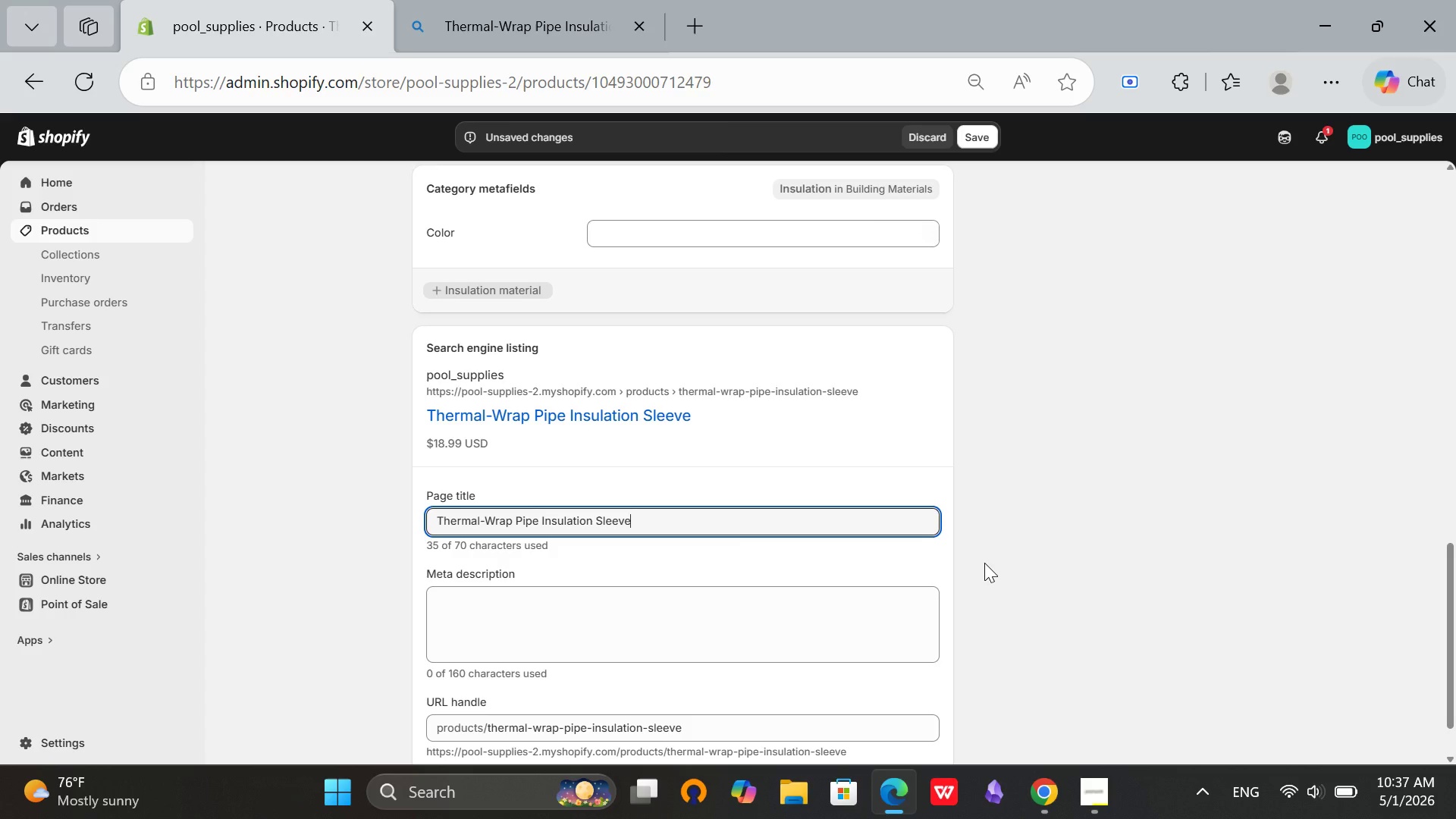 
hold_key(key=Backspace, duration=1.52)
 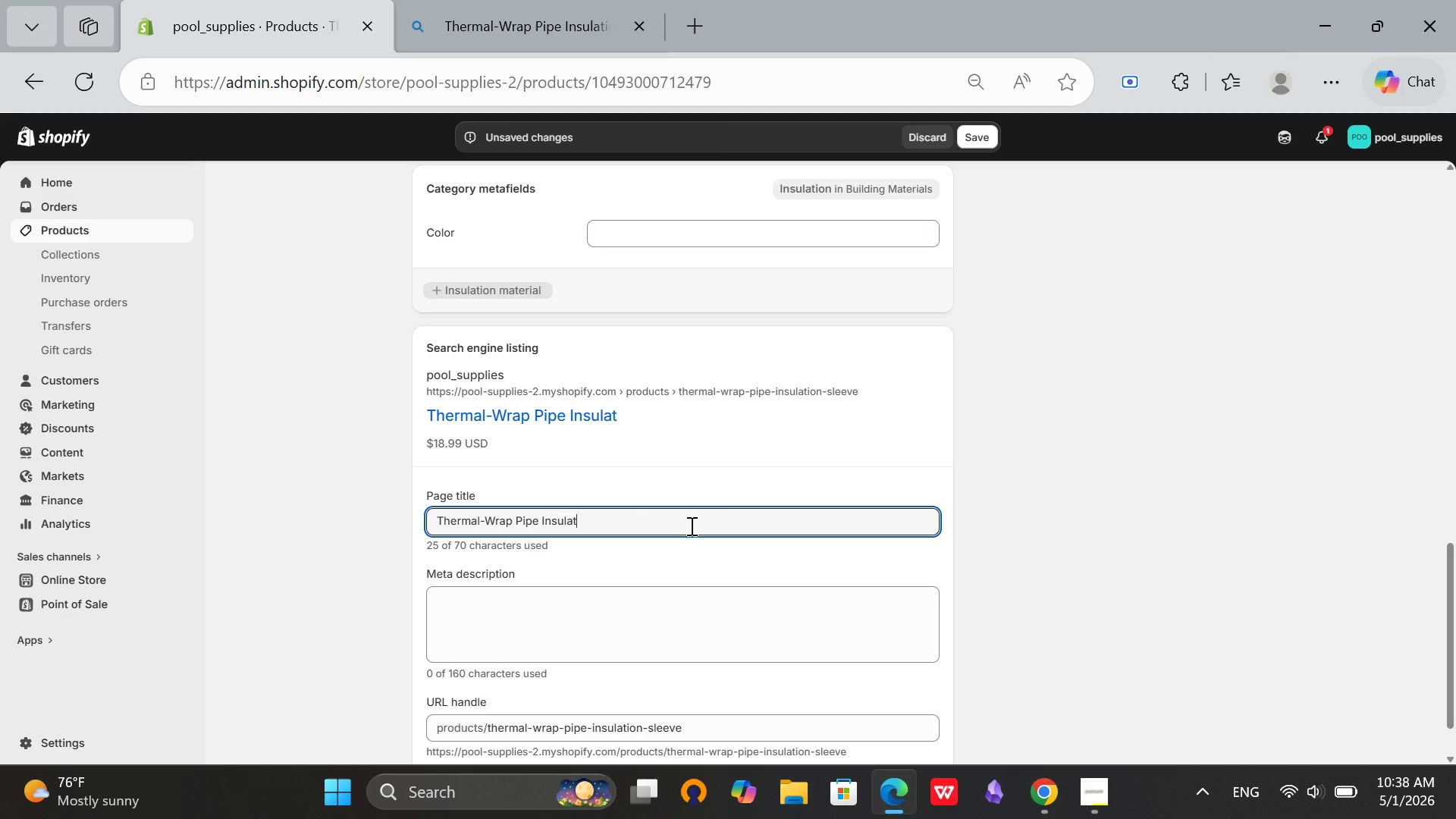 
hold_key(key=Backspace, duration=0.91)
 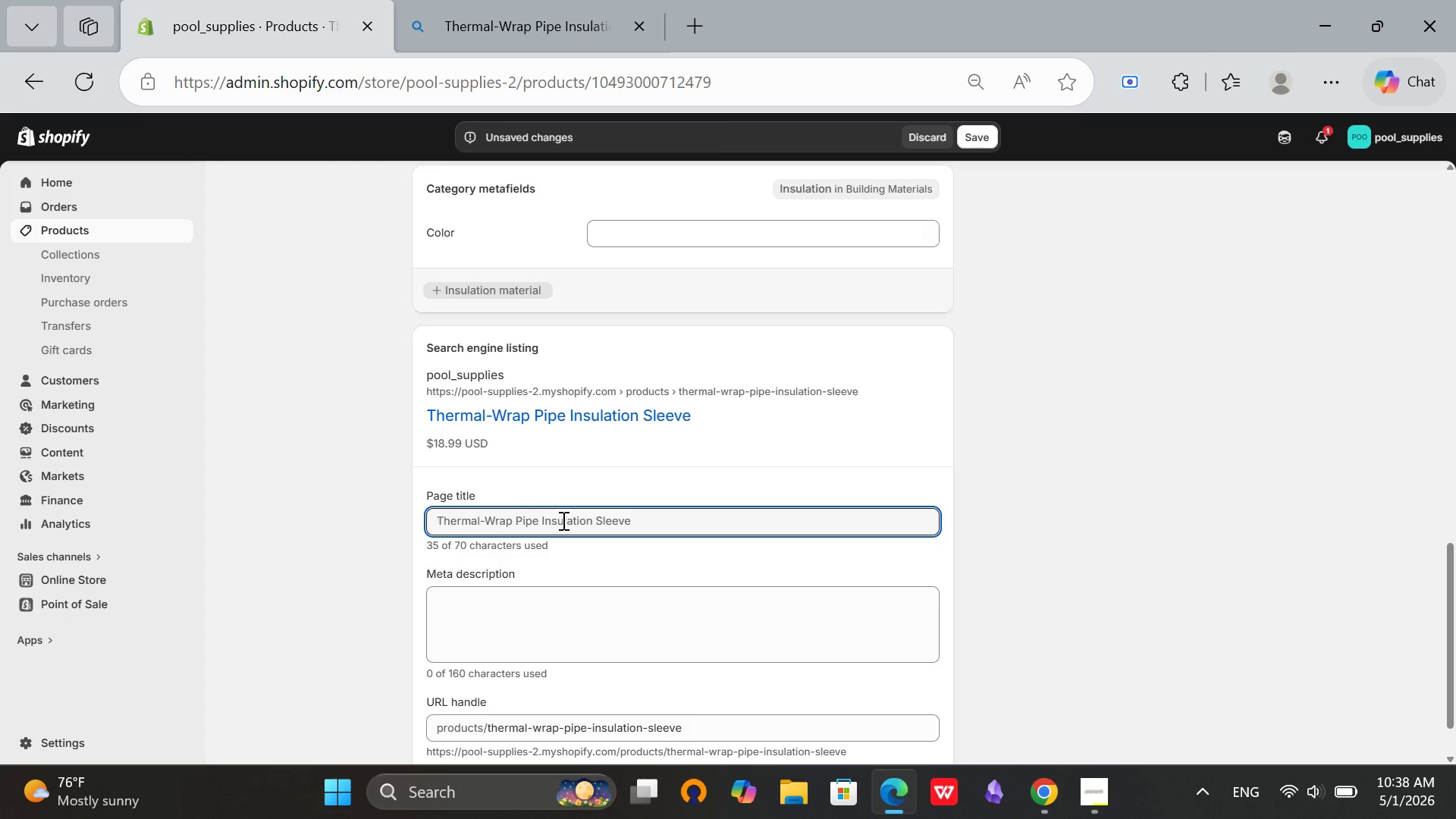 
type(Pool Pipe Insulation)
 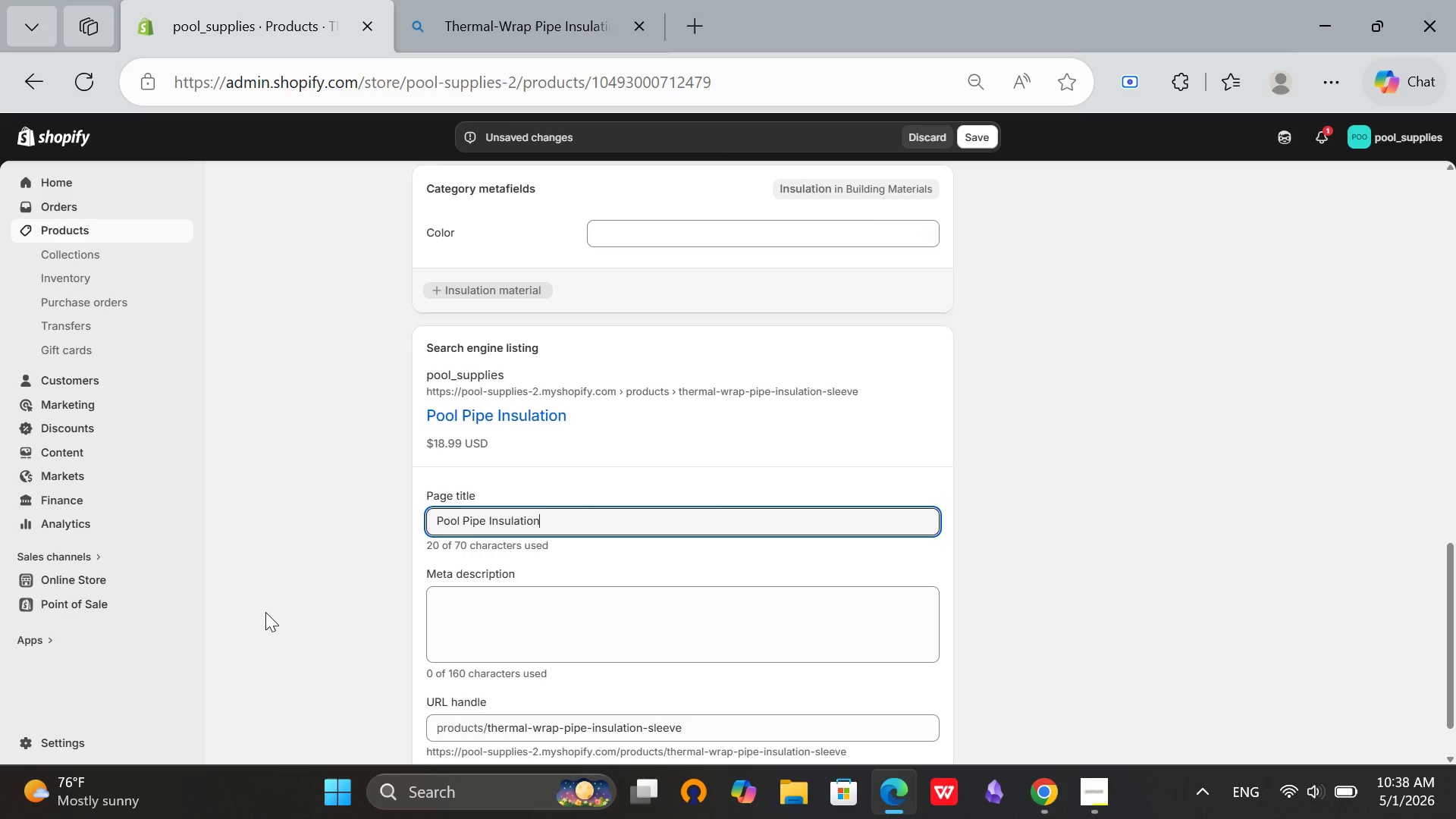 
type( Sleeve)
 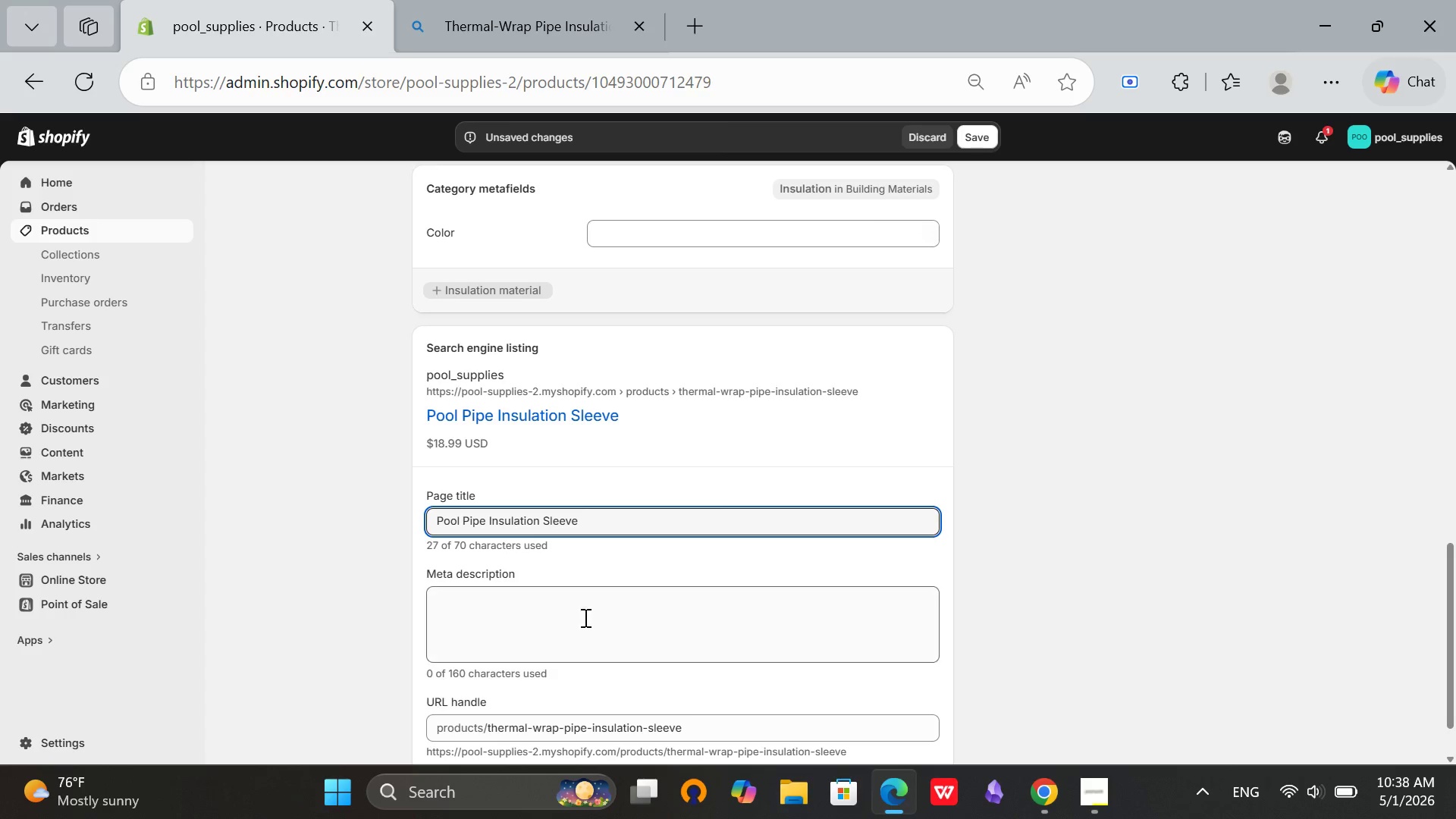 
left_click([610, 605])
 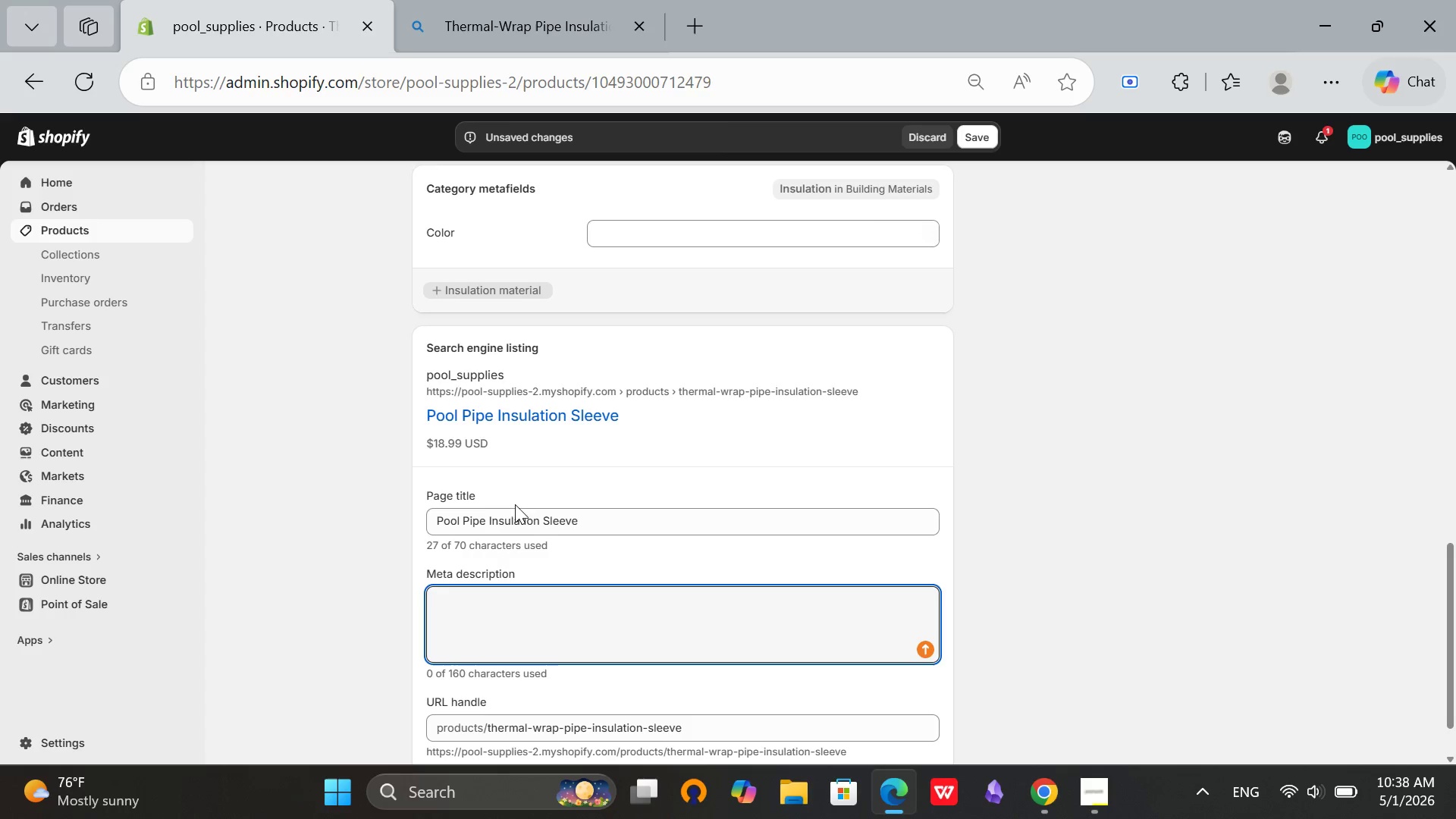 
left_click([585, 523])
 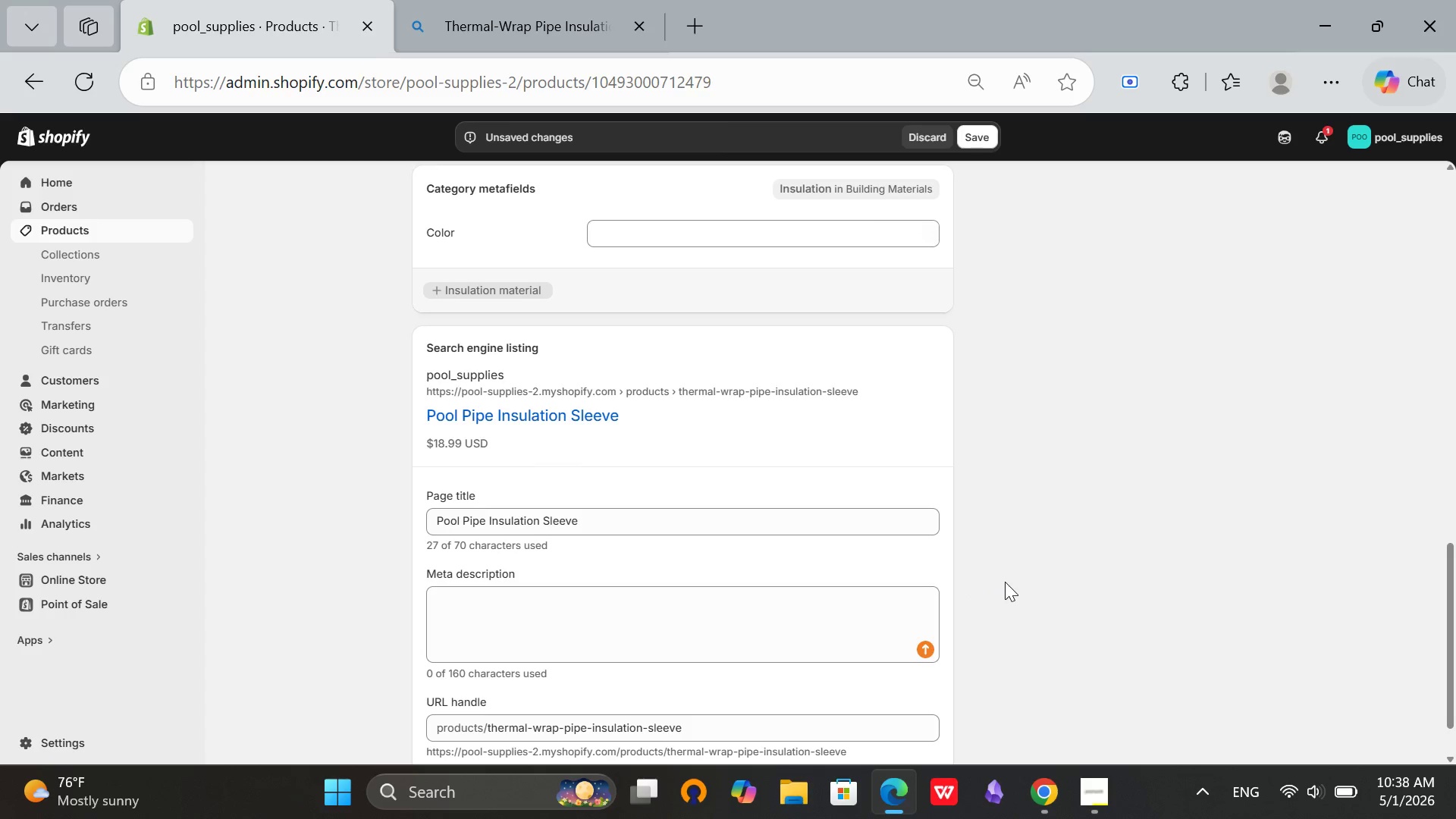 
scroll: coordinate [977, 620], scroll_direction: down, amount: 3.0
 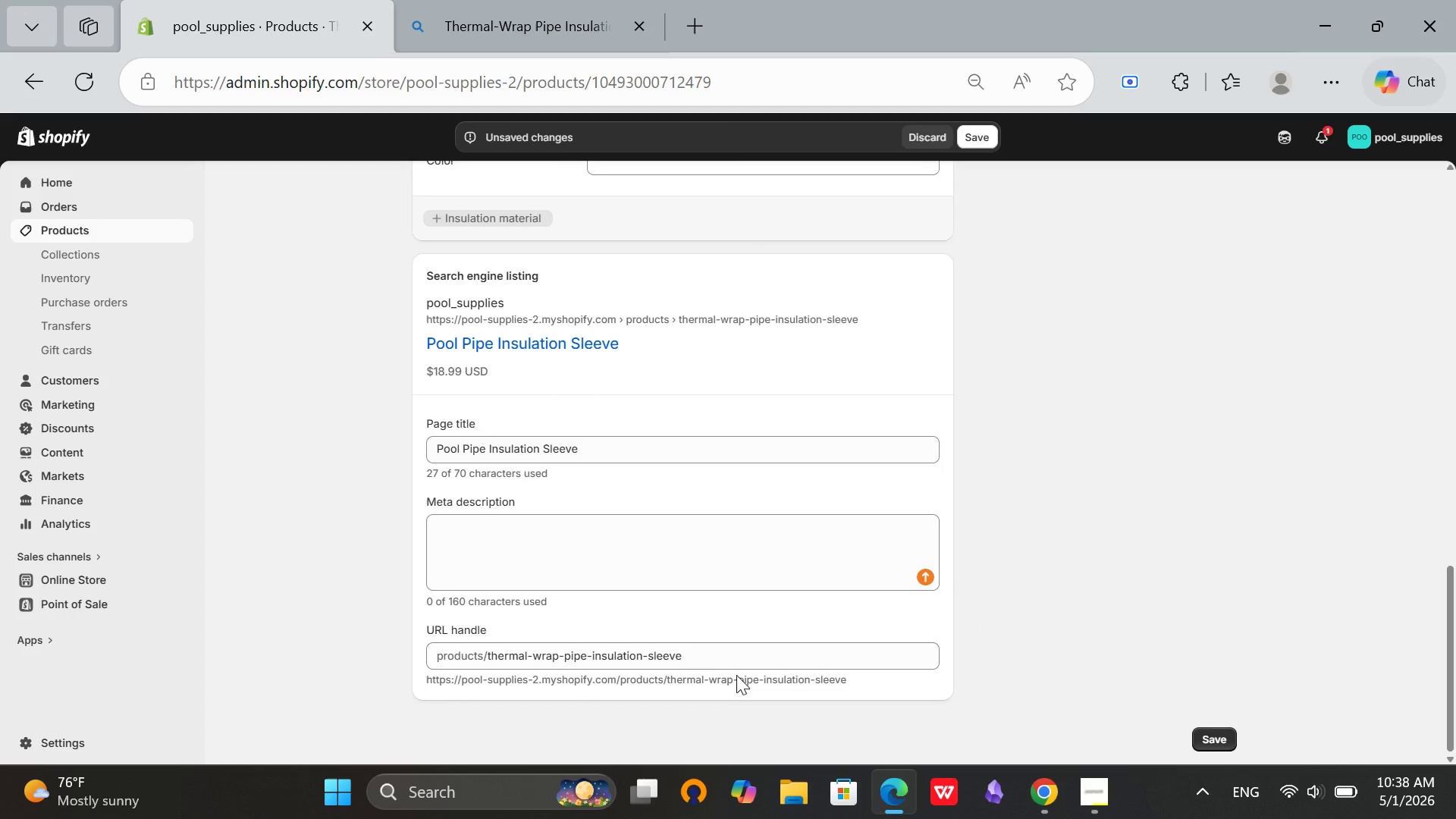 
scroll: coordinate [637, 549], scroll_direction: up, amount: 10.0
 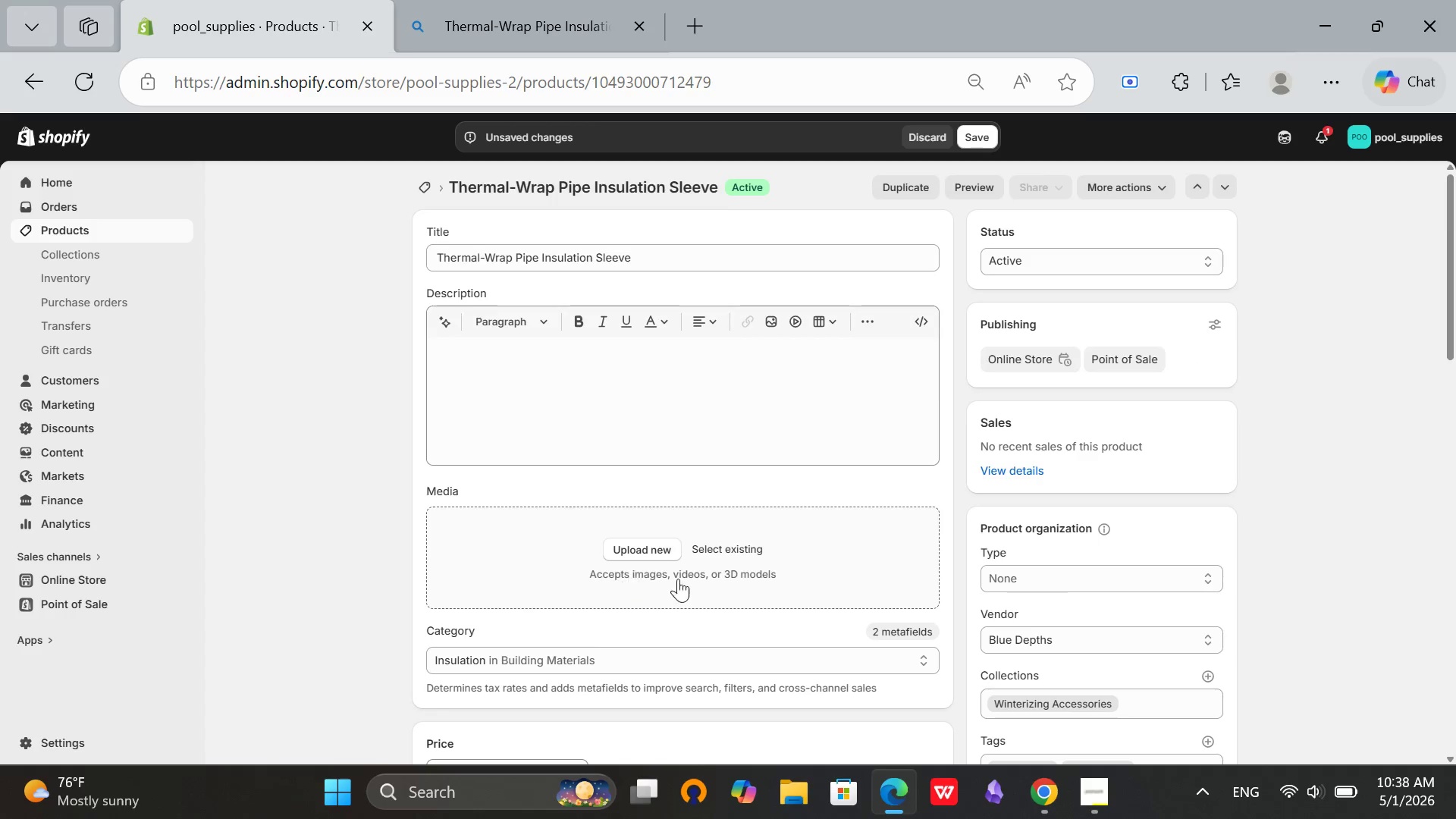 
left_click([748, 541])
 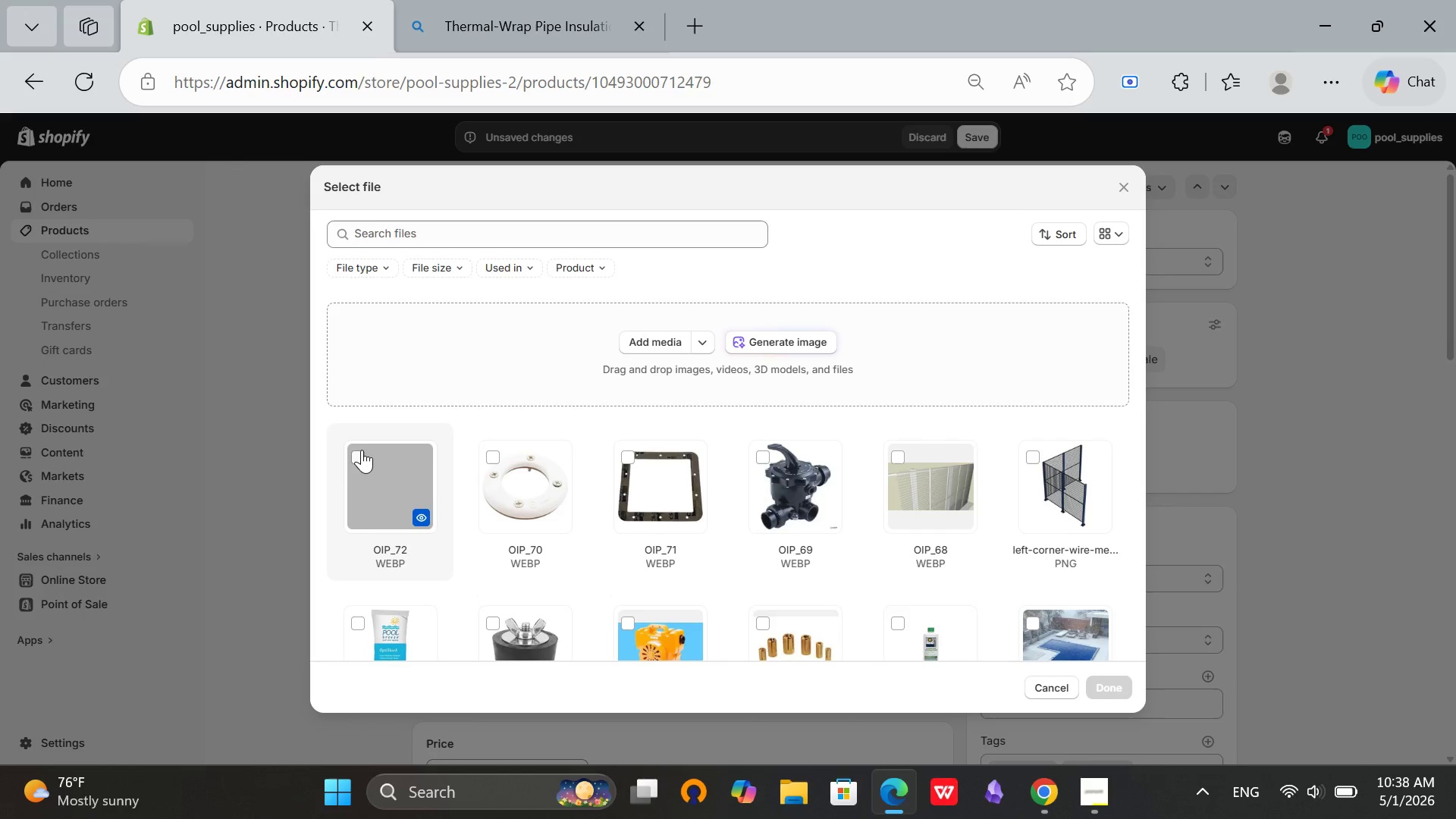 
left_click([356, 453])
 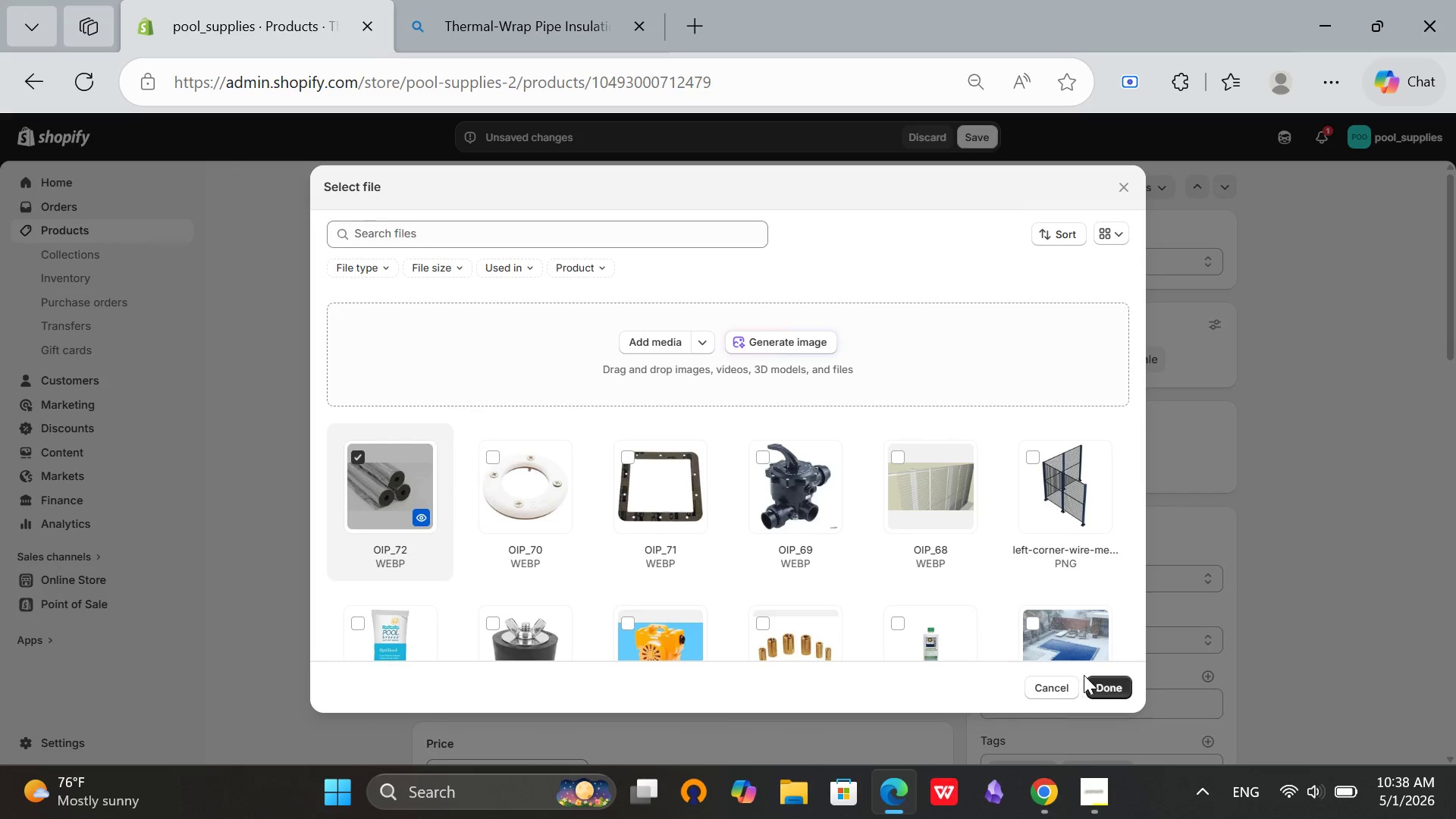 
left_click([1103, 693])
 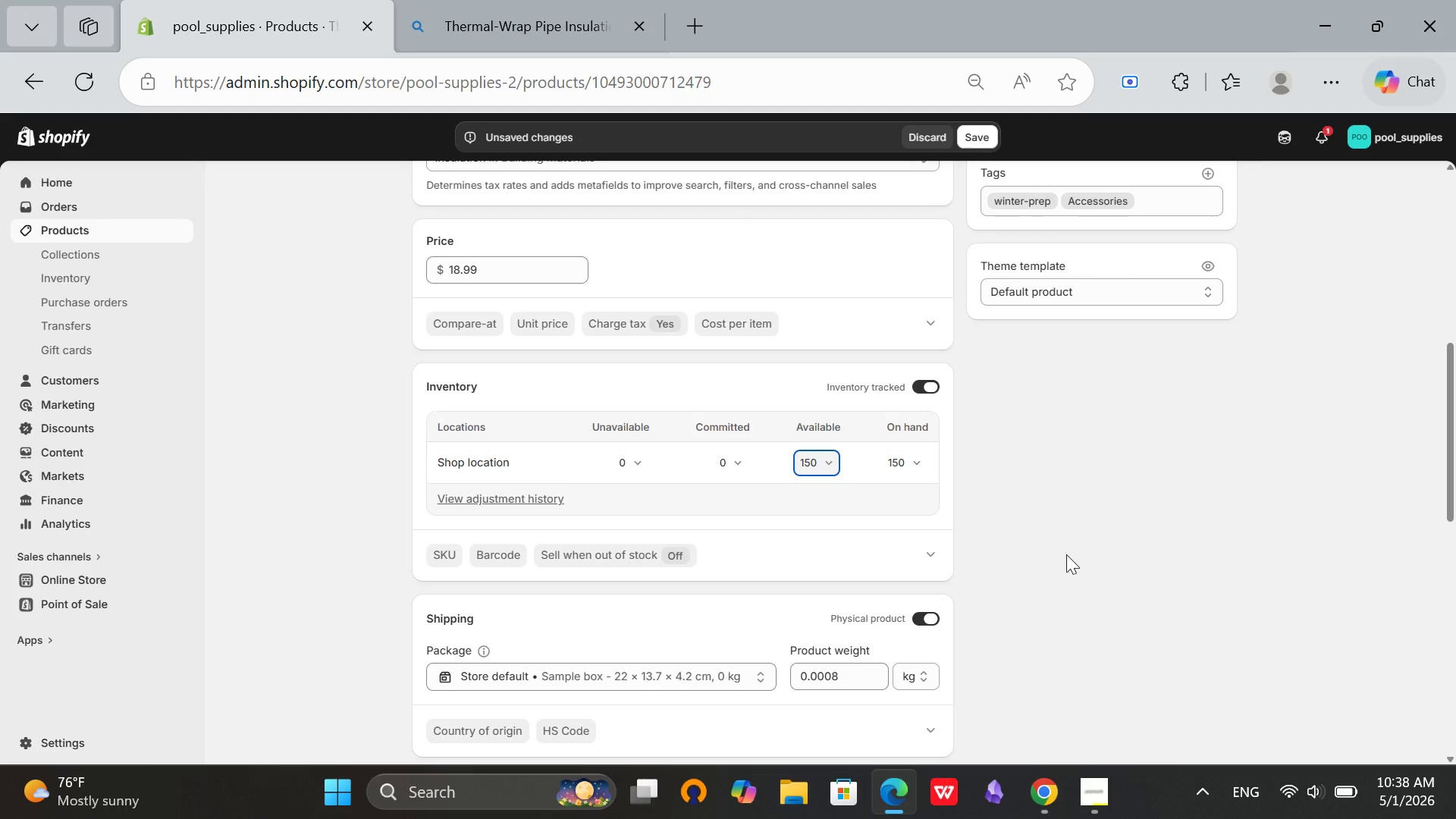 
scroll: coordinate [939, 511], scroll_direction: up, amount: 3.0
 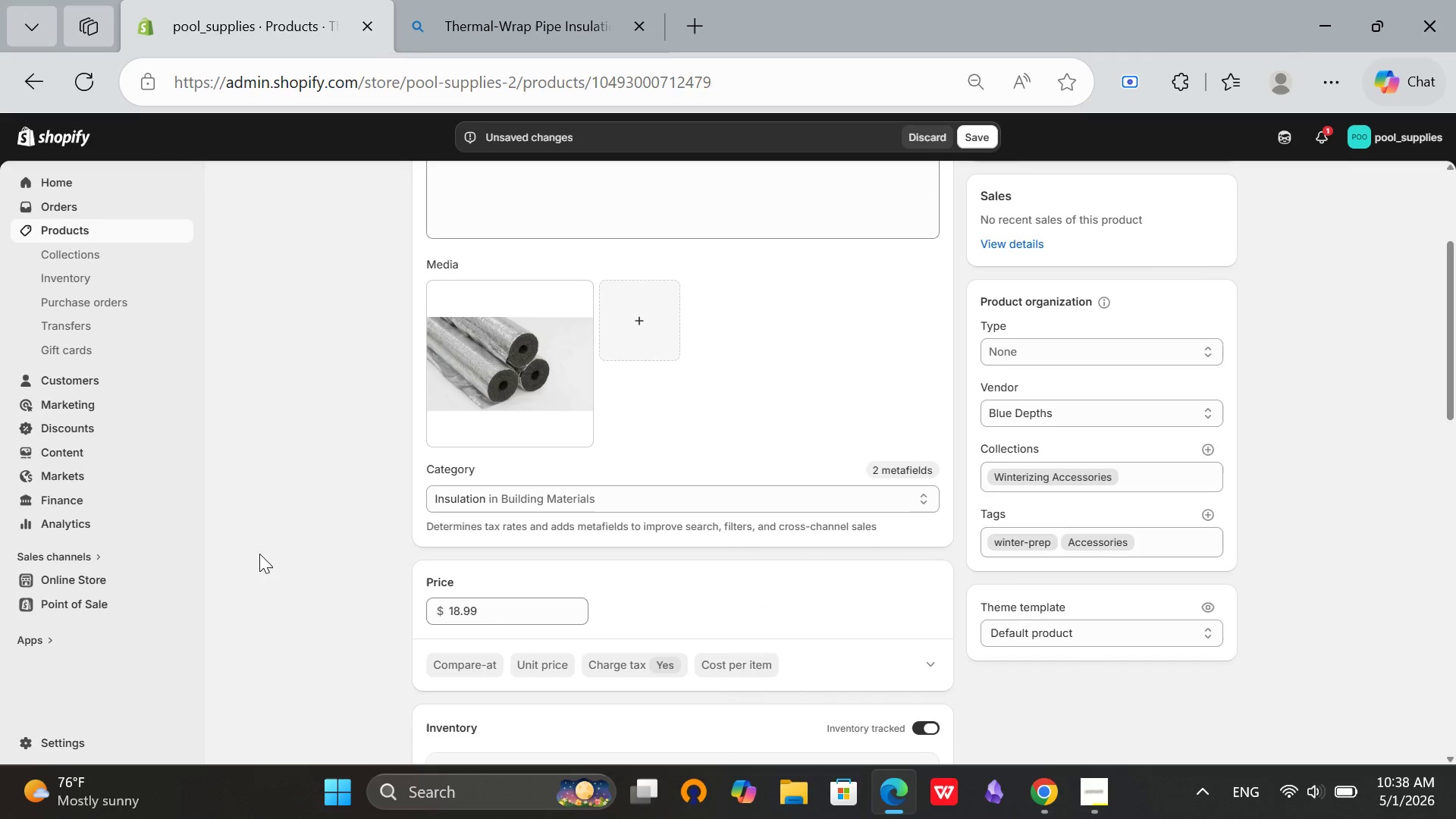 
left_click([256, 553])
 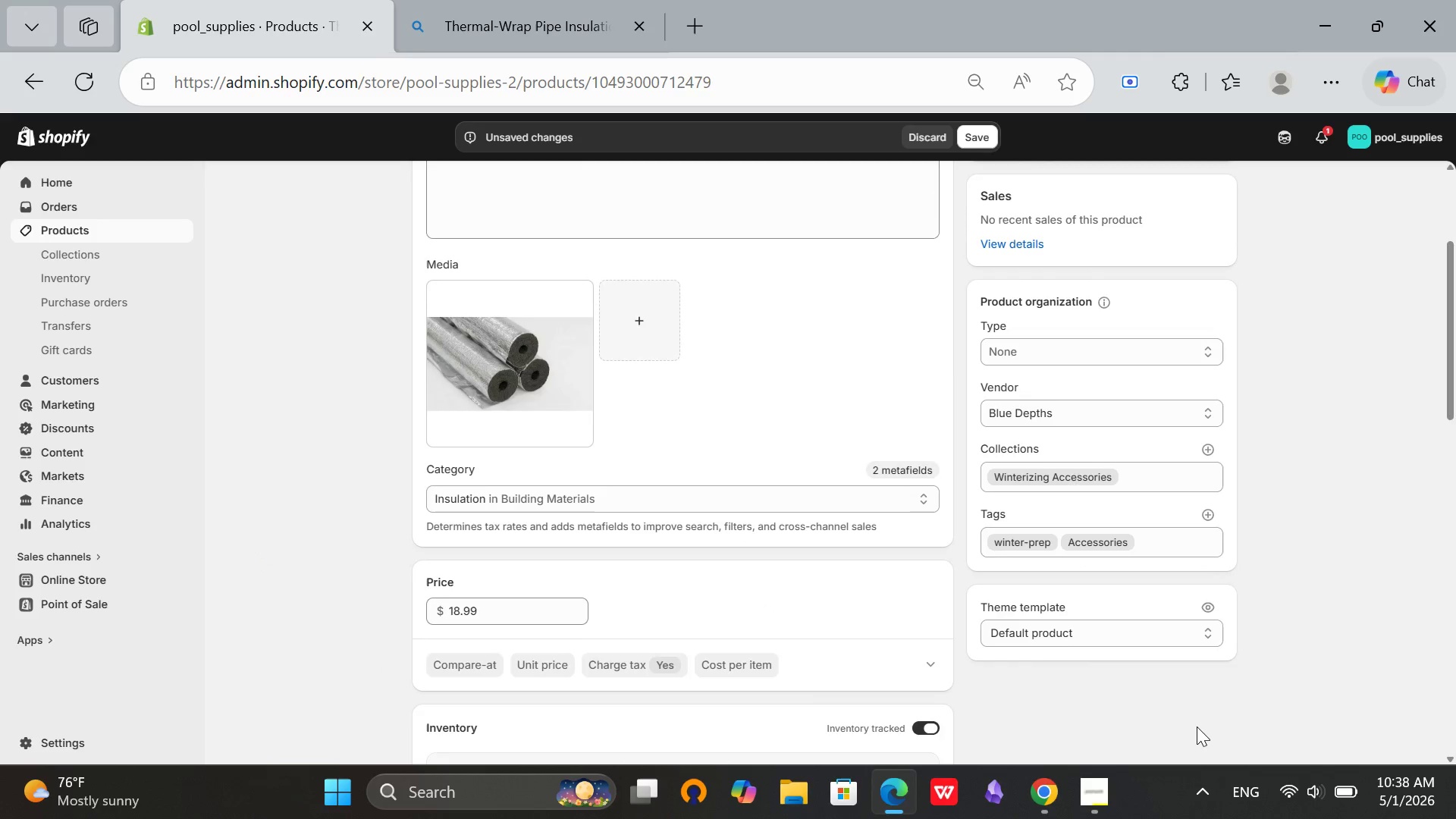 
scroll: coordinate [1199, 726], scroll_direction: down, amount: 1.0
 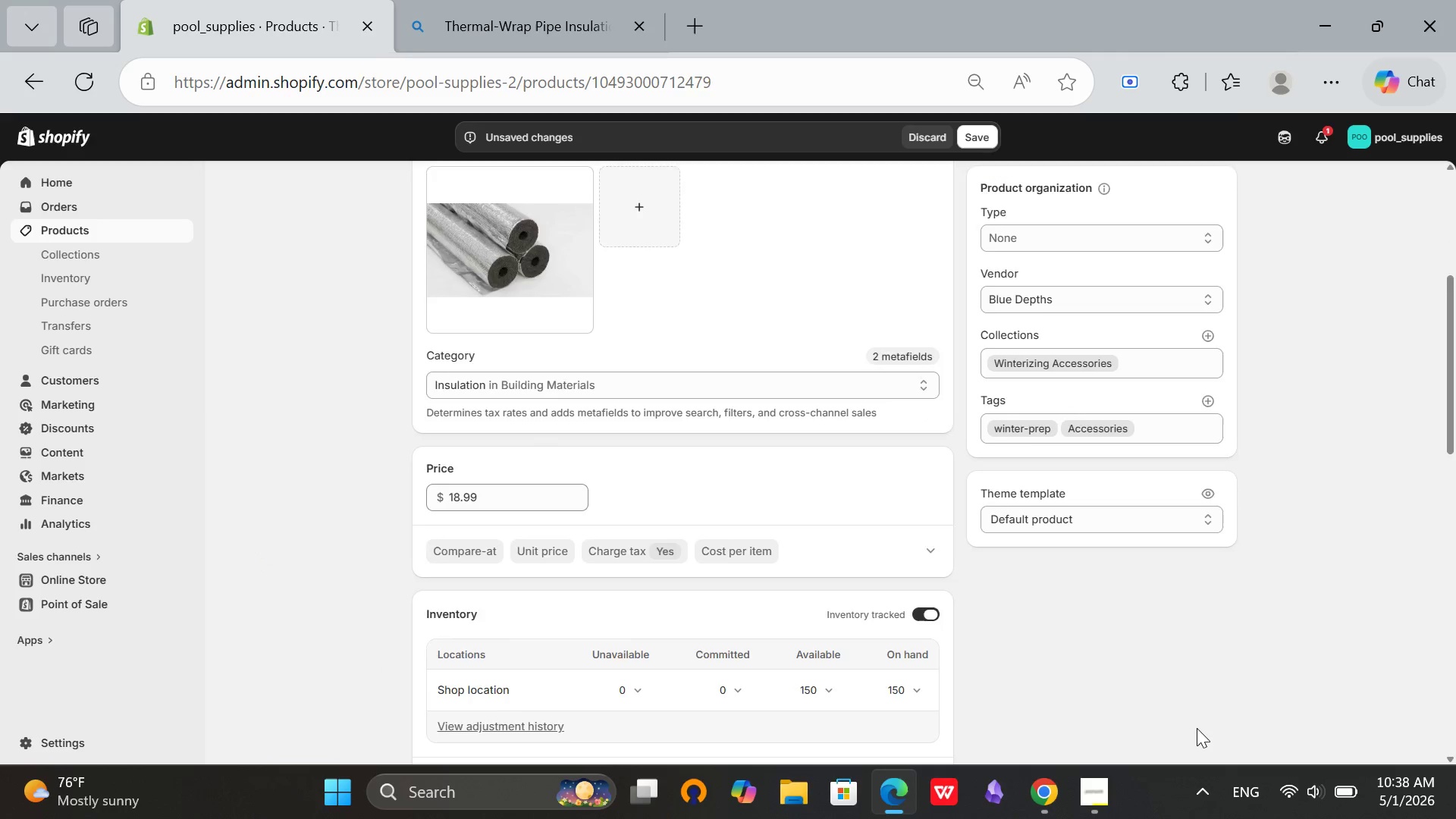 
scroll: coordinate [1062, 651], scroll_direction: up, amount: 6.0
 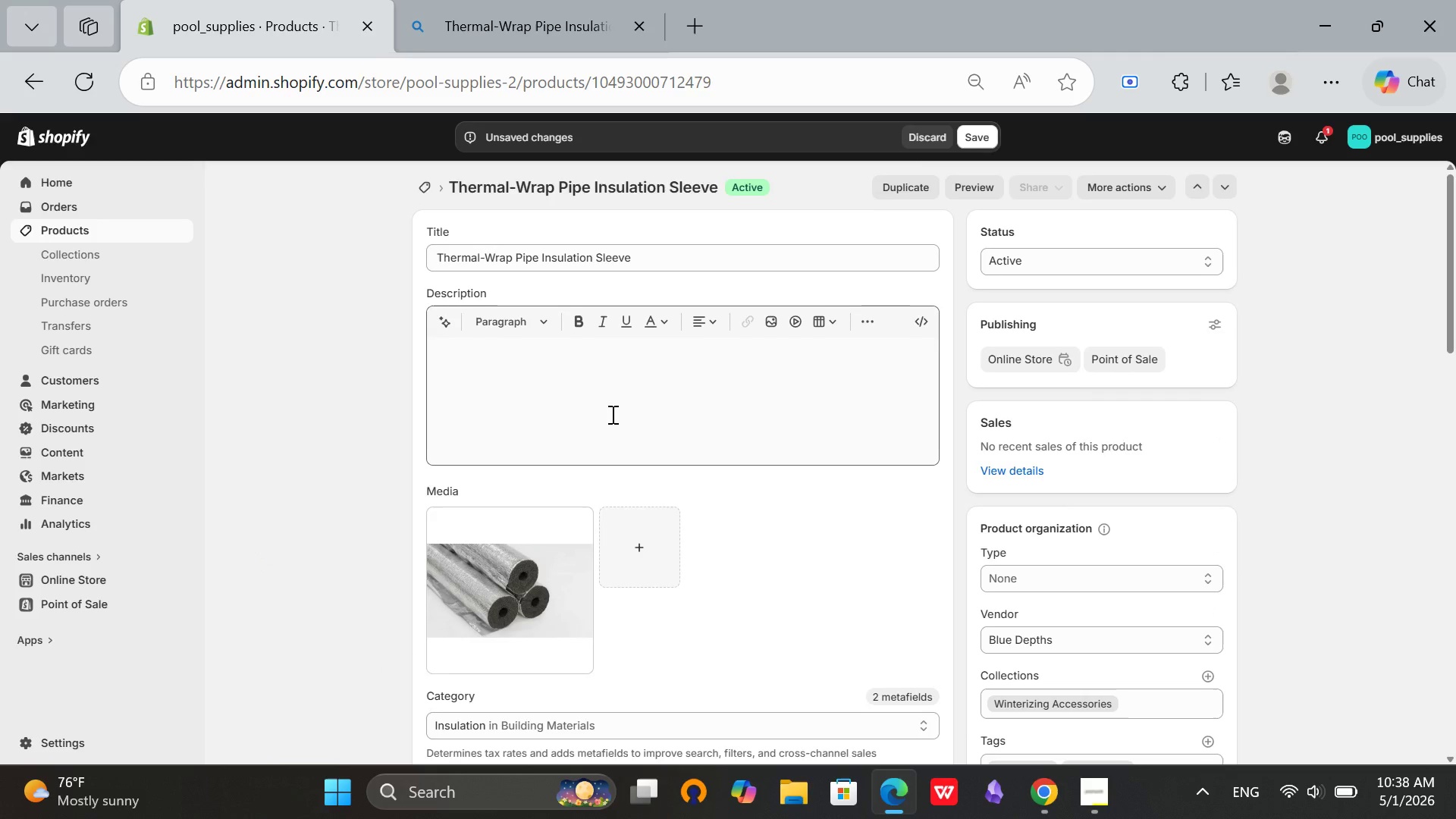 
scroll: coordinate [728, 412], scroll_direction: down, amount: 7.0
 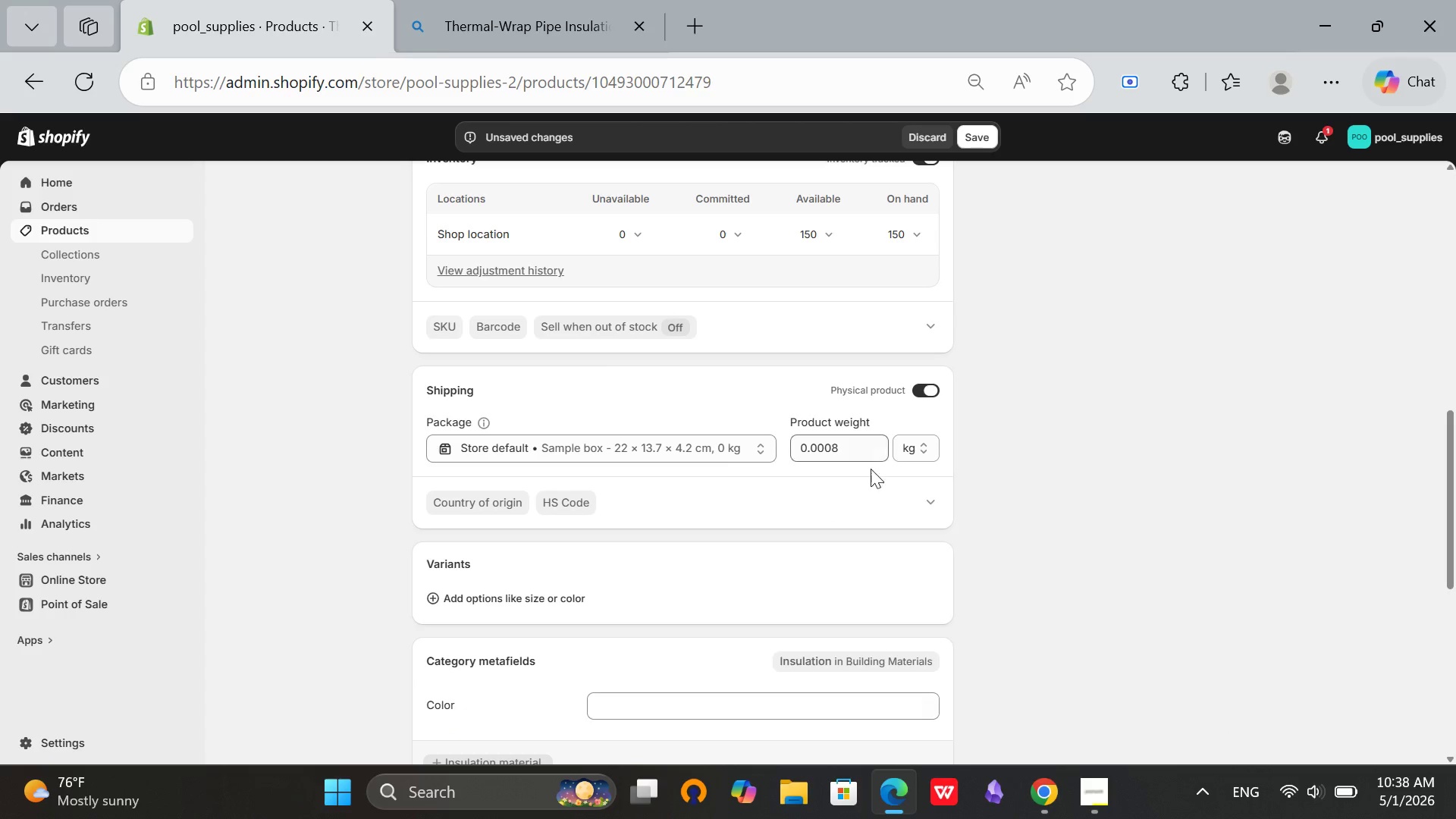 
scroll: coordinate [908, 485], scroll_direction: up, amount: 3.0
 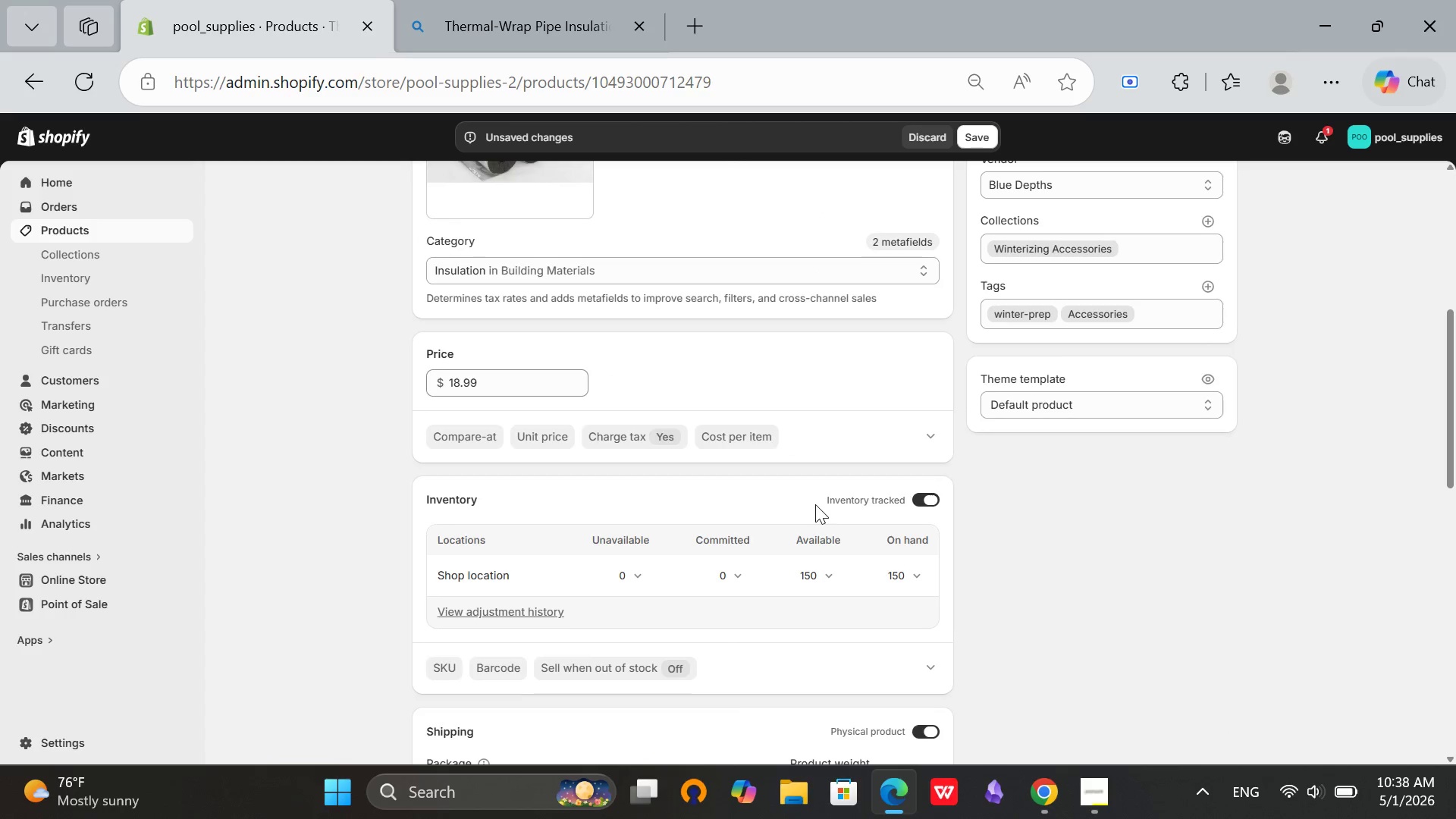 
scroll: coordinate [811, 449], scroll_direction: down, amount: 11.0
 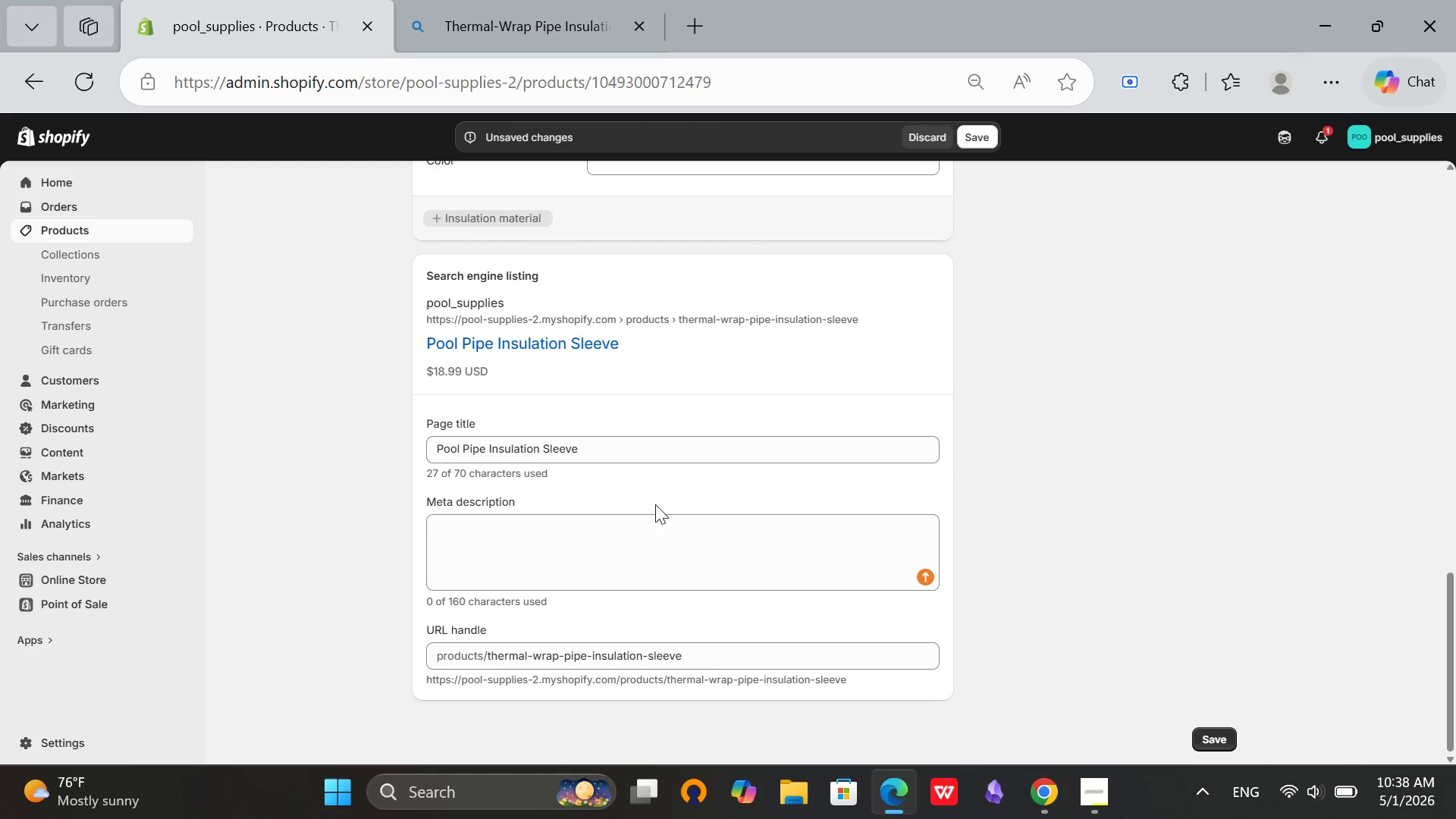 
left_click([623, 530])
 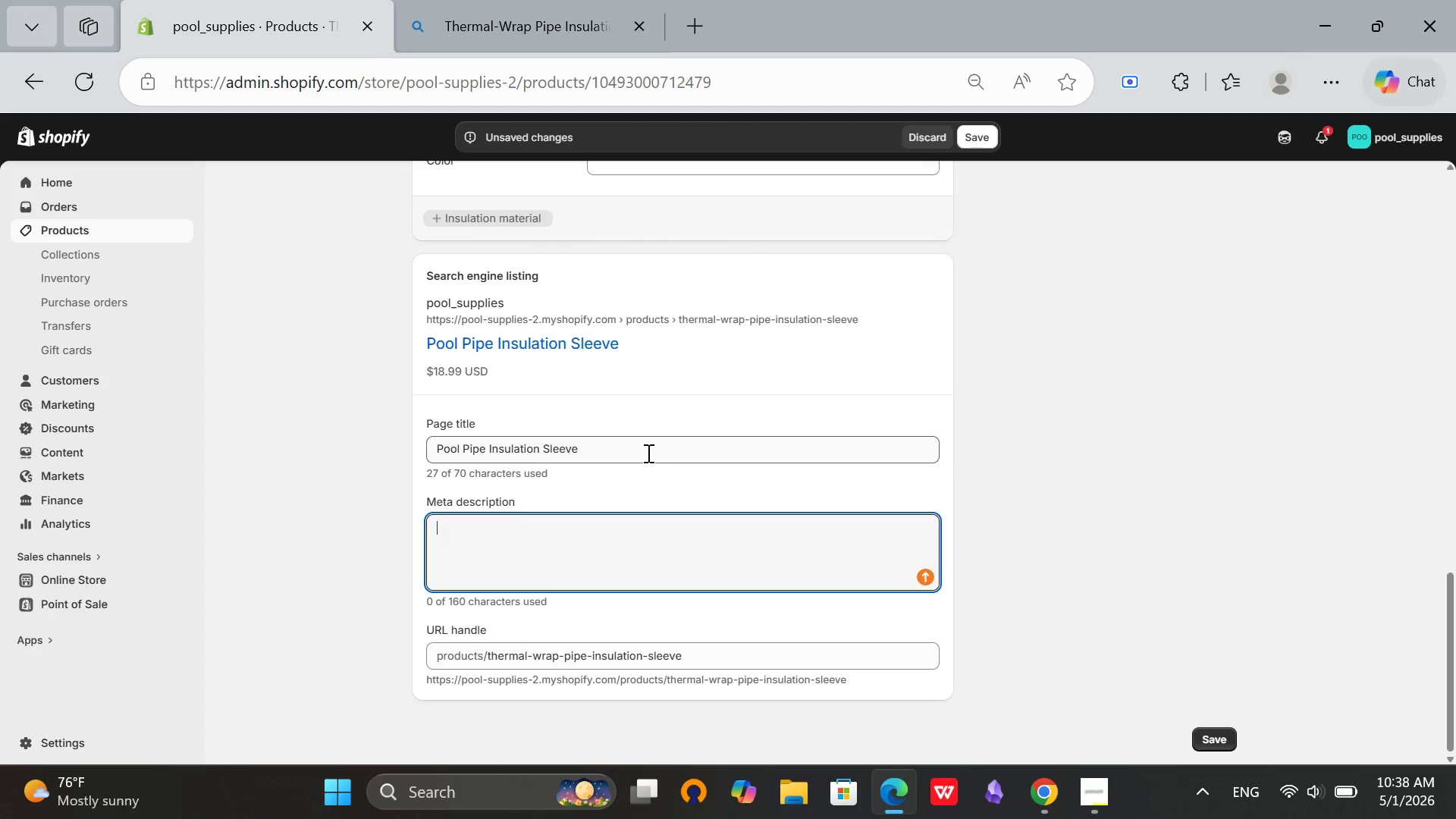 
left_click([647, 450])
 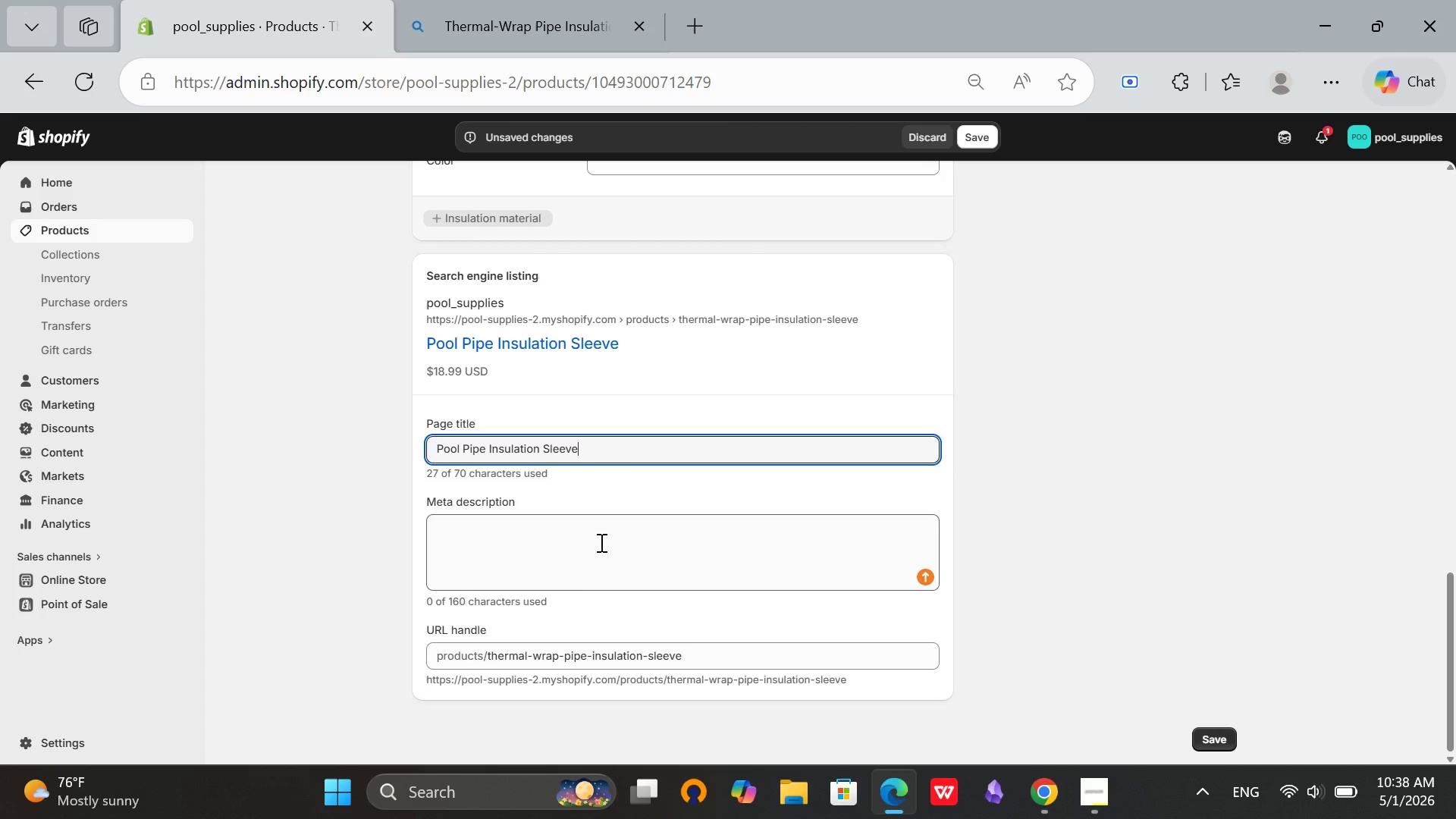 
left_click([600, 542])
 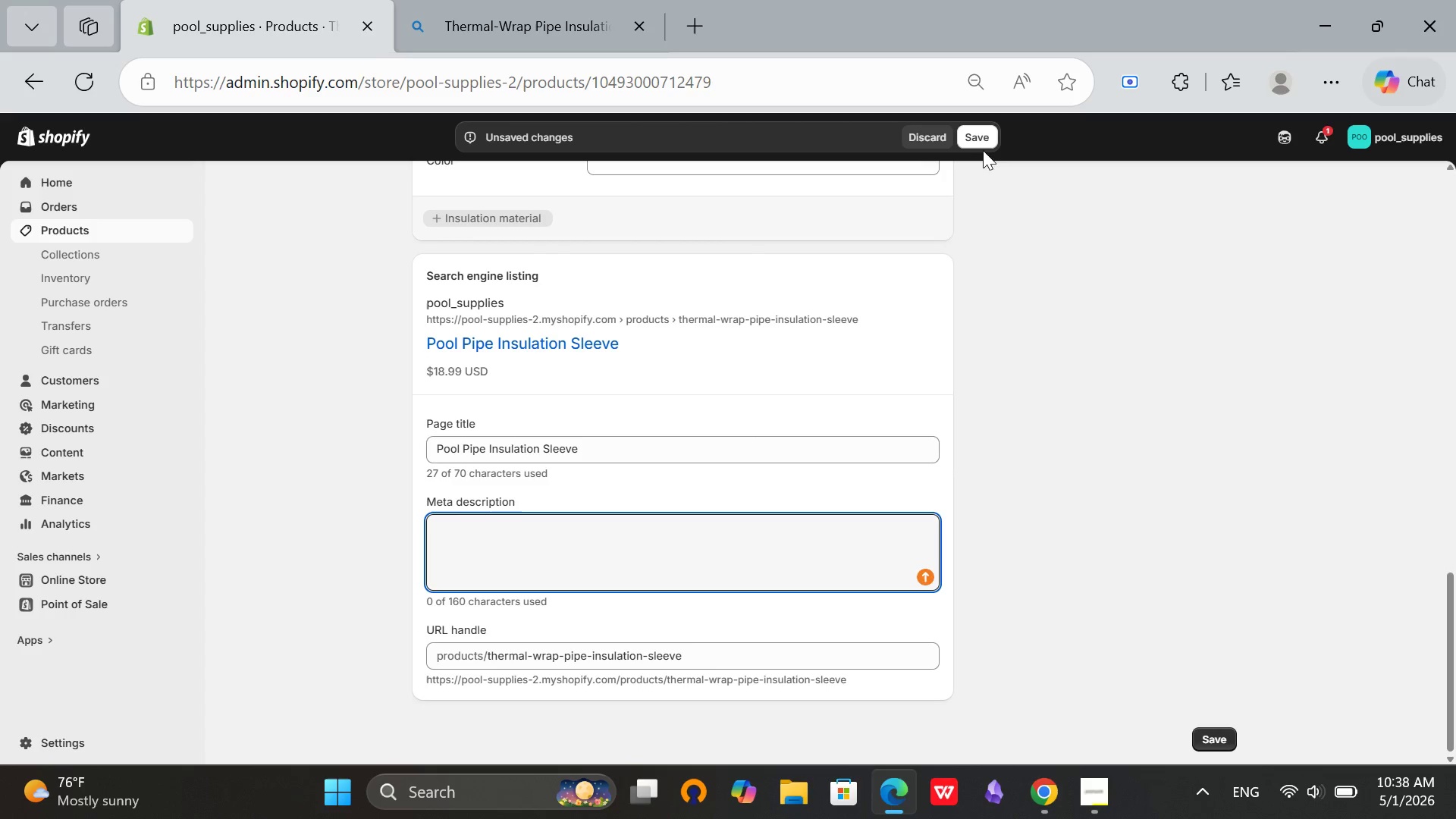 
left_click([978, 142])
 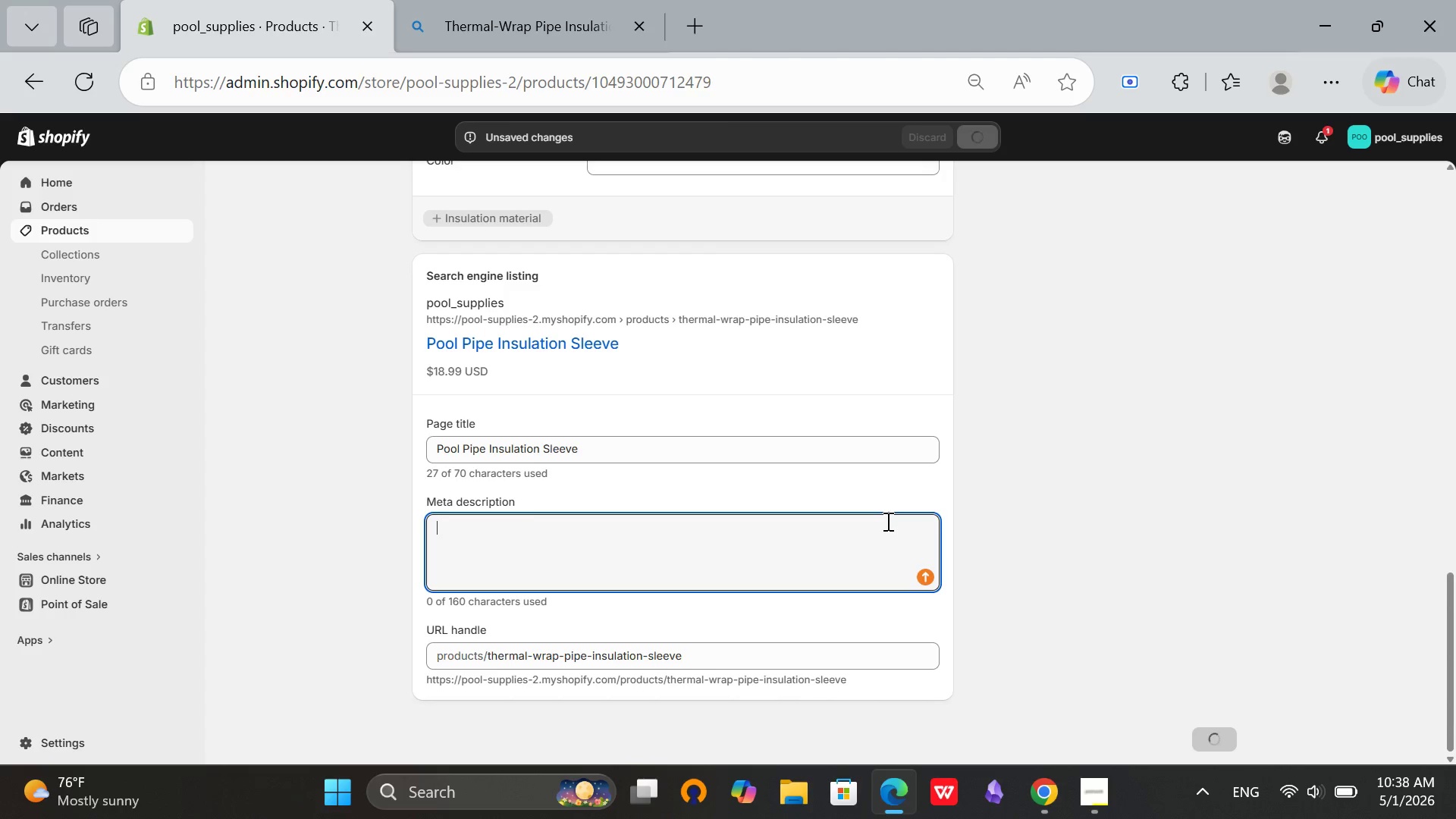 
wait(9.42)
 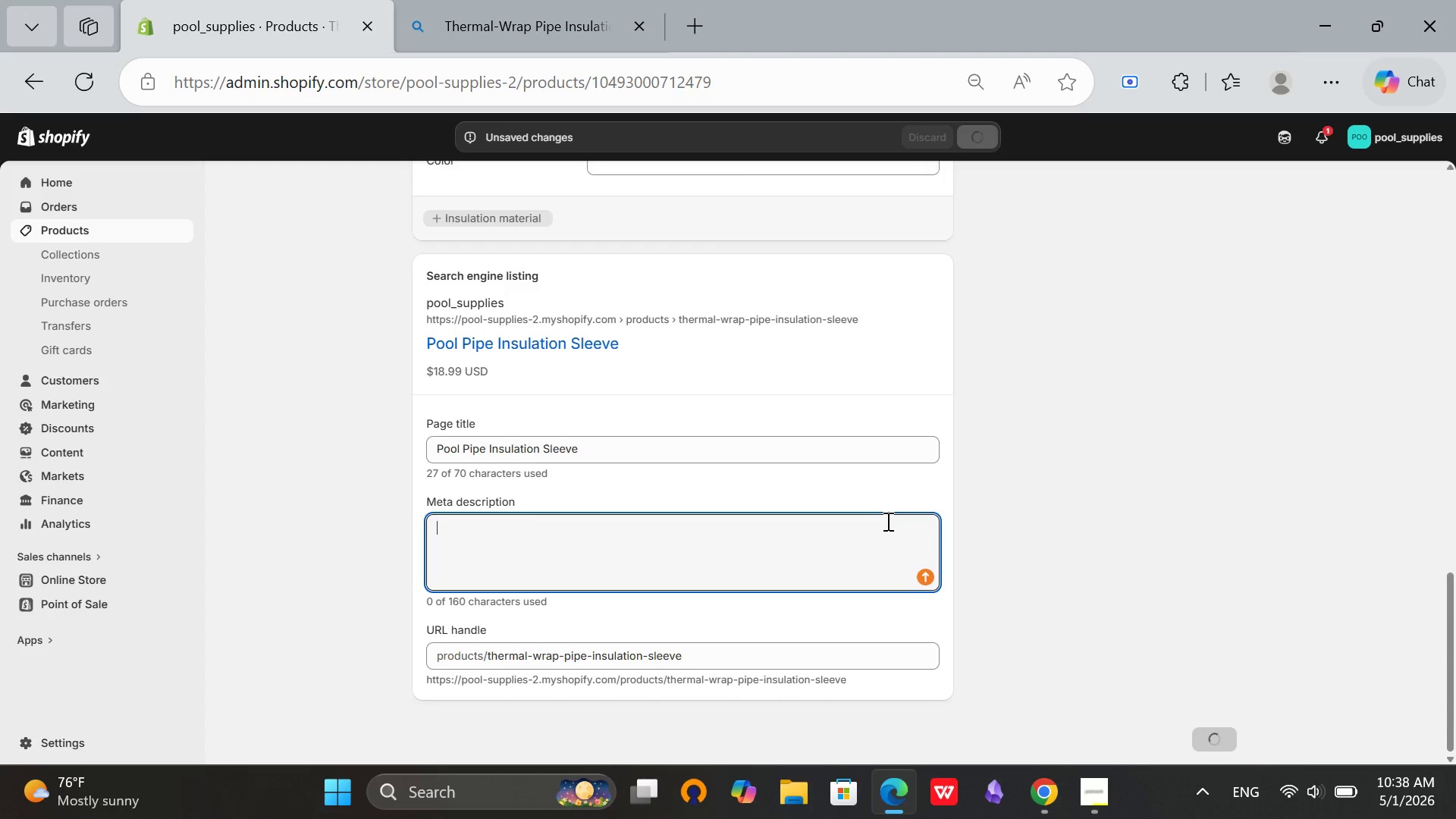 
scroll: coordinate [762, 557], scroll_direction: down, amount: 7.0
 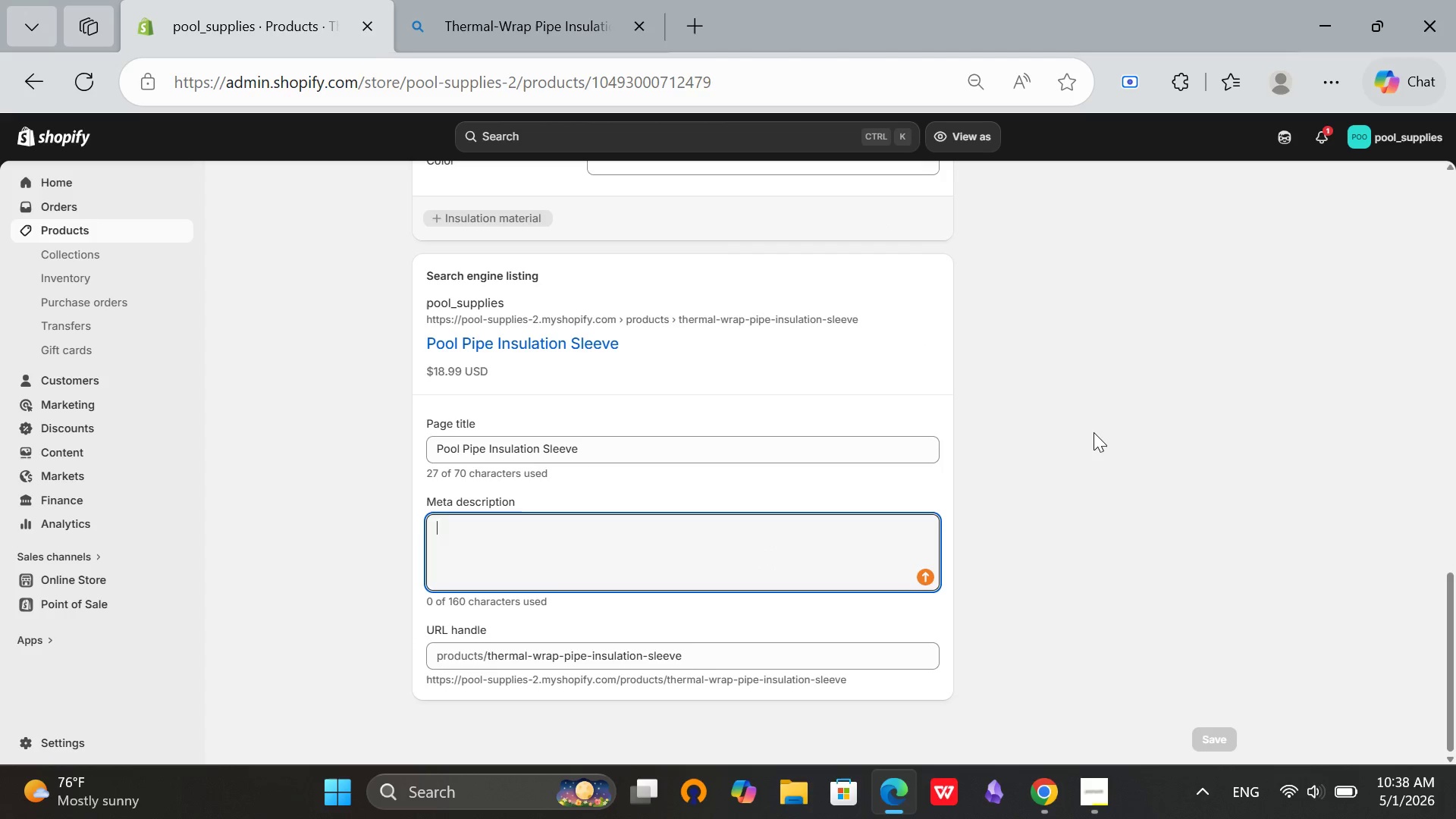 
left_click([1094, 432])
 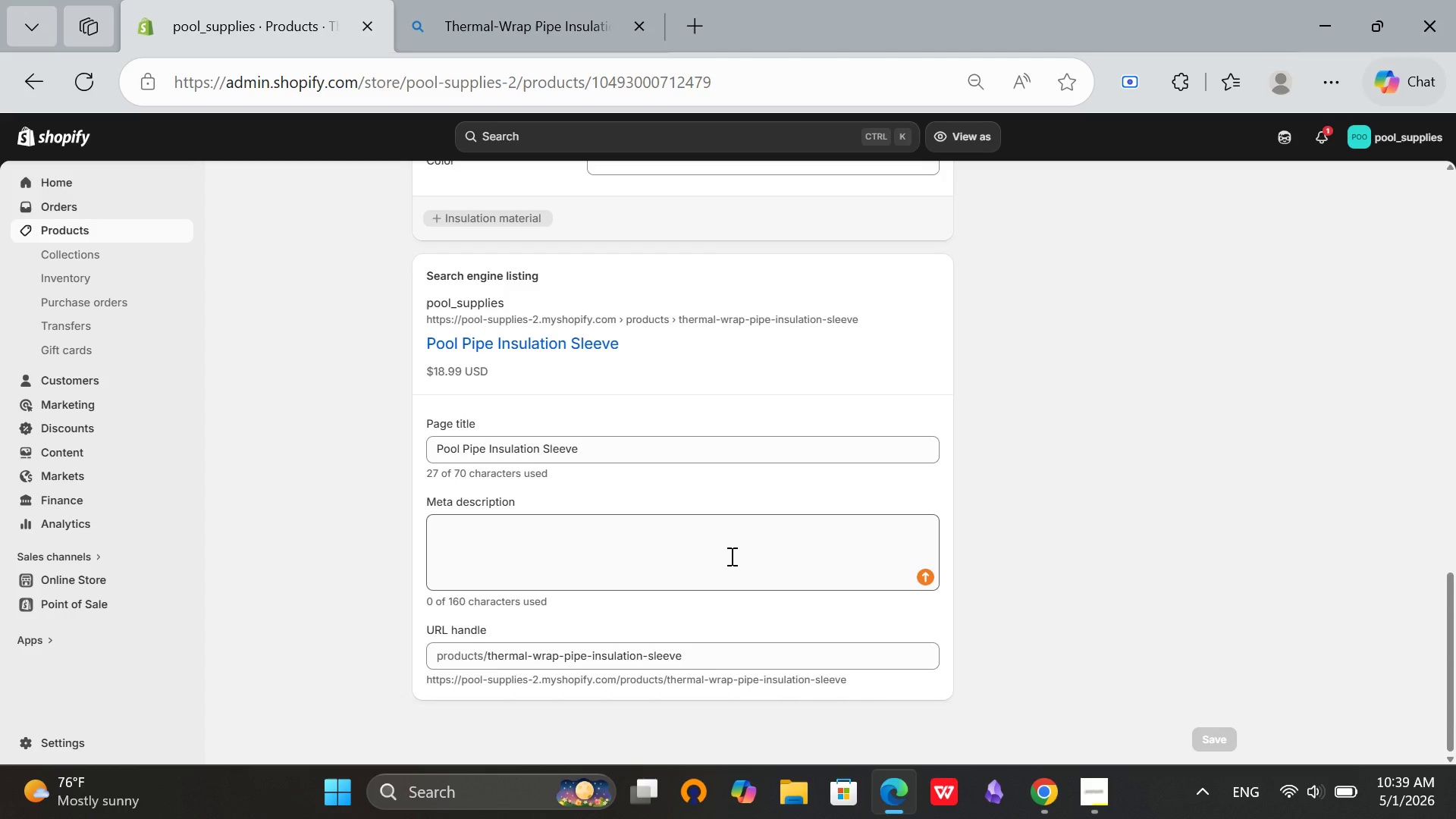 
wait(5.58)
 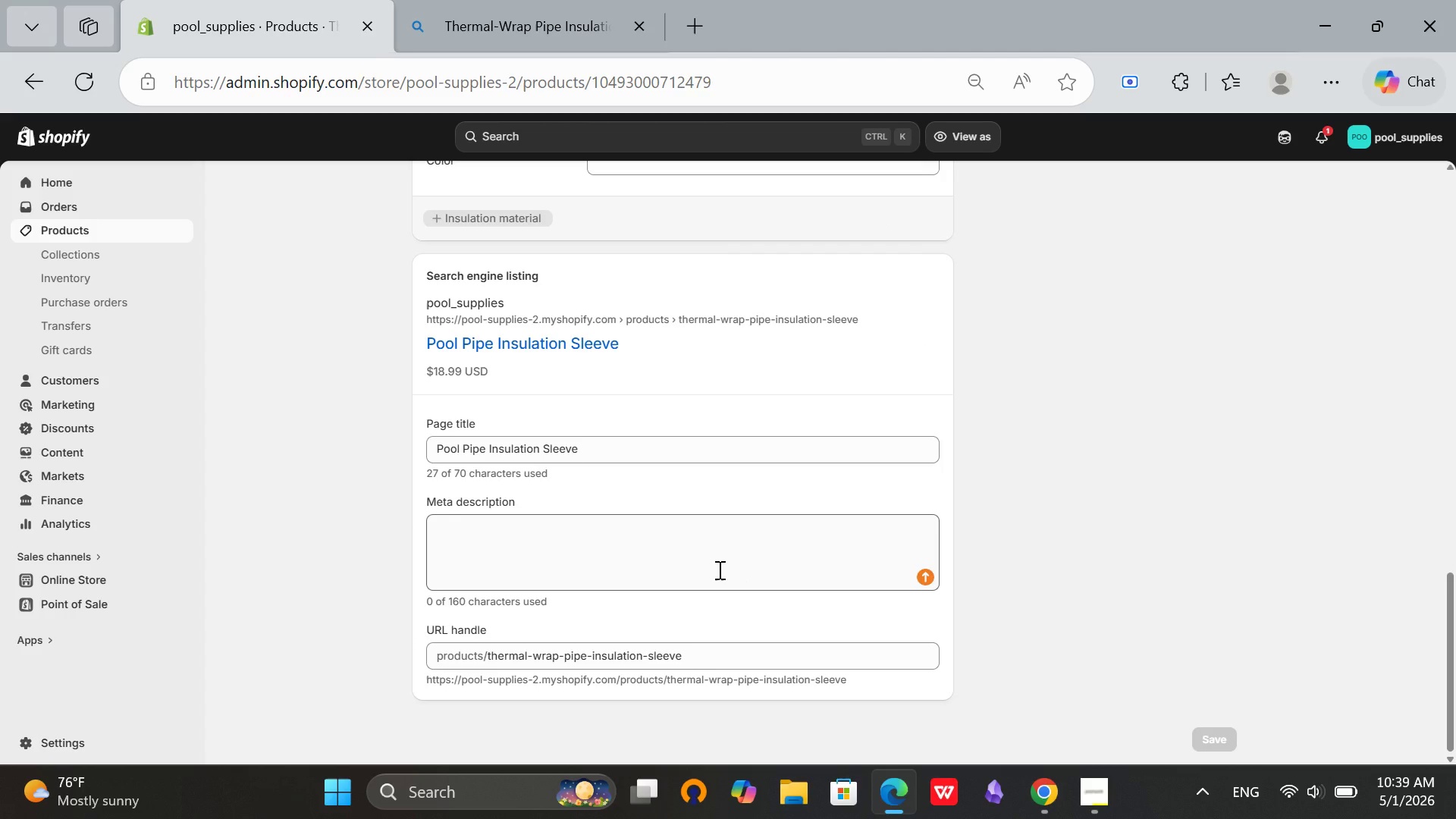 
scroll: coordinate [509, 313], scroll_direction: up, amount: 16.0
 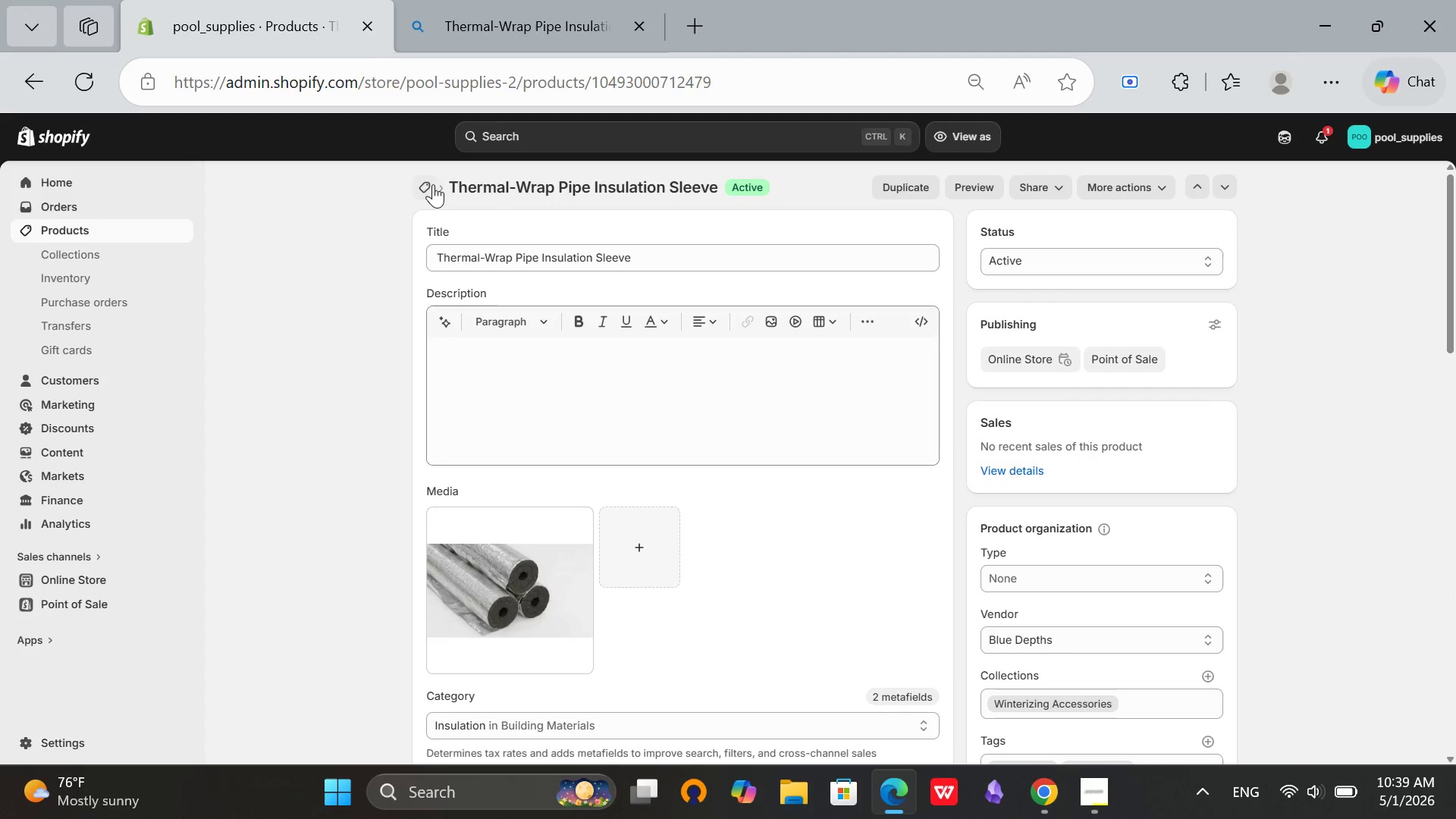 
left_click([431, 184])
 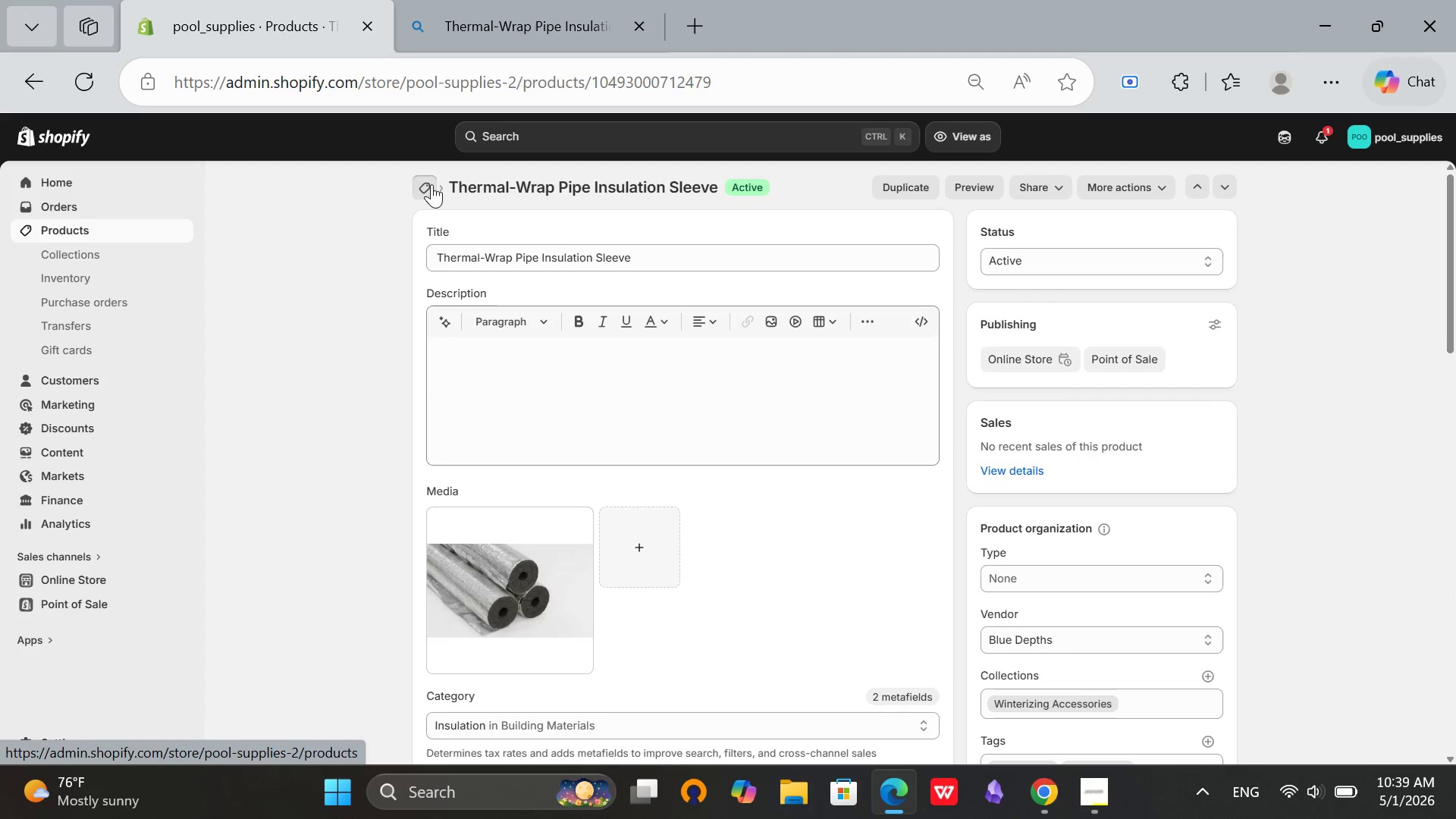 
scroll: coordinate [431, 184], scroll_direction: down, amount: 2.0
 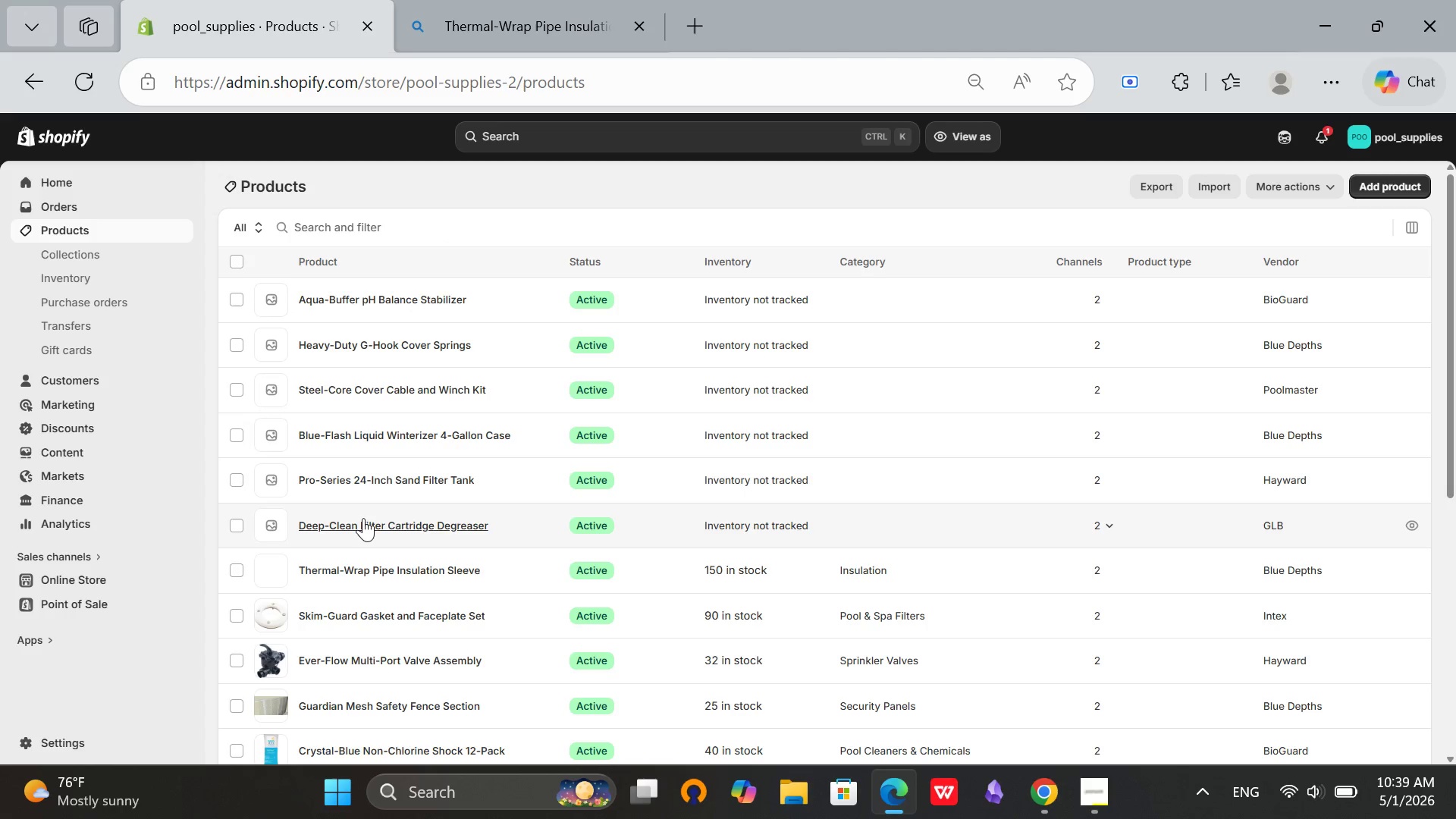 
left_click([363, 526])
 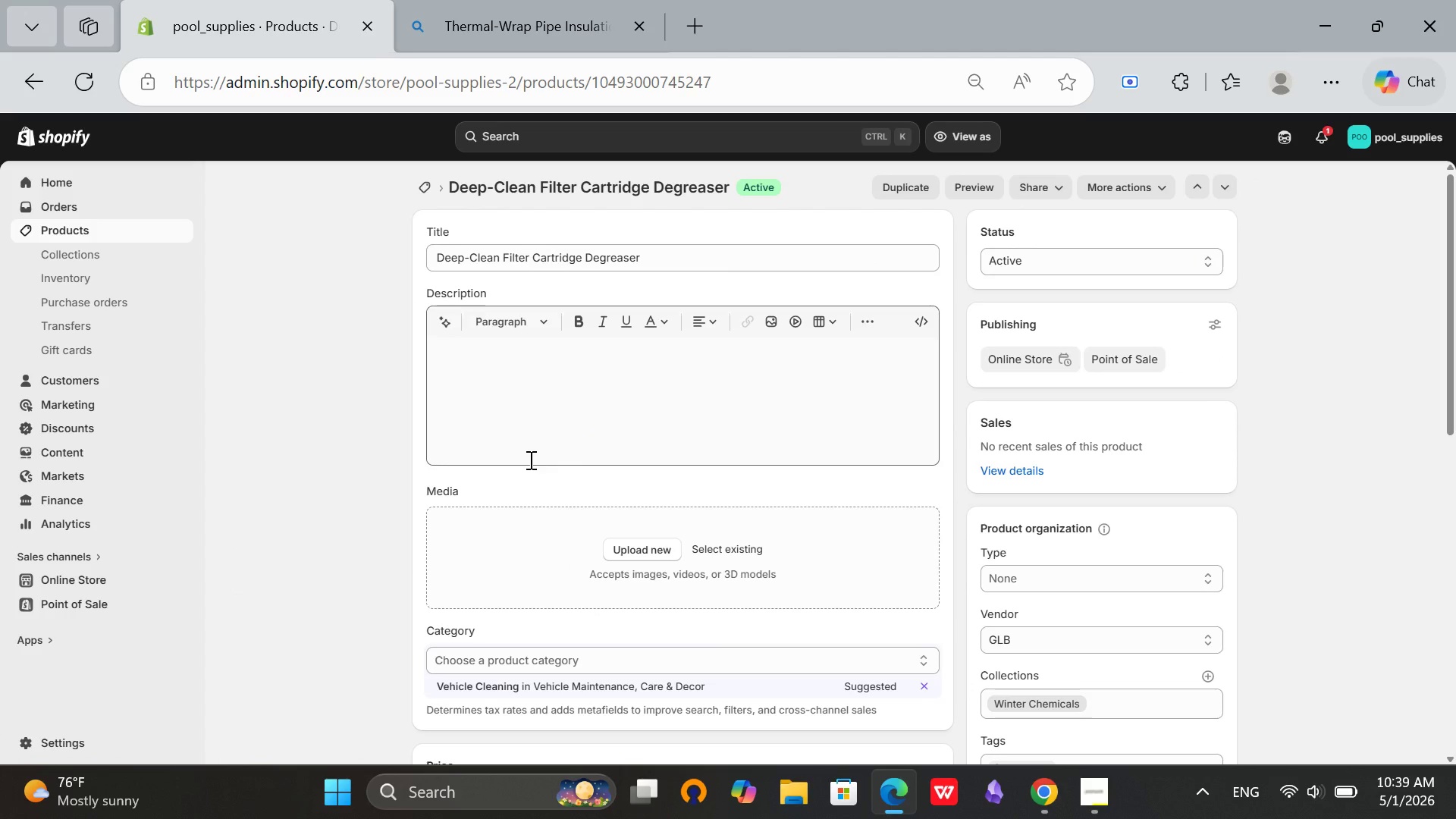 
wait(5.33)
 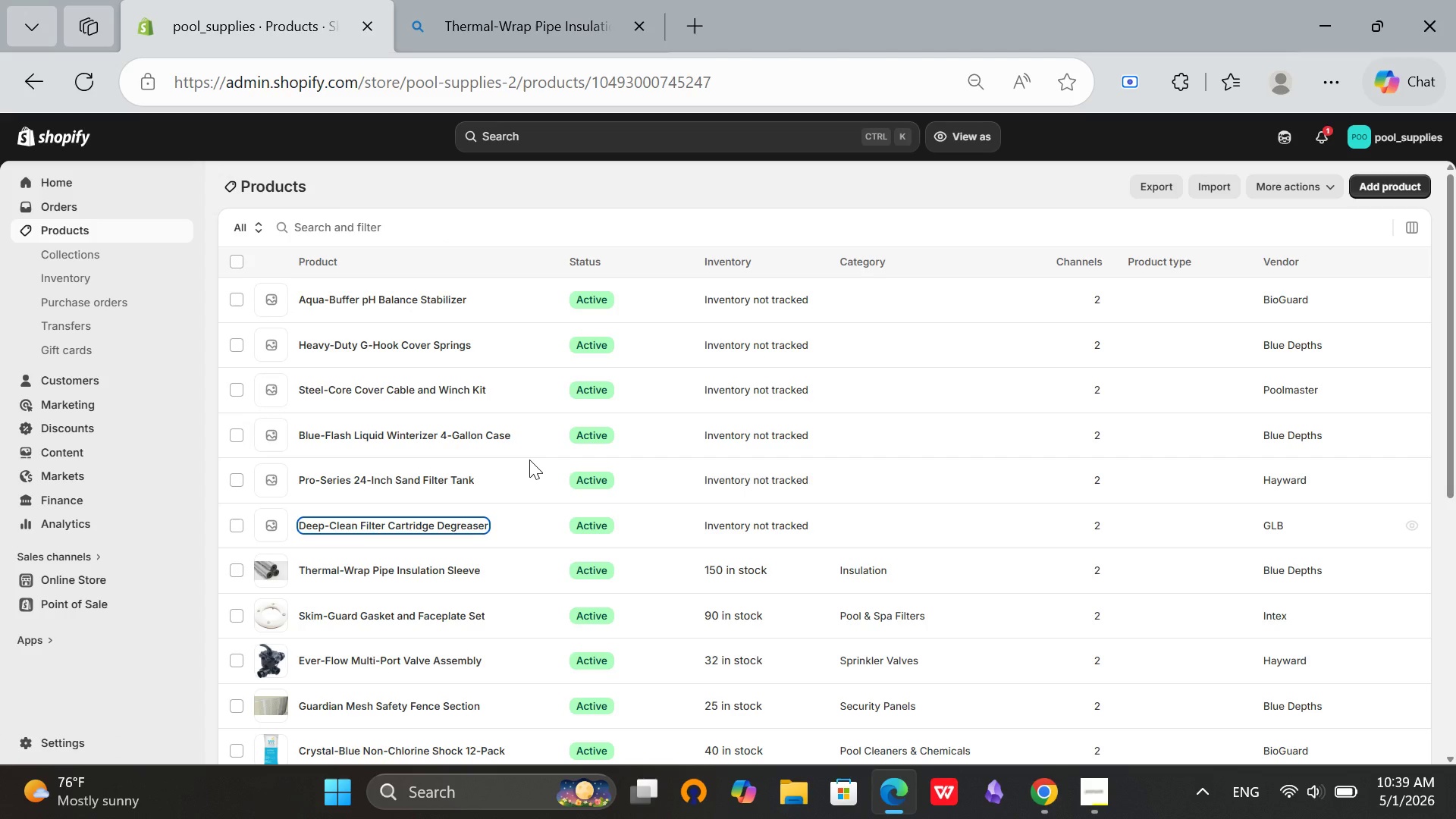 
left_click([753, 243])
 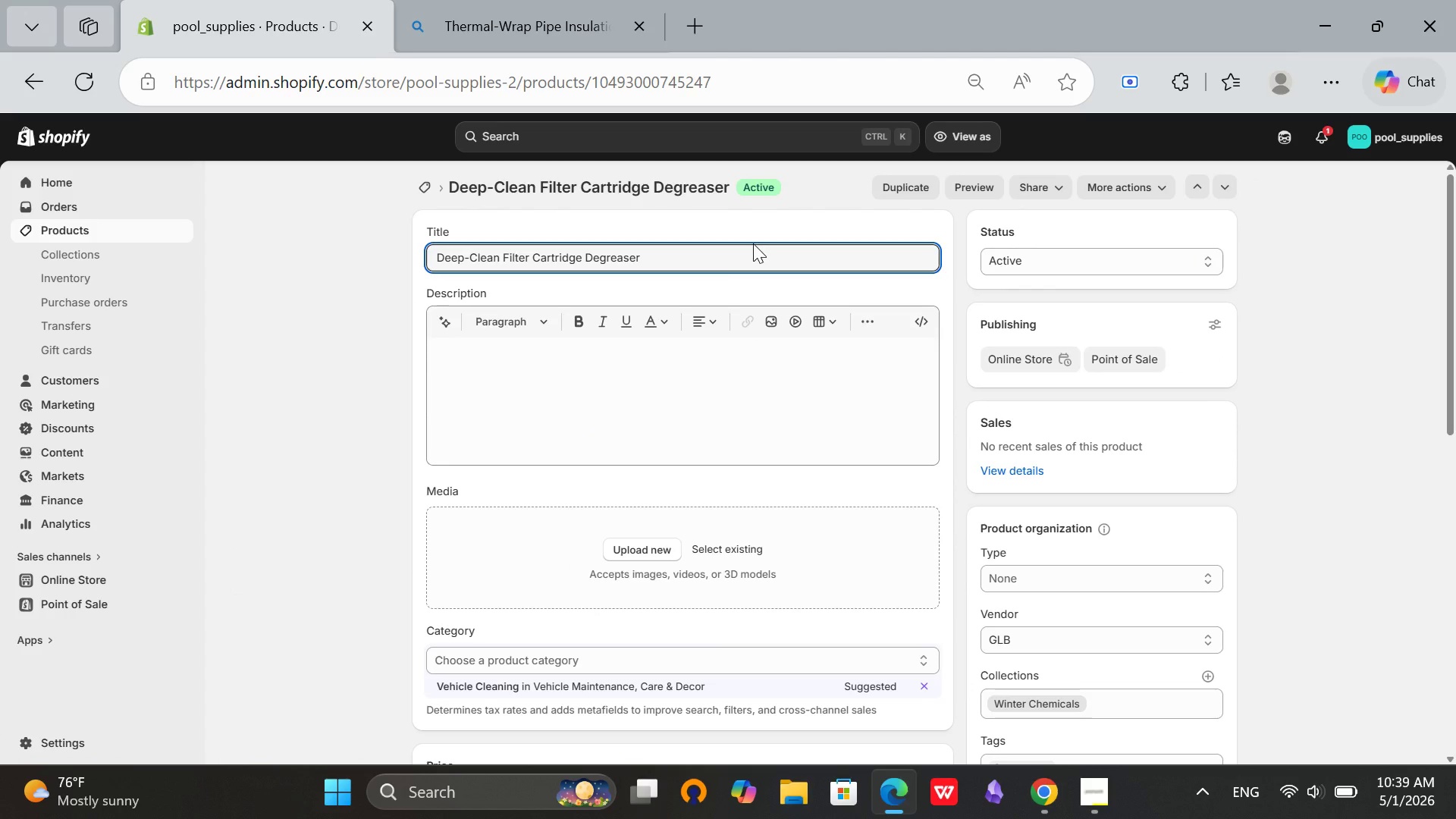 
double_click([753, 243])
 